 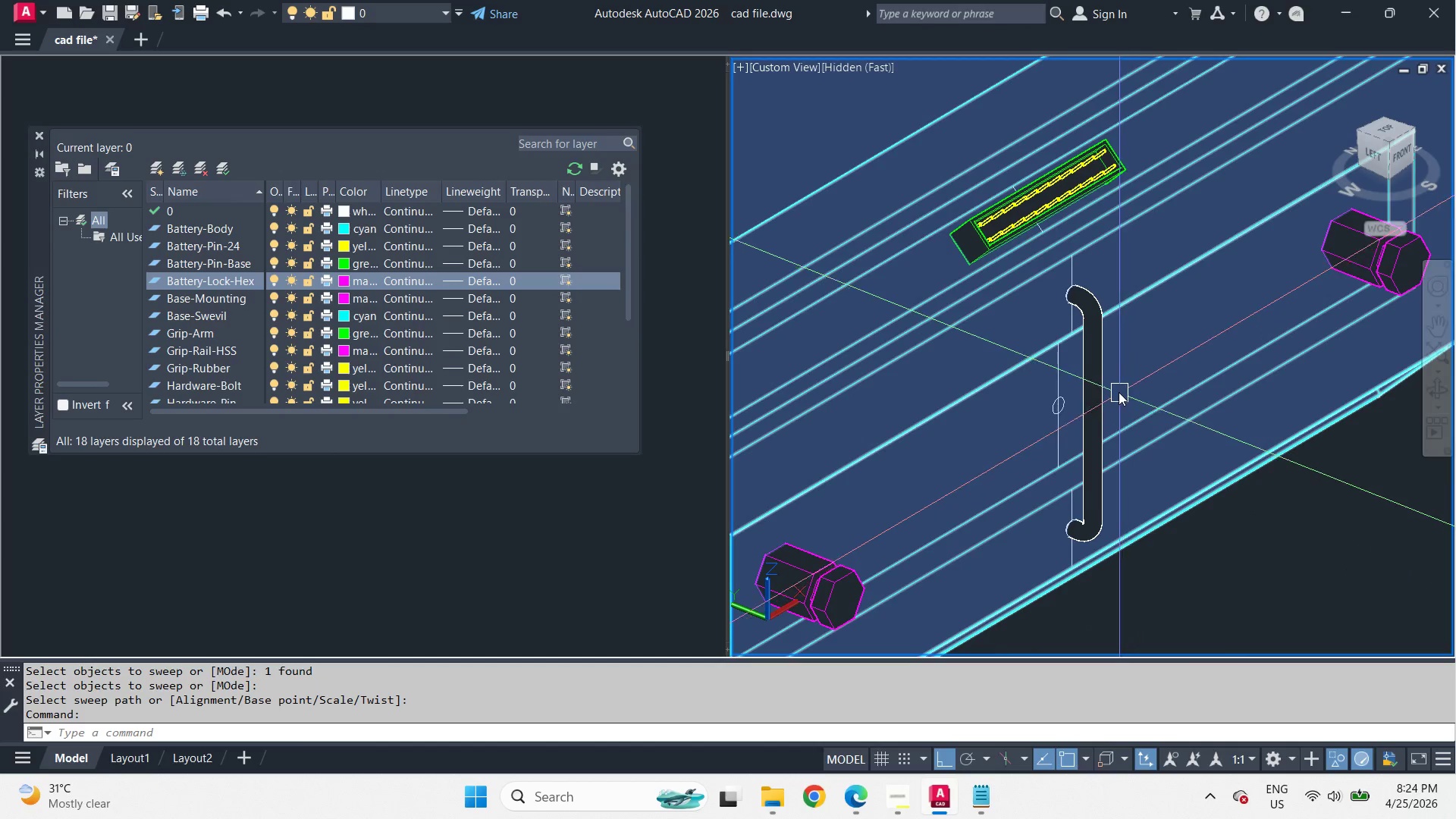 
left_click([1107, 388])
 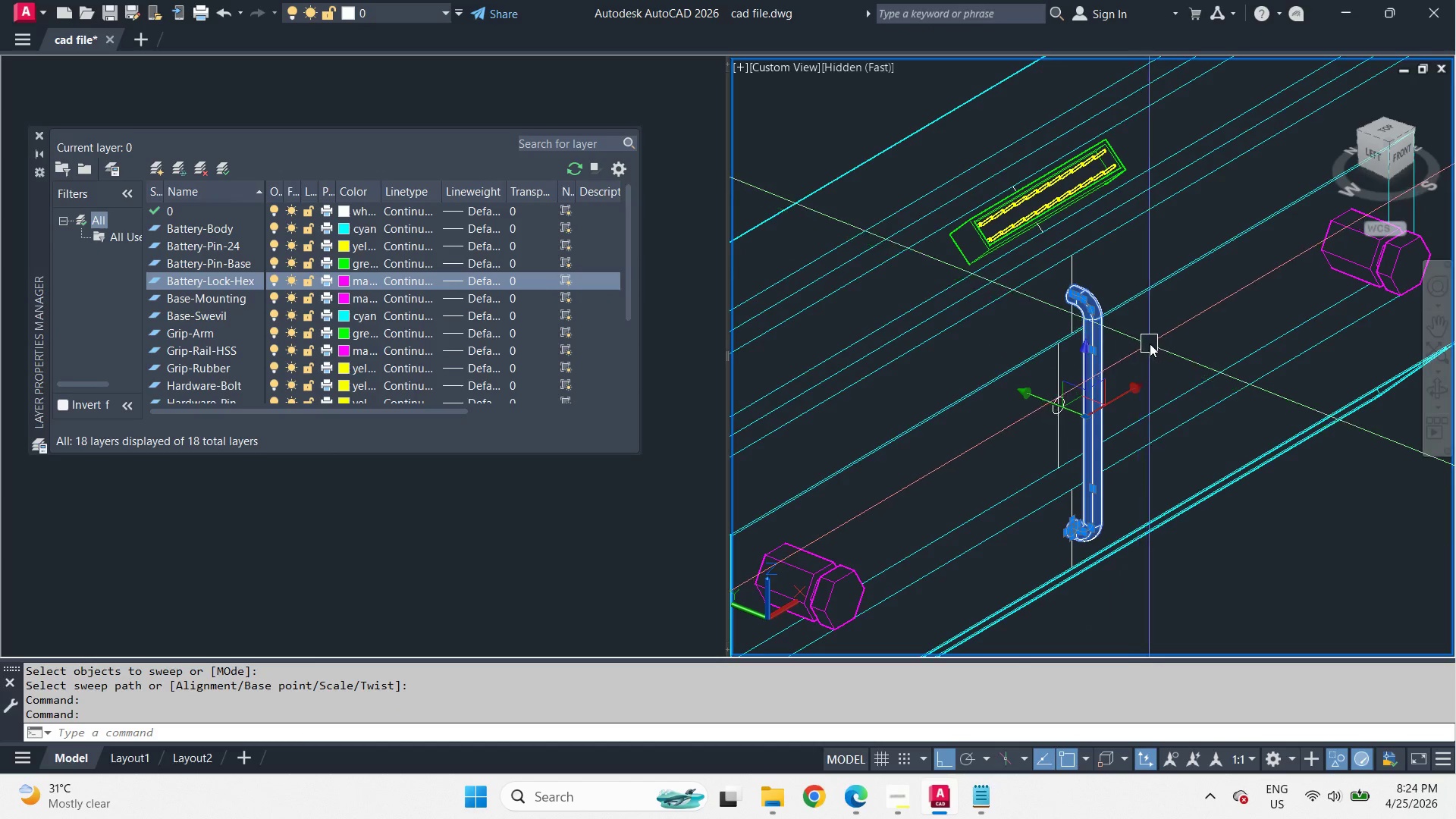 
scroll: coordinate [1131, 405], scroll_direction: up, amount: 2.0
 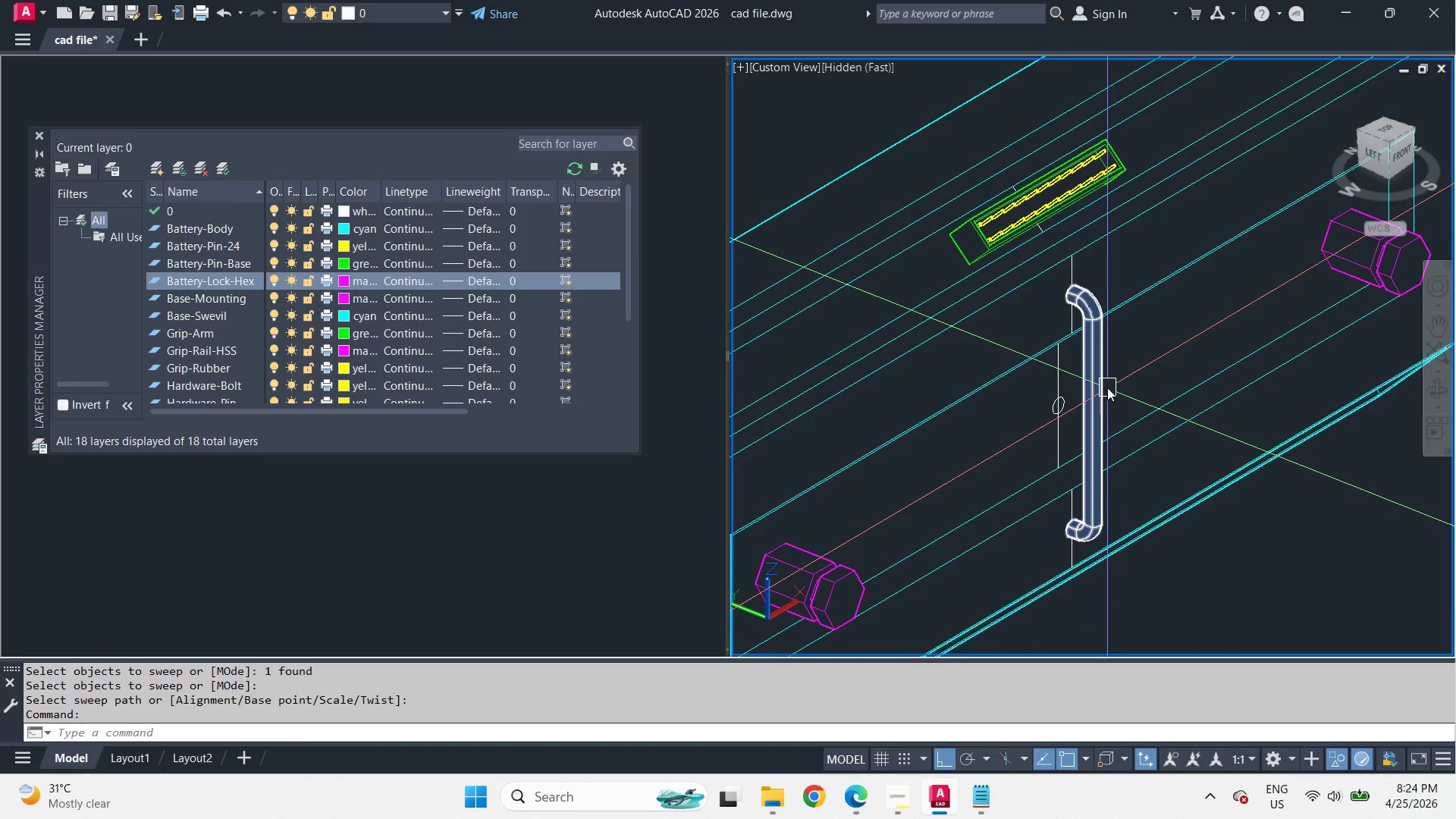 
scroll: coordinate [1154, 344], scroll_direction: down, amount: 1.0
 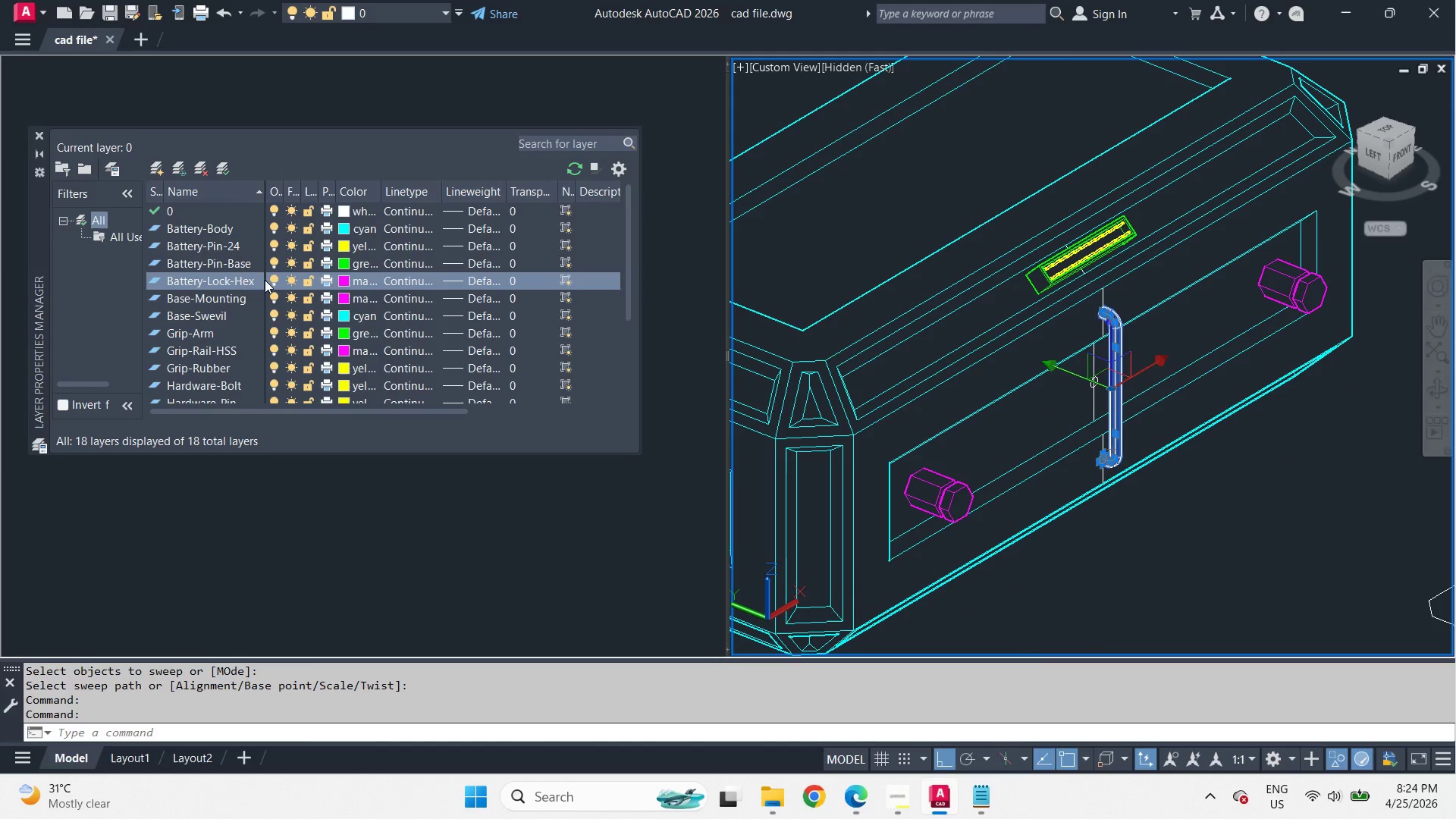 
left_click([162, 165])
 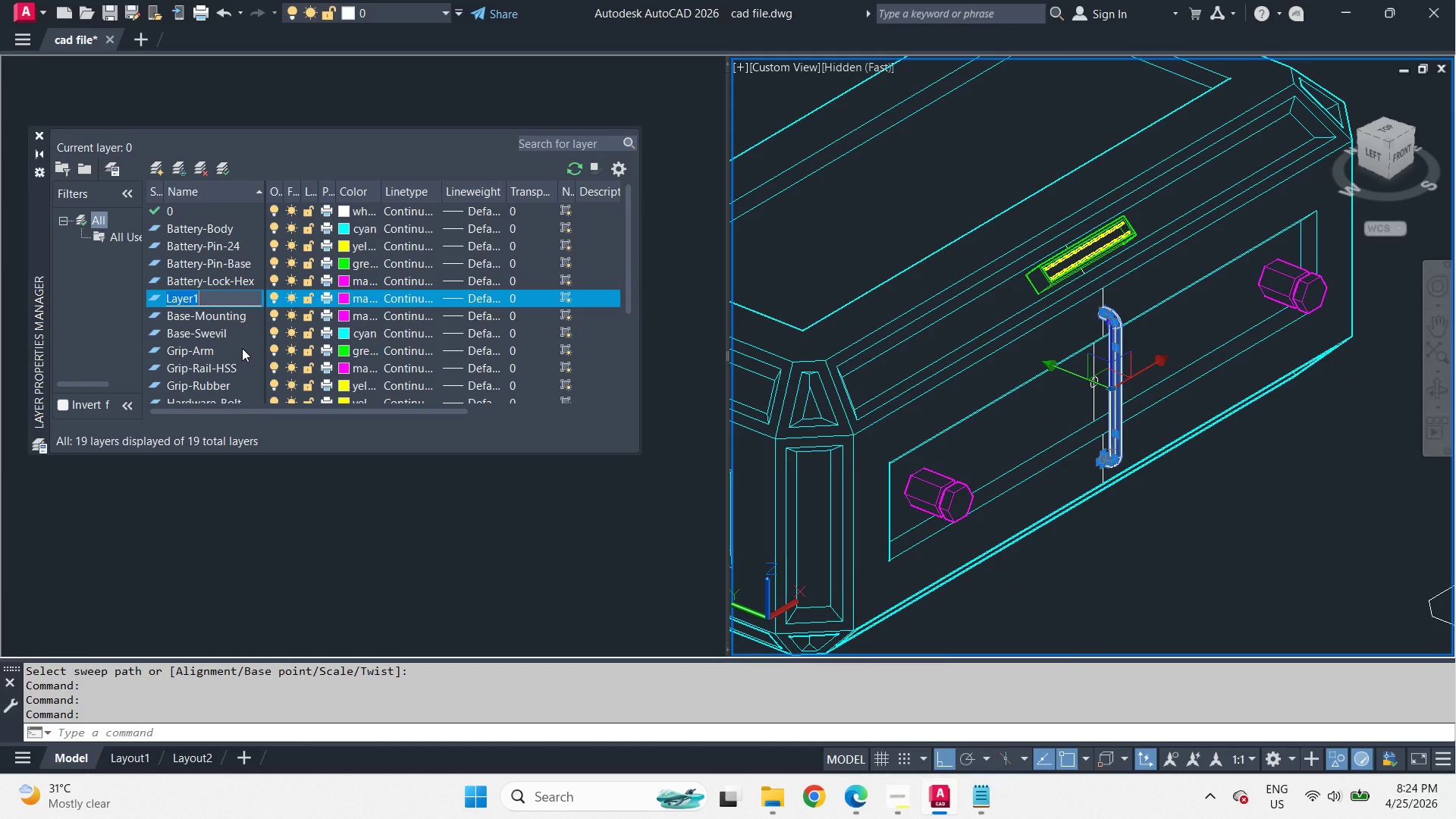 
type(Battery-Thermal-Pin)
 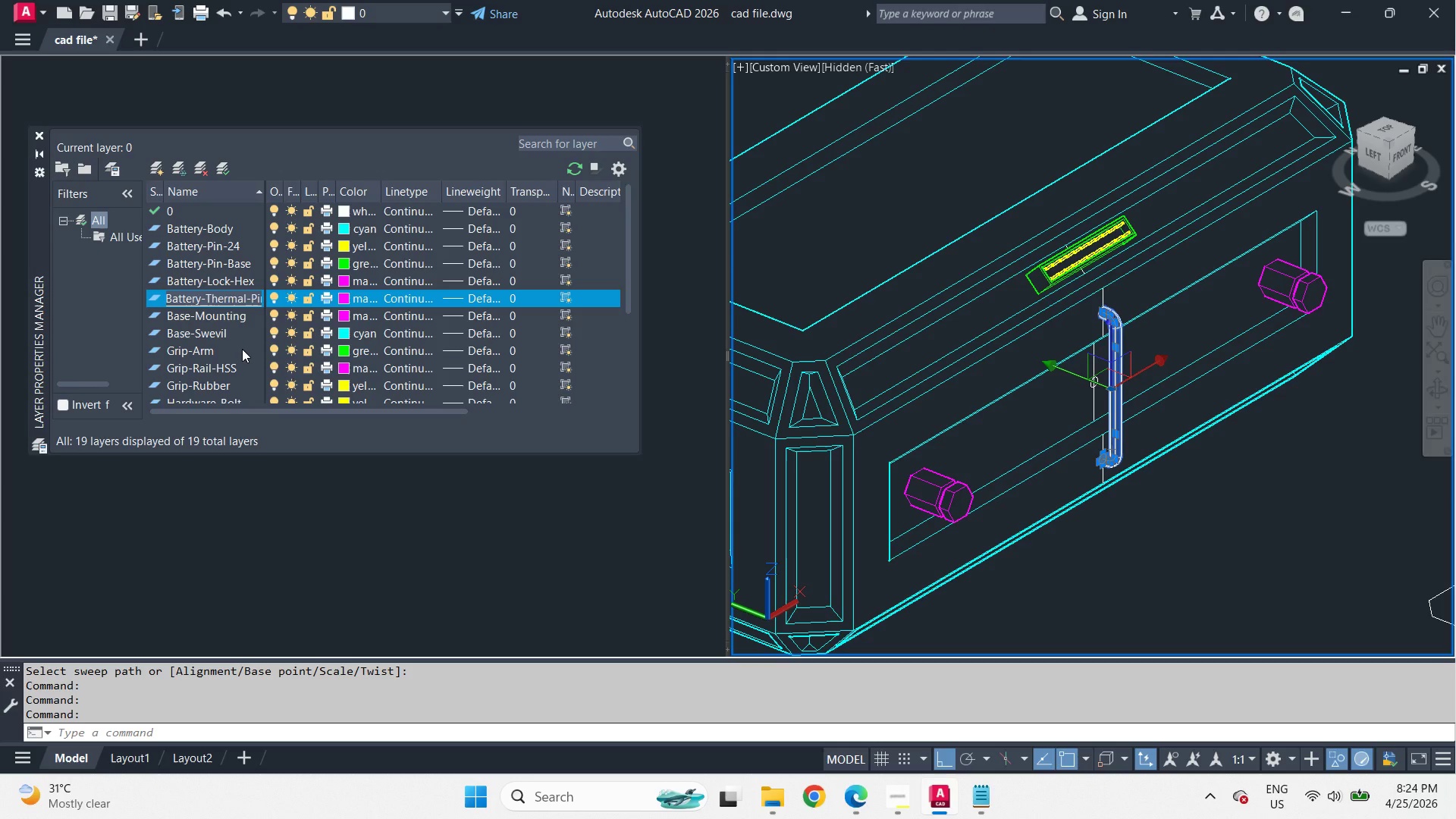 
key(Enter)
 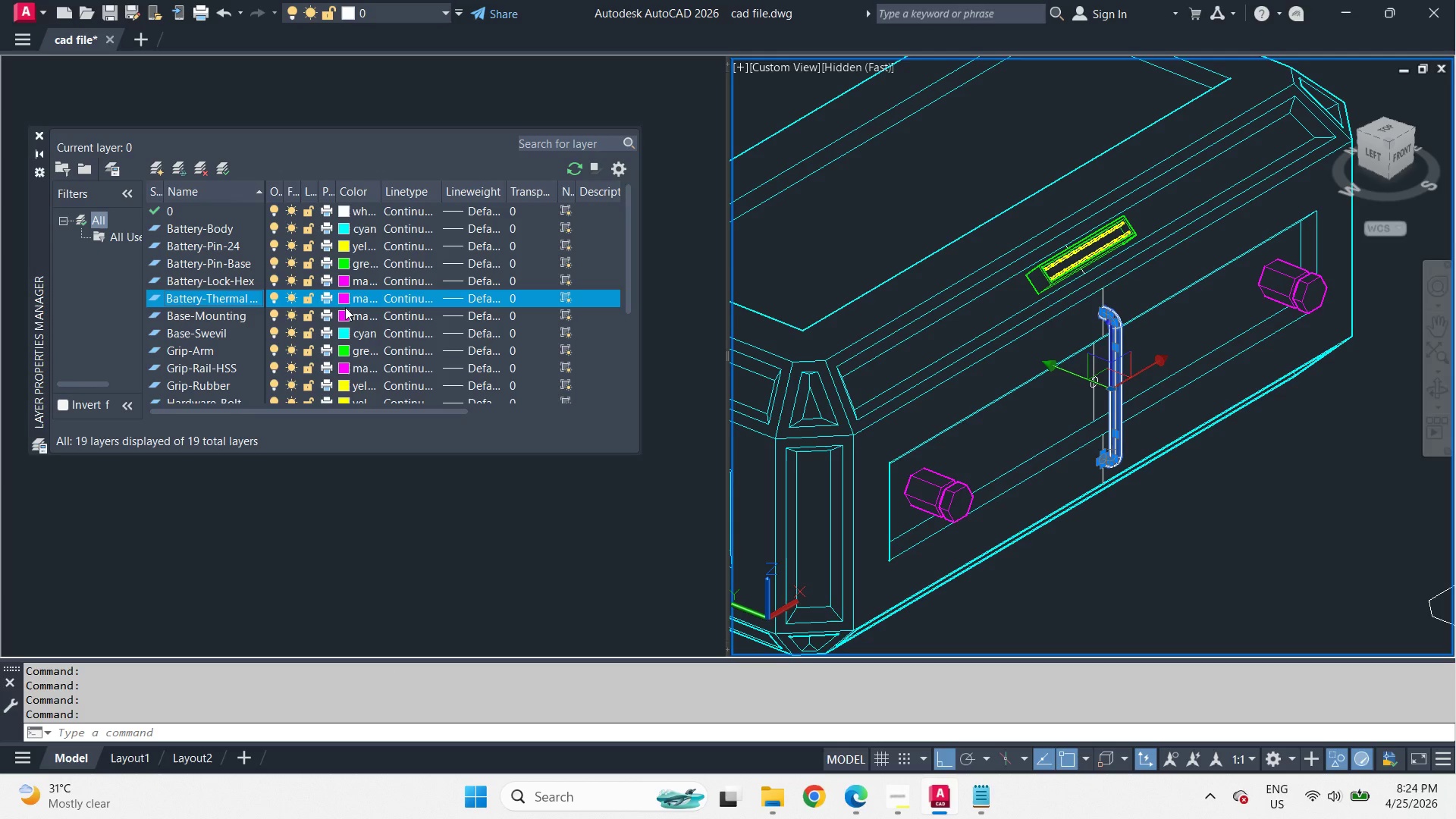 
left_click([343, 297])
 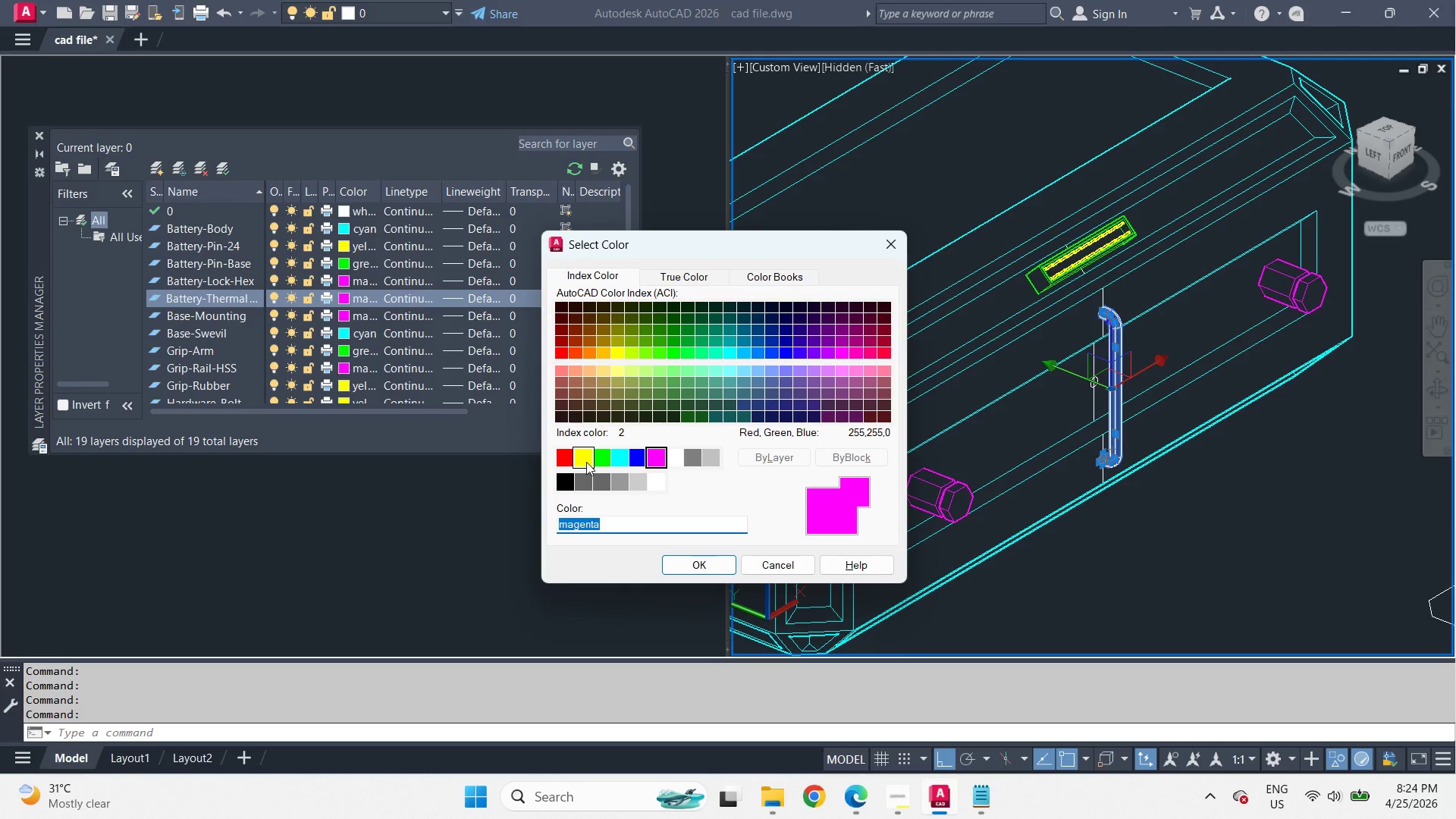 
left_click([586, 462])
 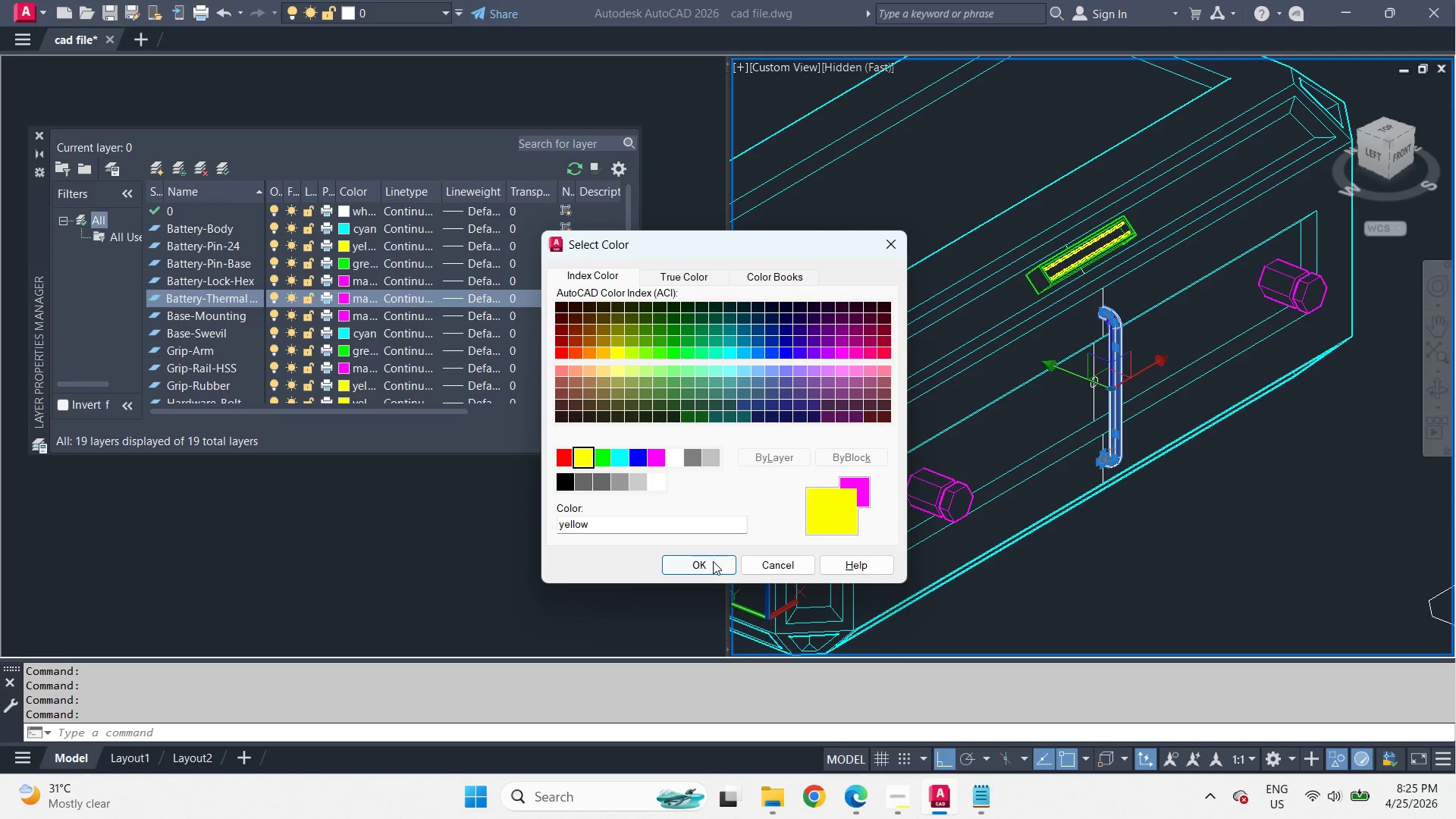 
left_click([713, 563])
 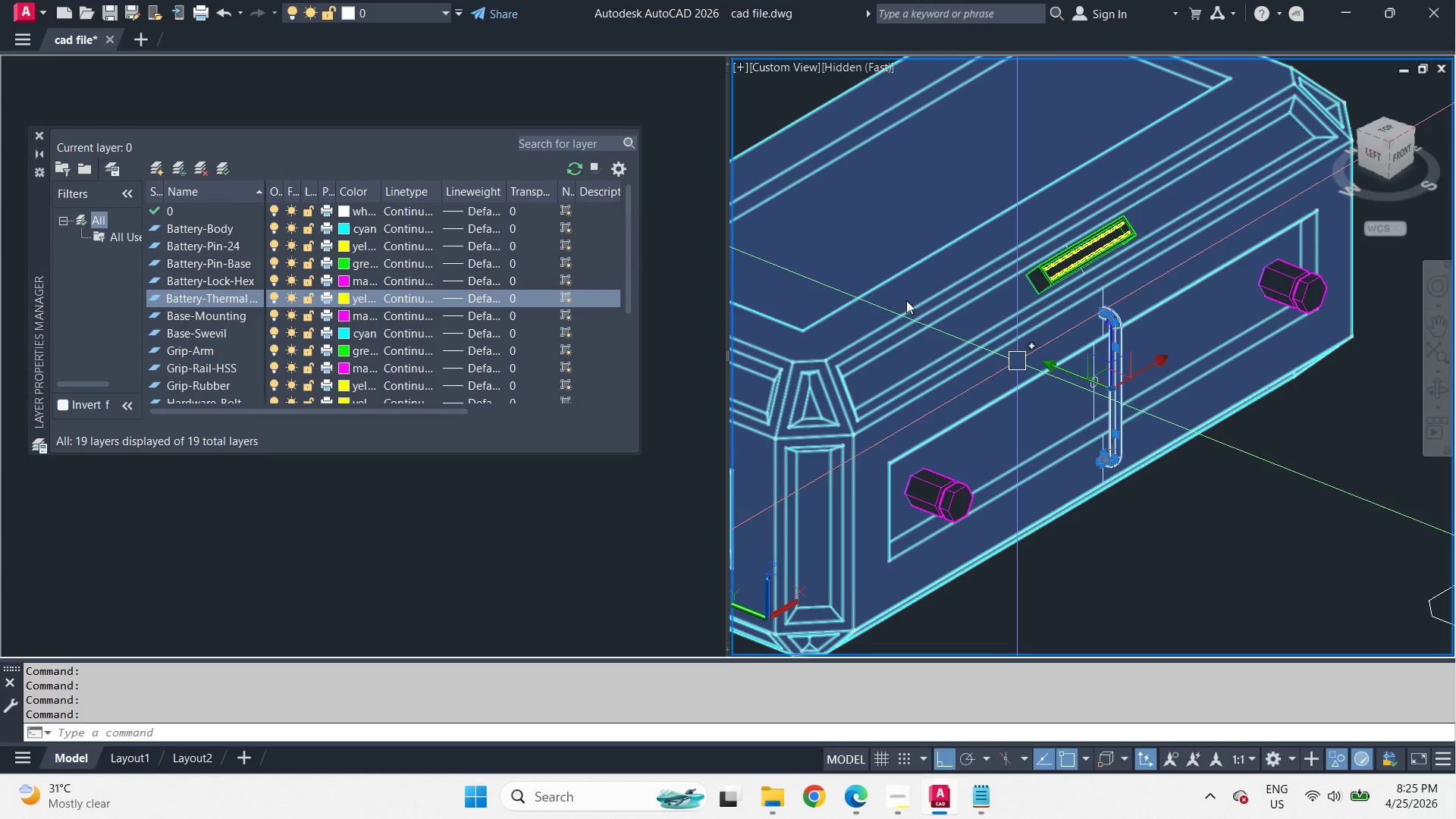 
left_click([390, 0])
 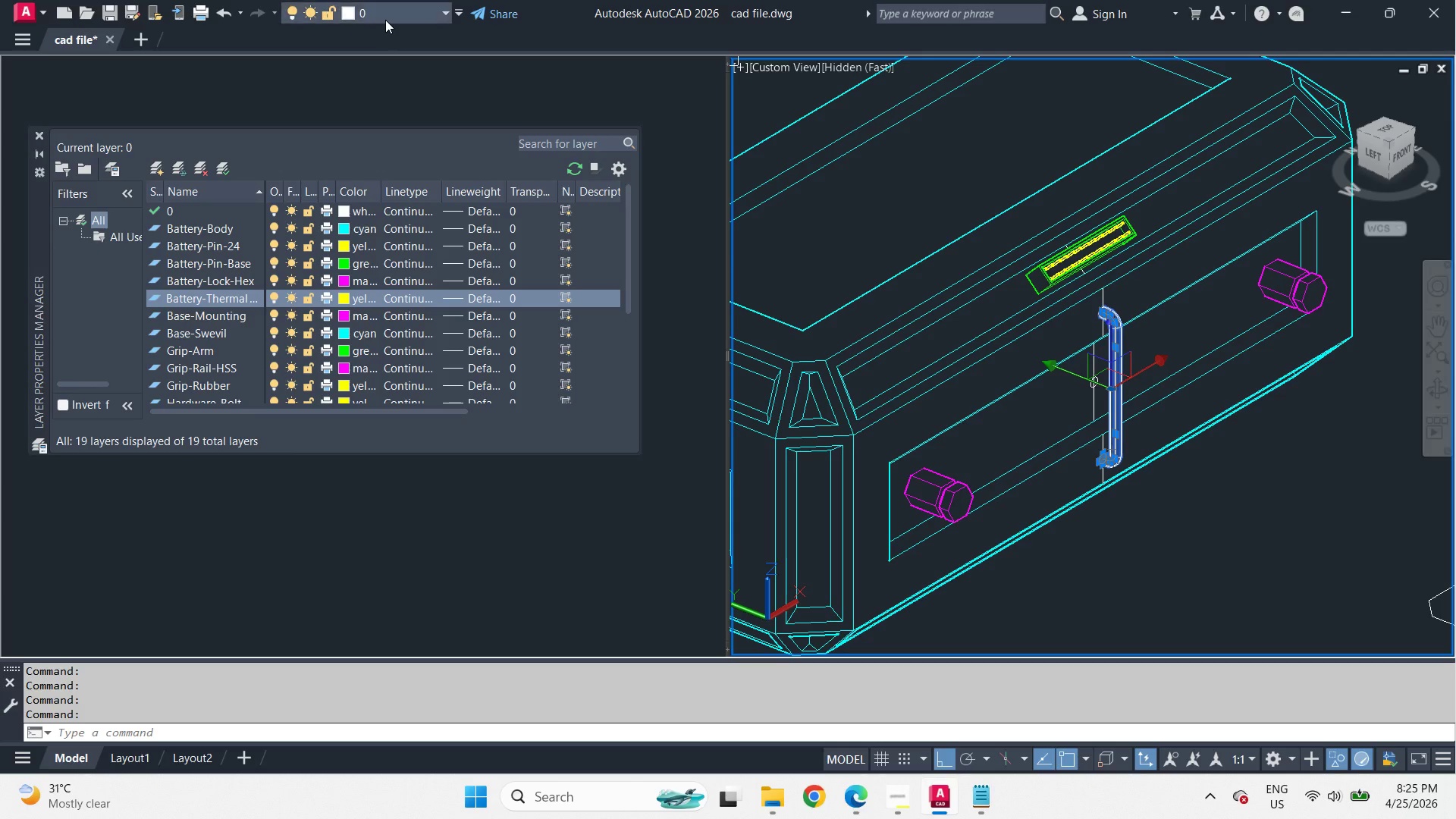 
left_click([385, 20])
 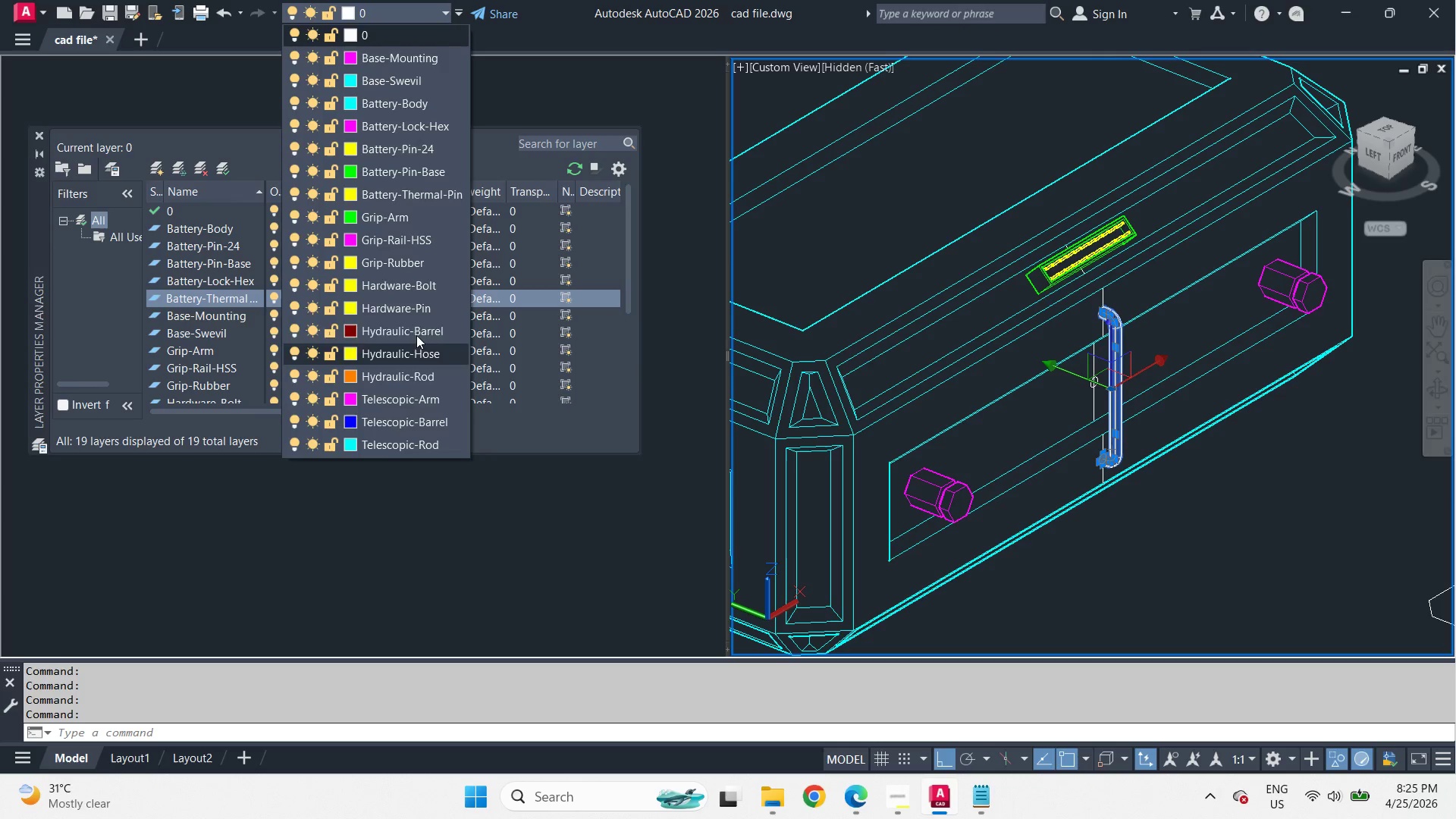 
wait(7.73)
 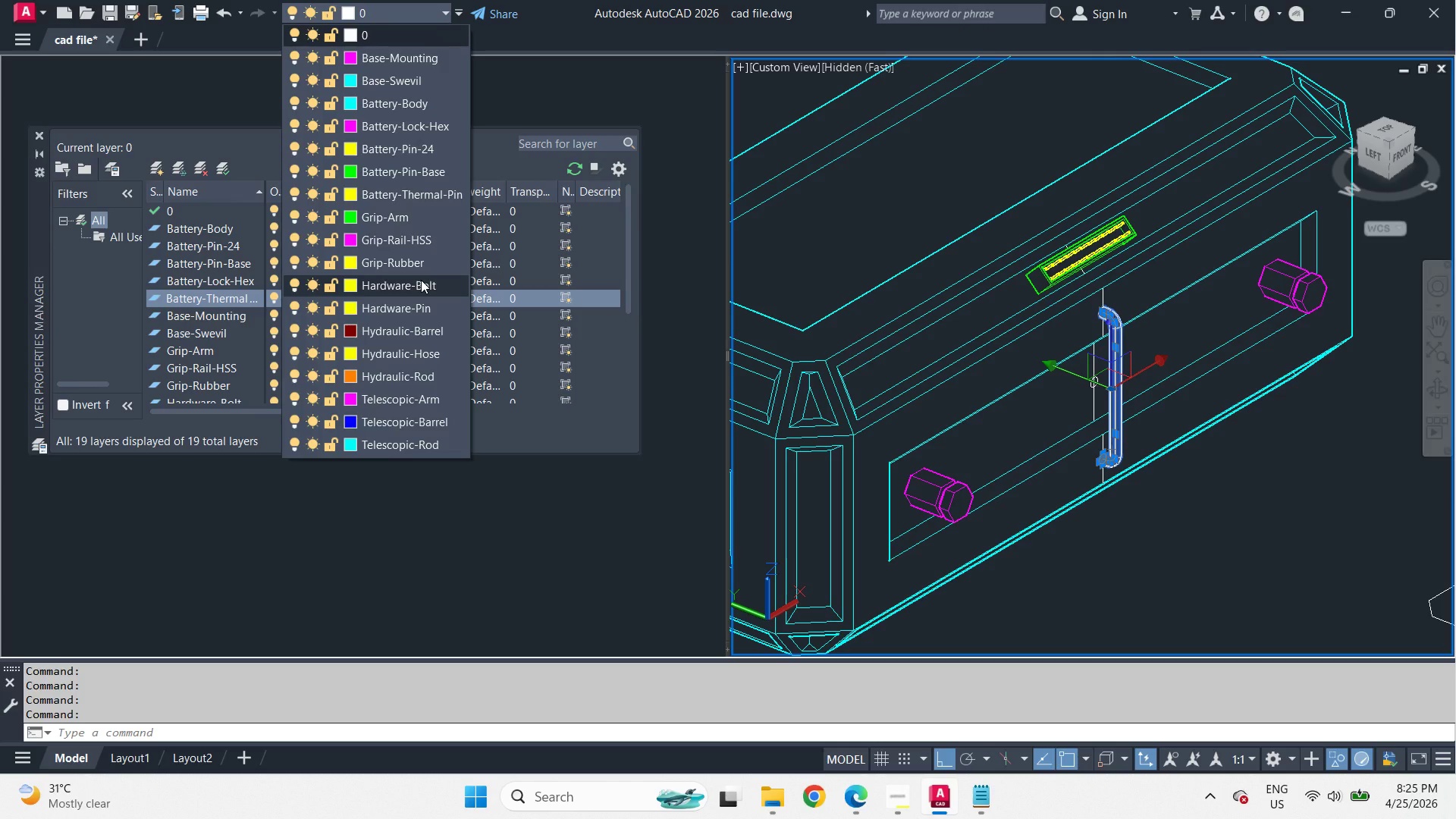 
left_click([418, 199])
 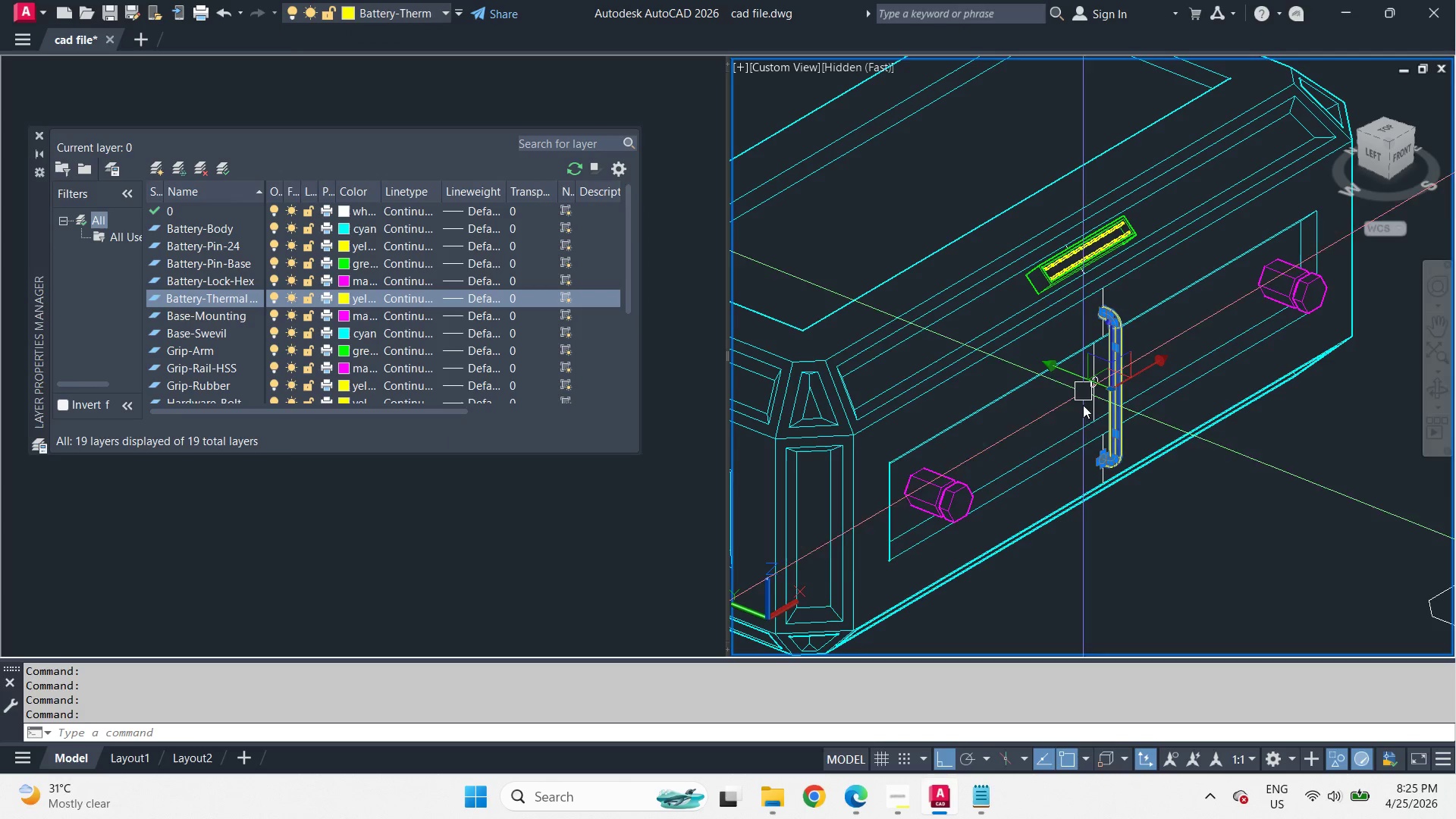 
key(Escape)
 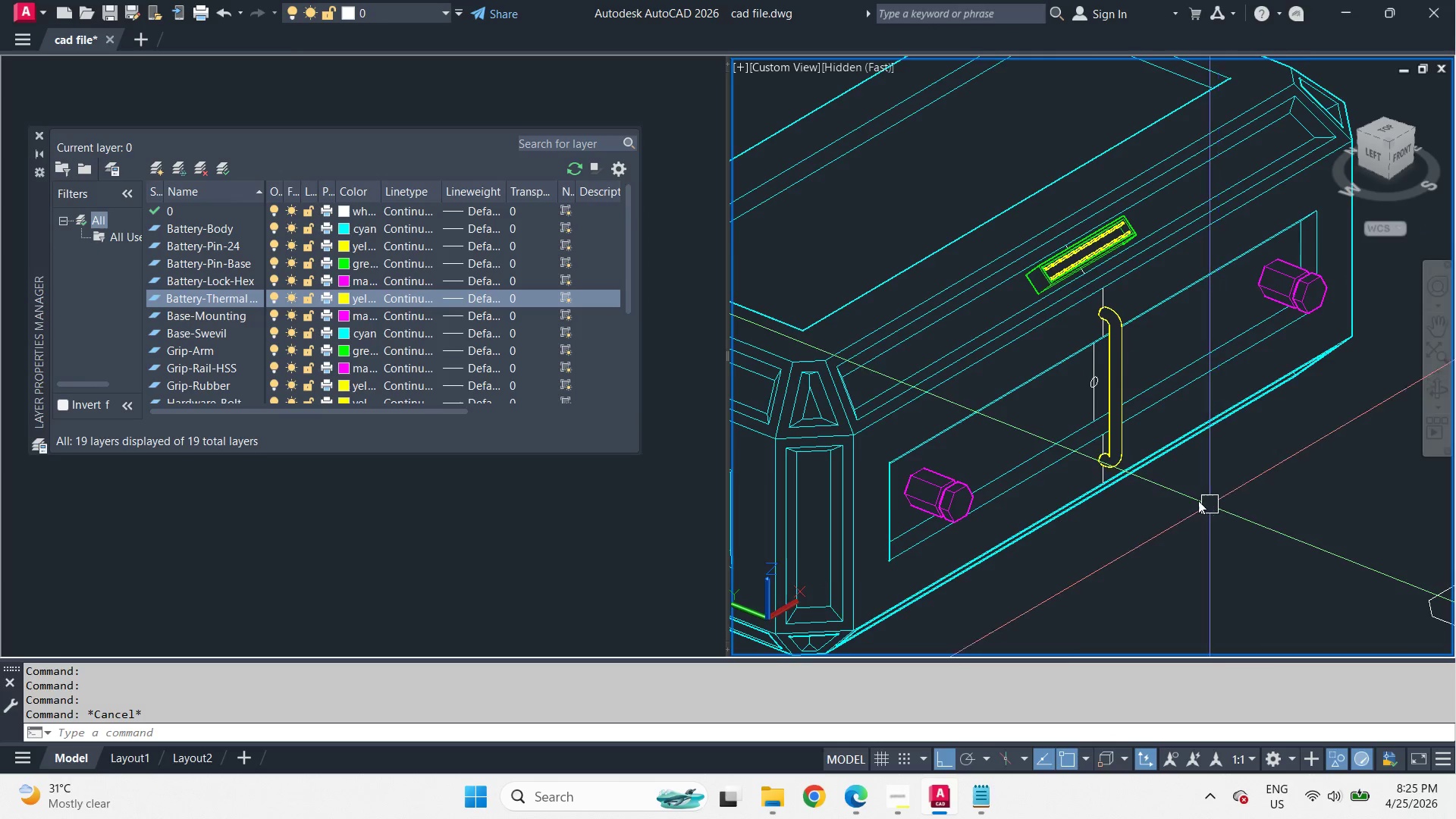 
scroll: coordinate [1174, 482], scroll_direction: up, amount: 2.0
 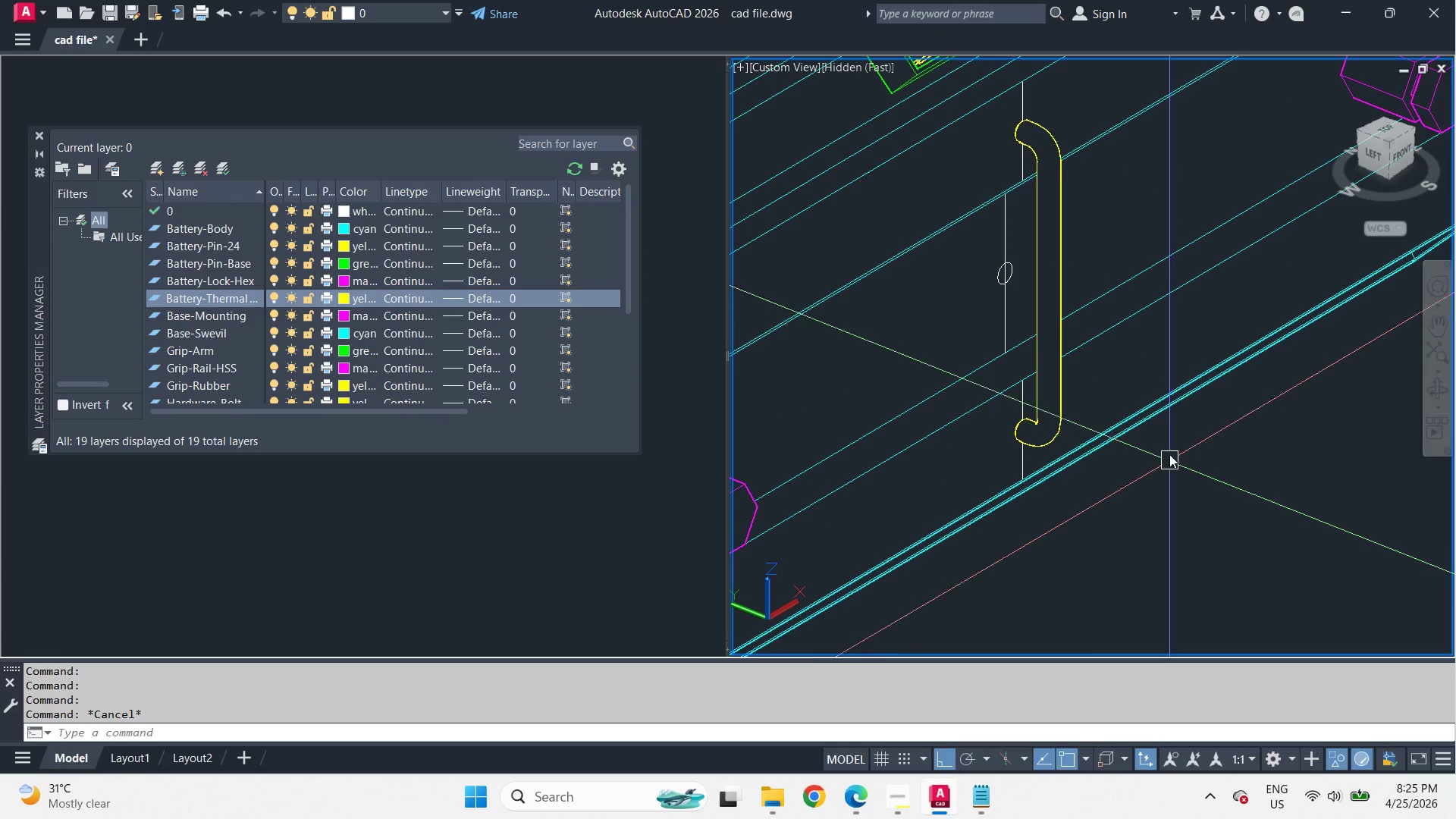 
scroll: coordinate [1175, 384], scroll_direction: down, amount: 2.0
 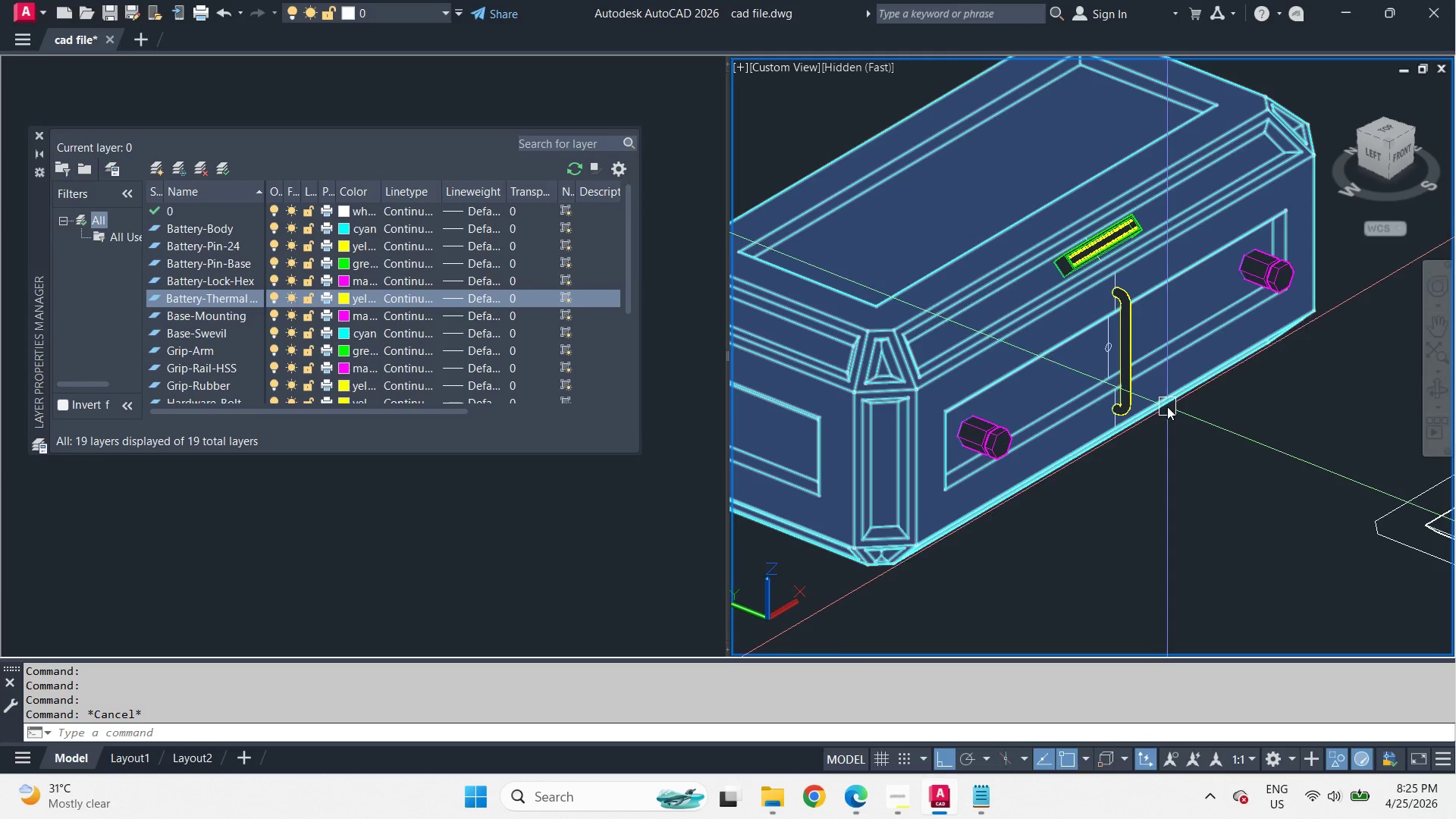 
left_click([1130, 396])
 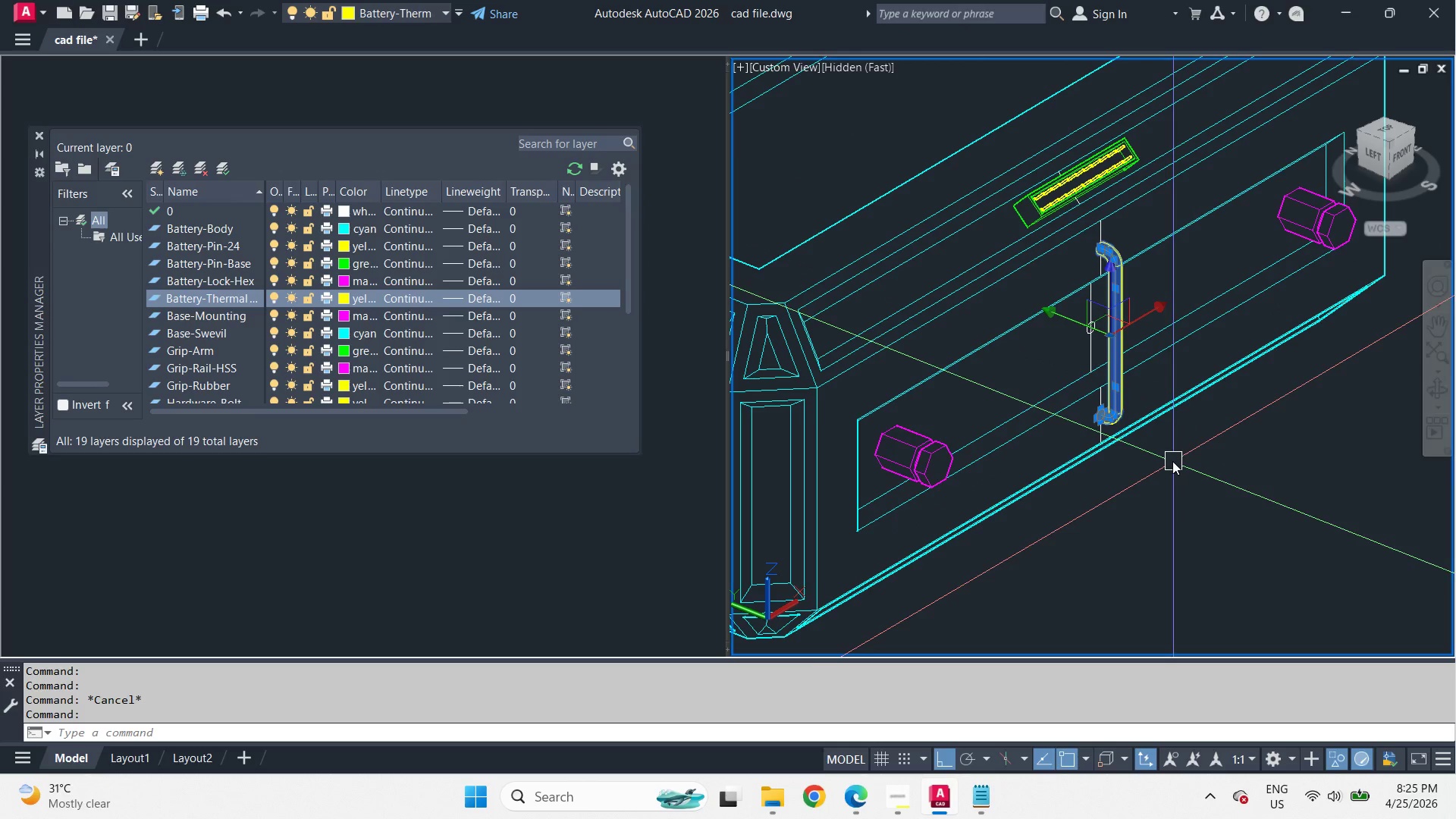 
scroll: coordinate [1149, 394], scroll_direction: up, amount: 1.0
 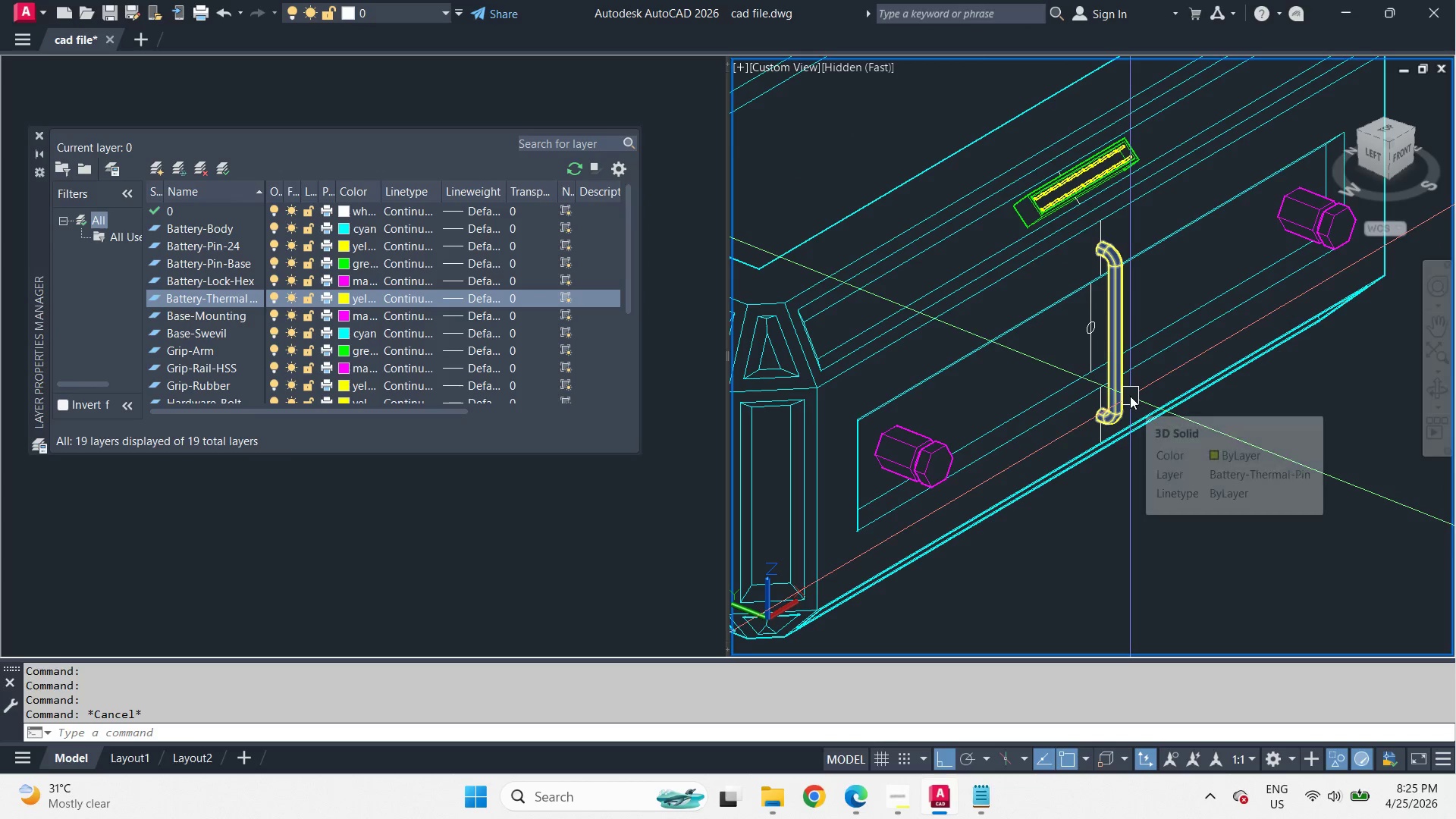 
type(co )
 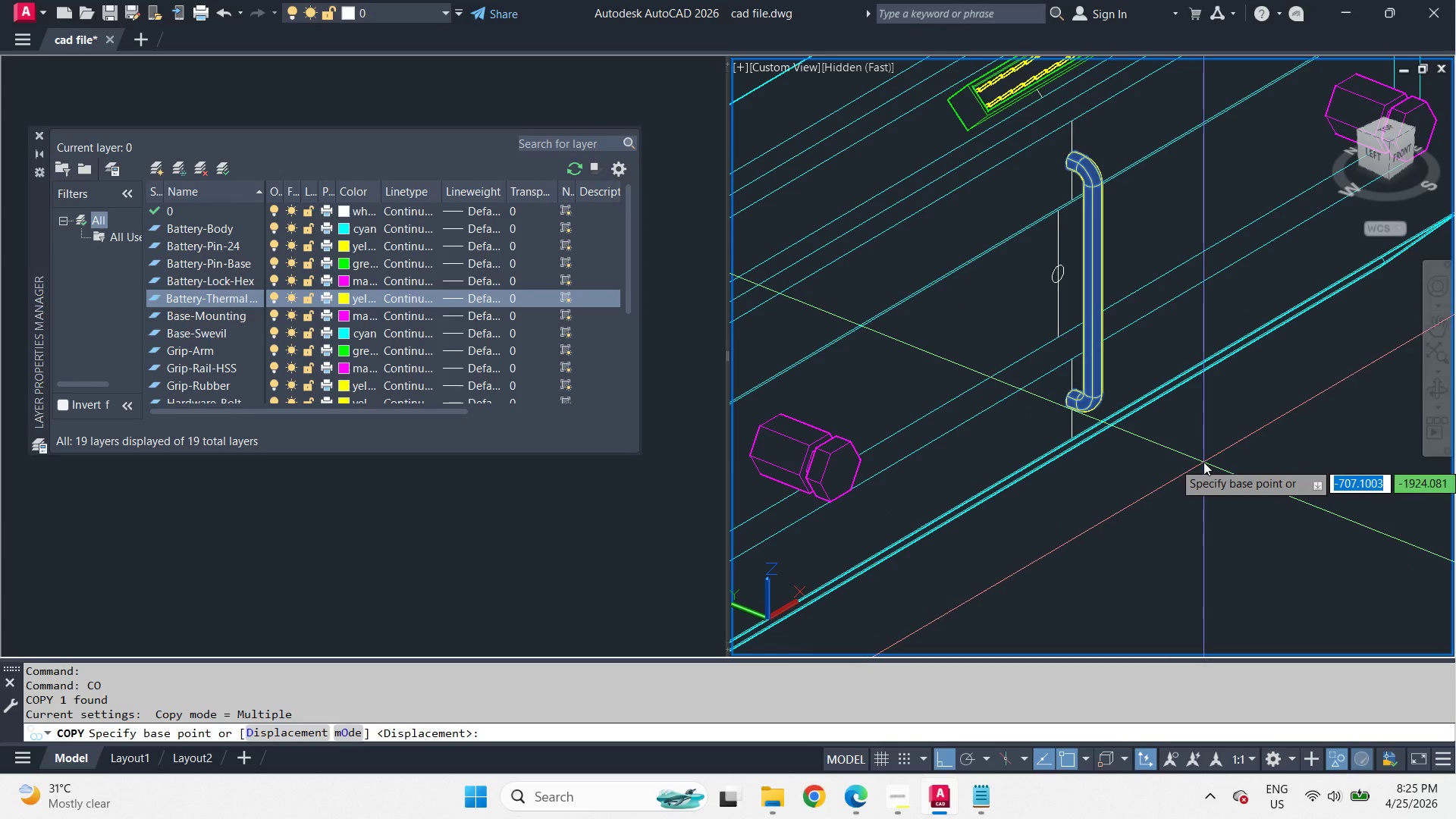 
scroll: coordinate [1167, 453], scroll_direction: up, amount: 1.0
 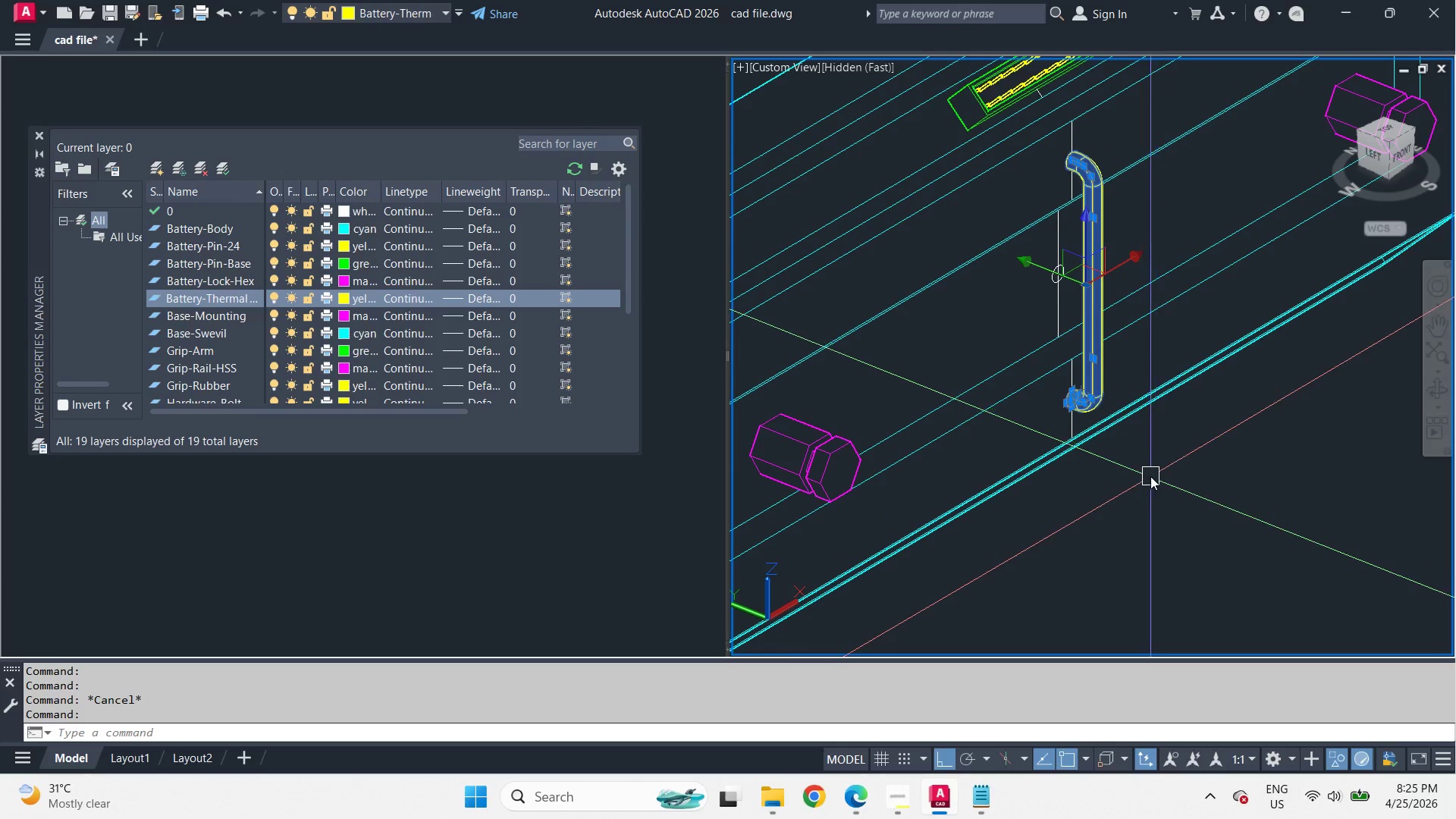 
left_click([1203, 462])
 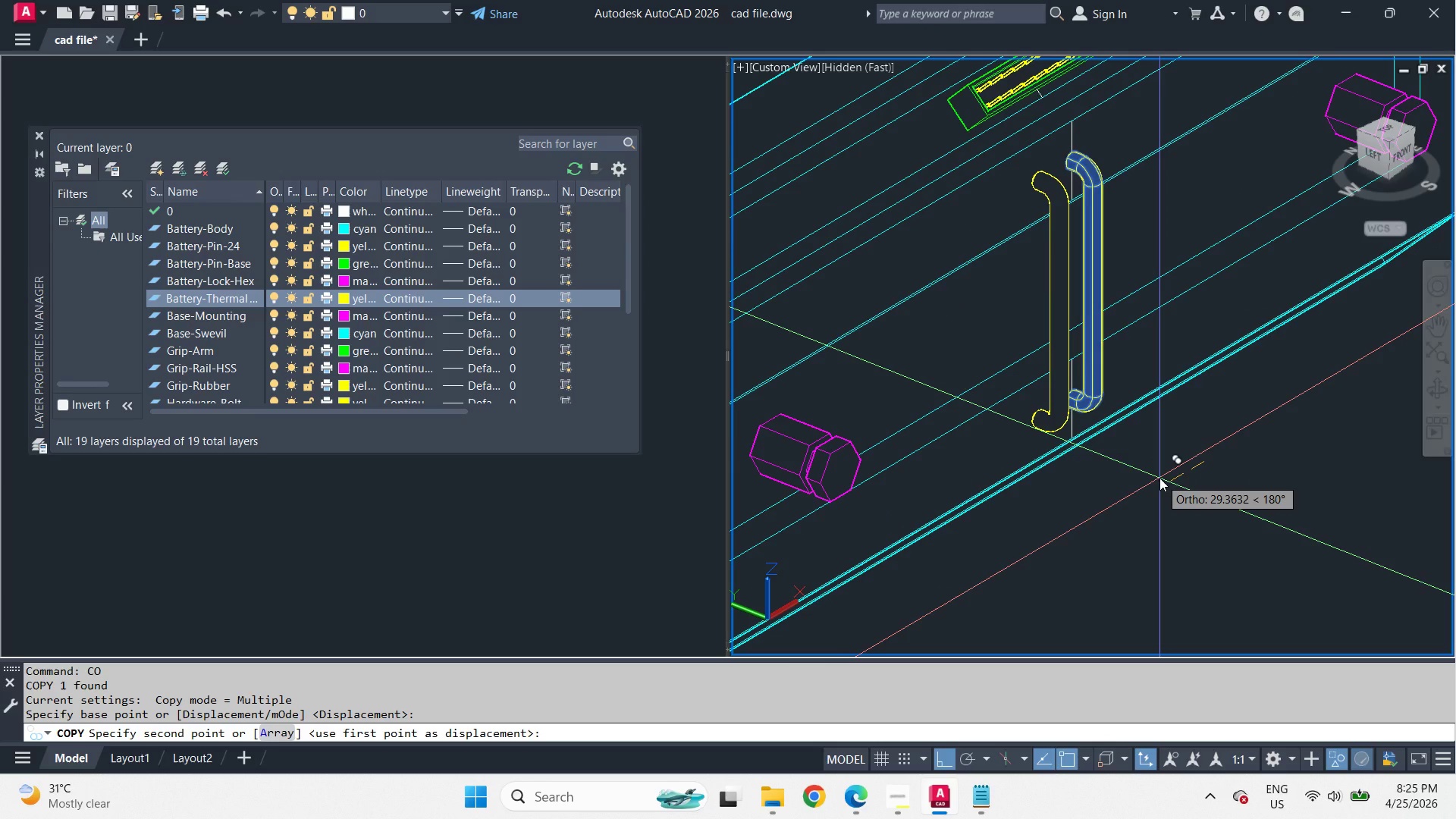 
wait(6.45)
 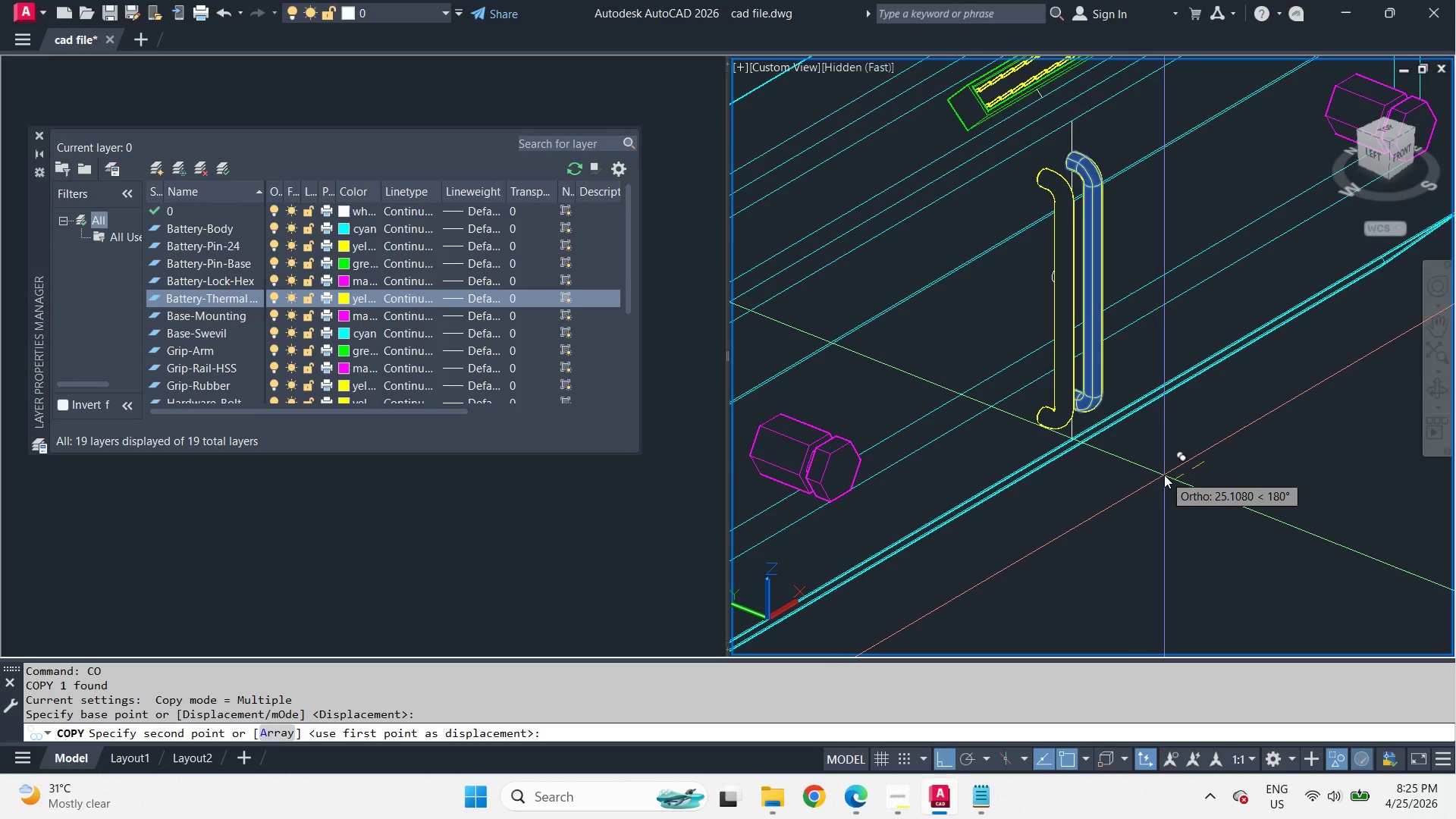 
key(Numpad3)
 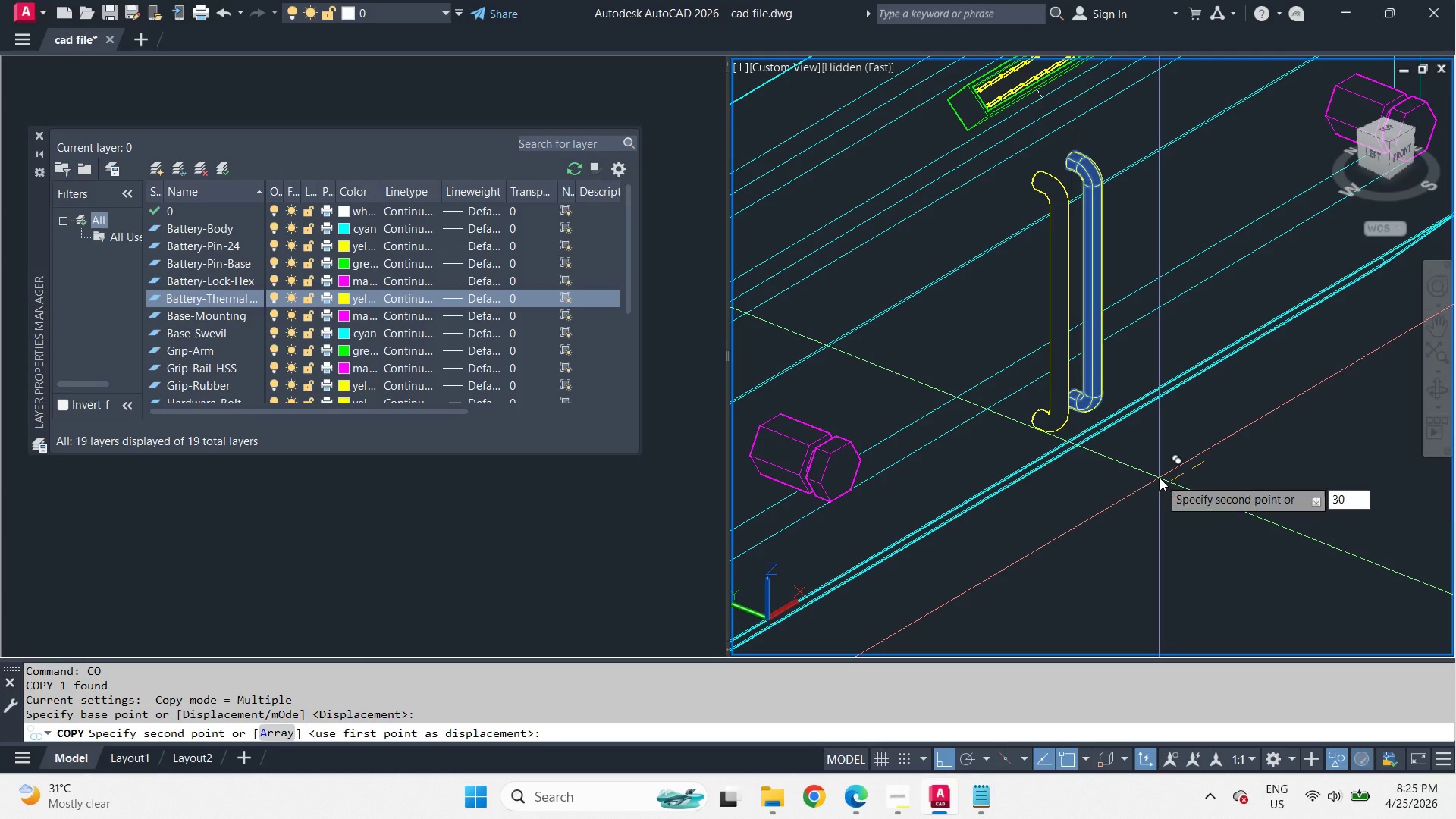 
key(Numpad0)
 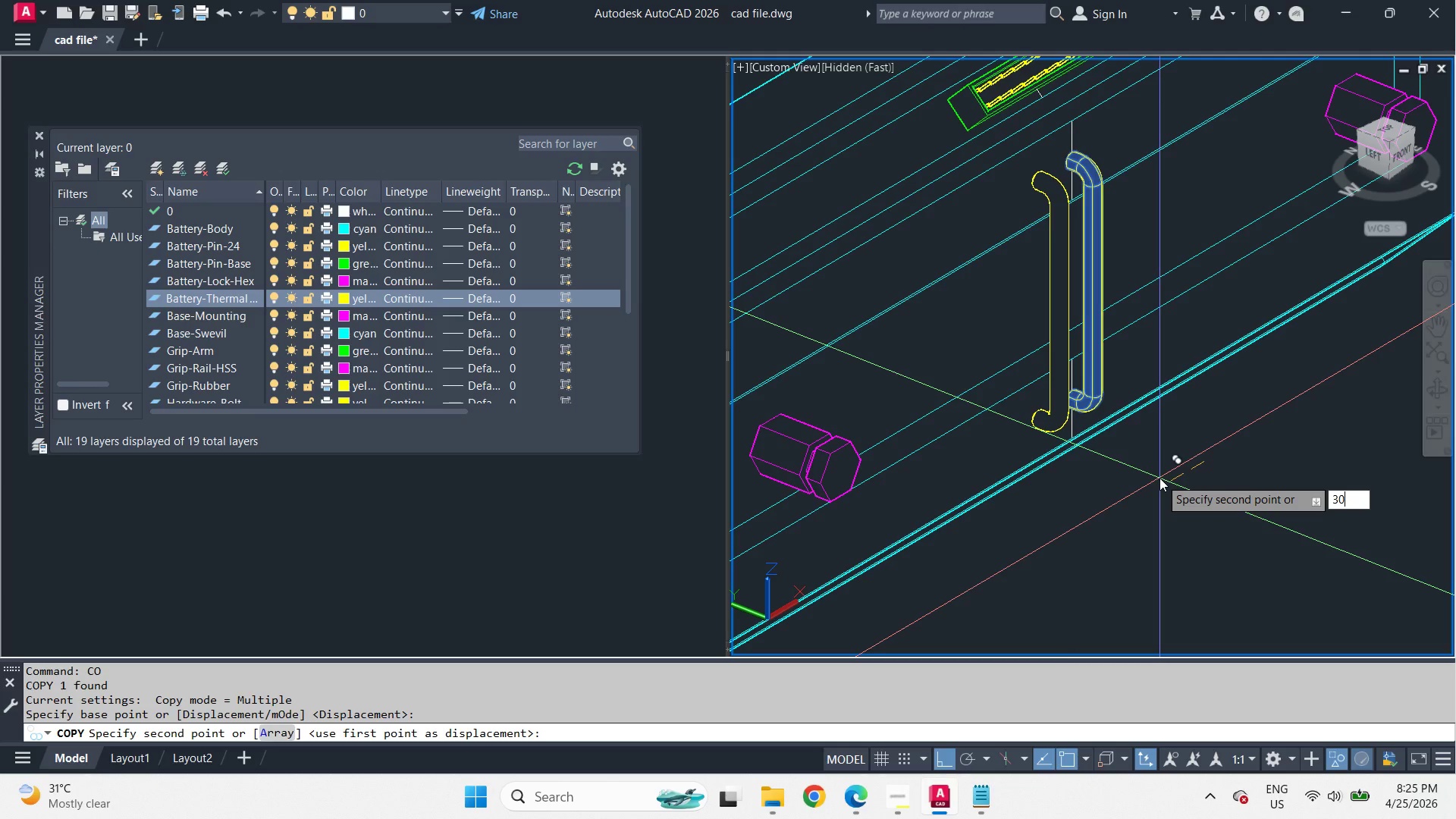 
key(NumpadEnter)
 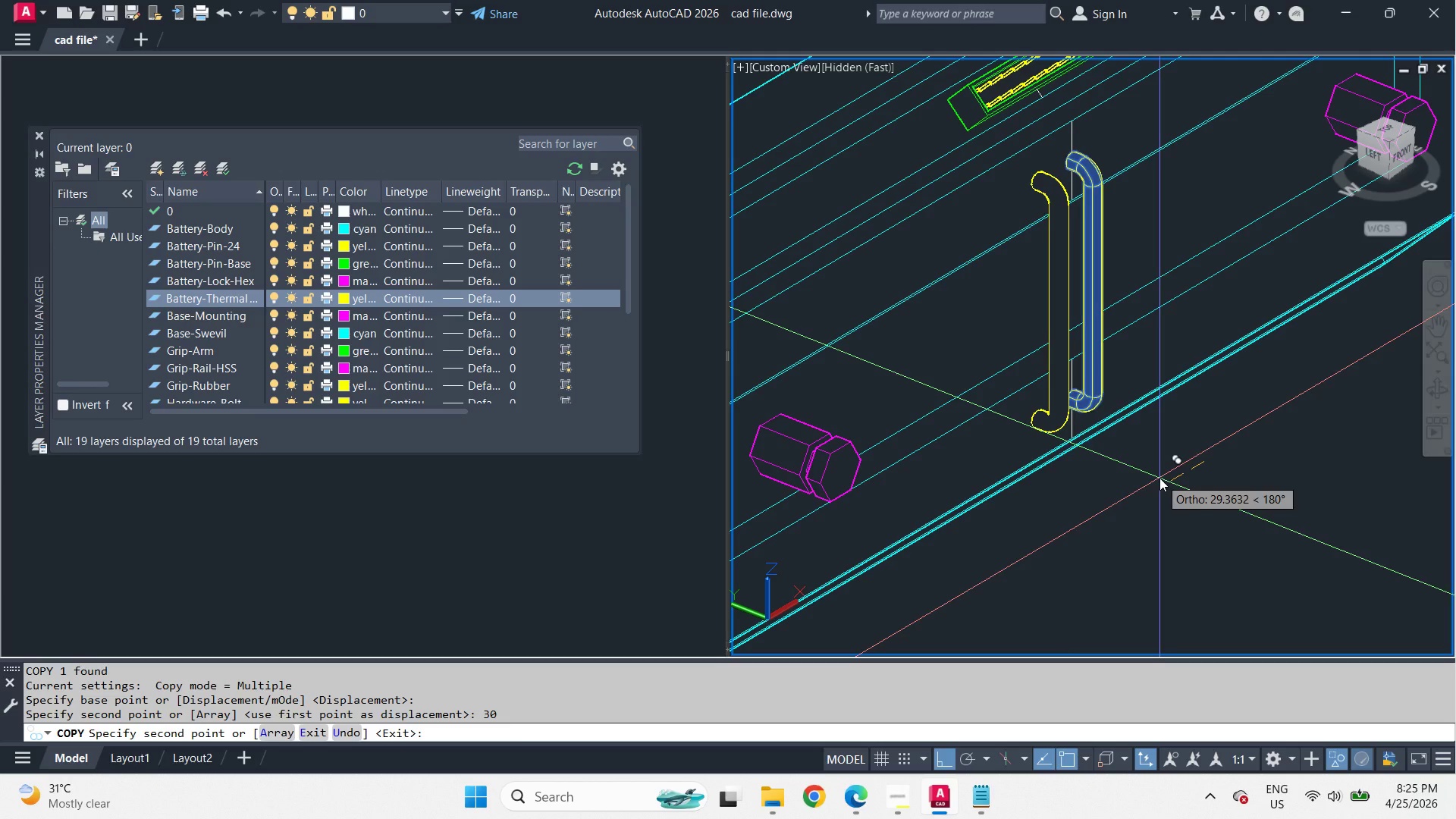 
key(Space)
 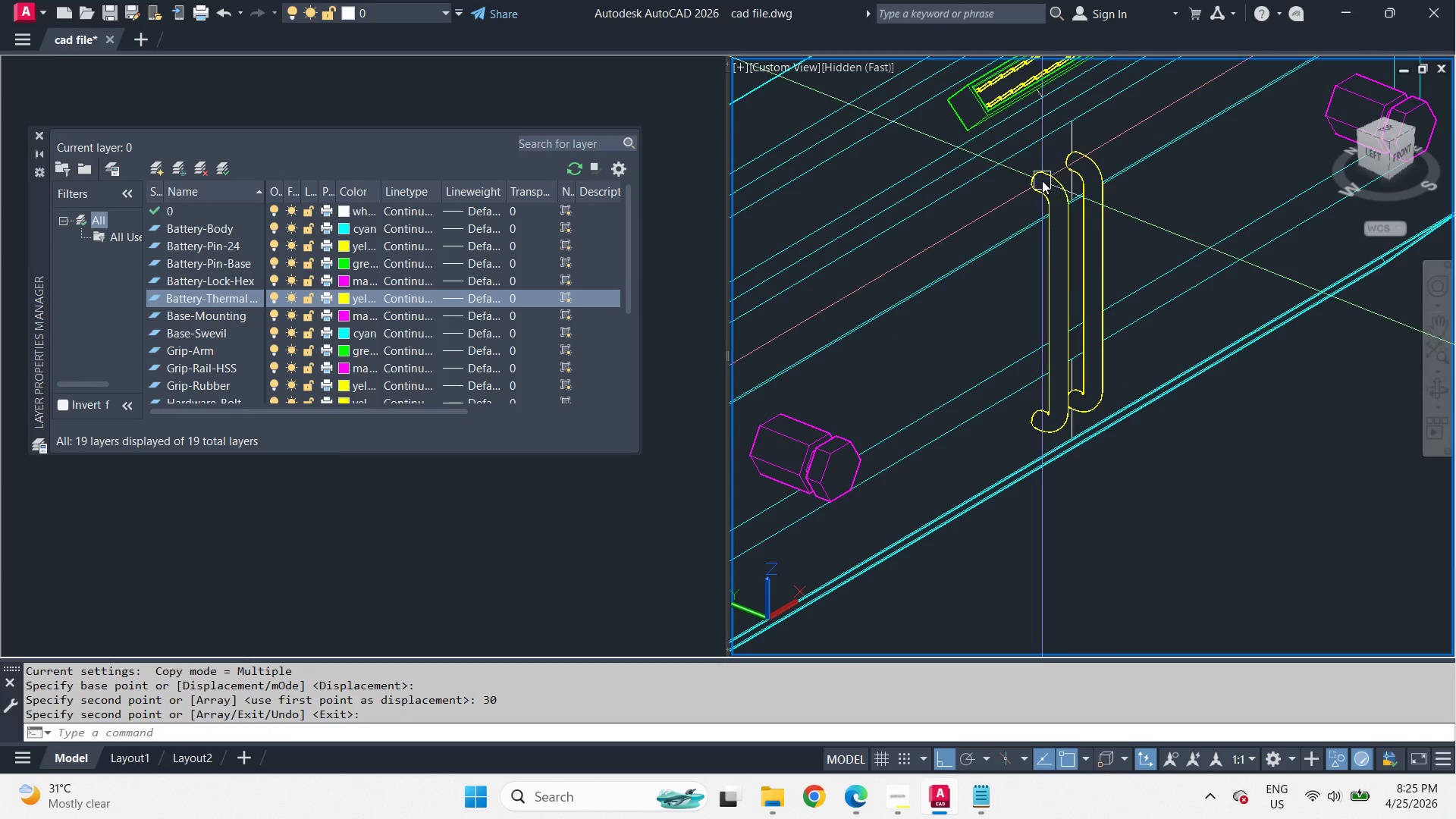 
left_click([1042, 180])
 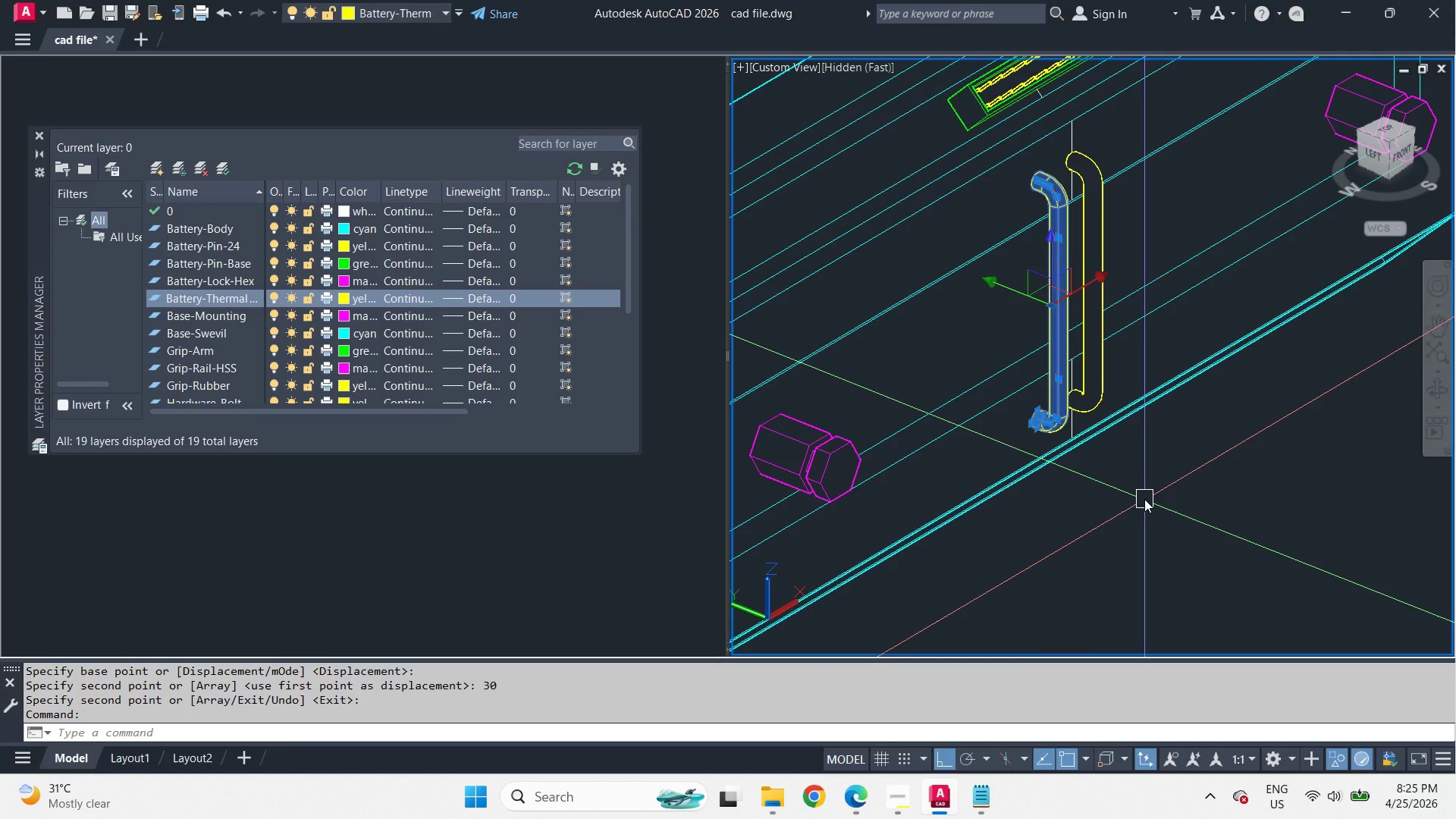 
wait(6.16)
 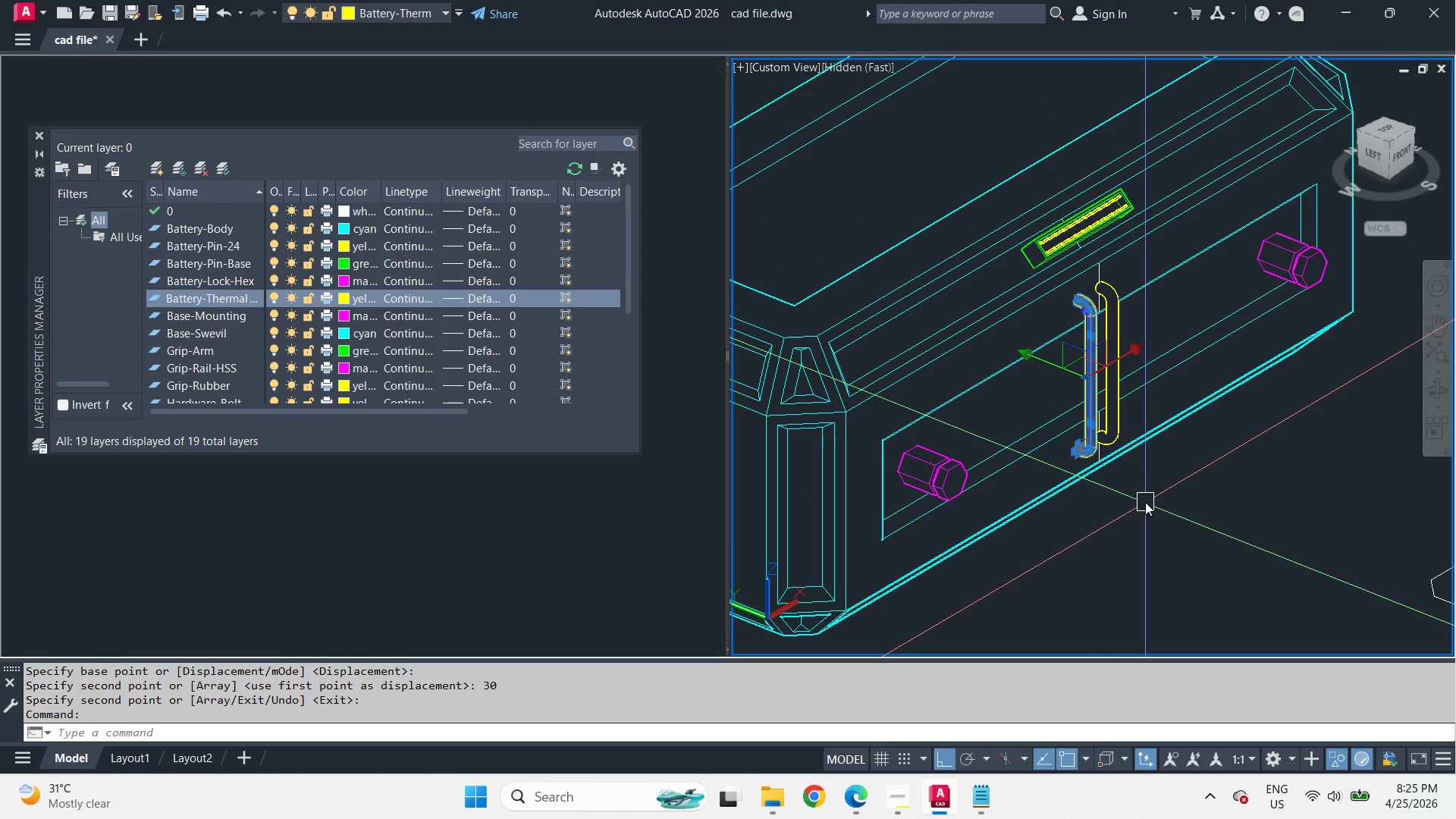 
key(Escape)
 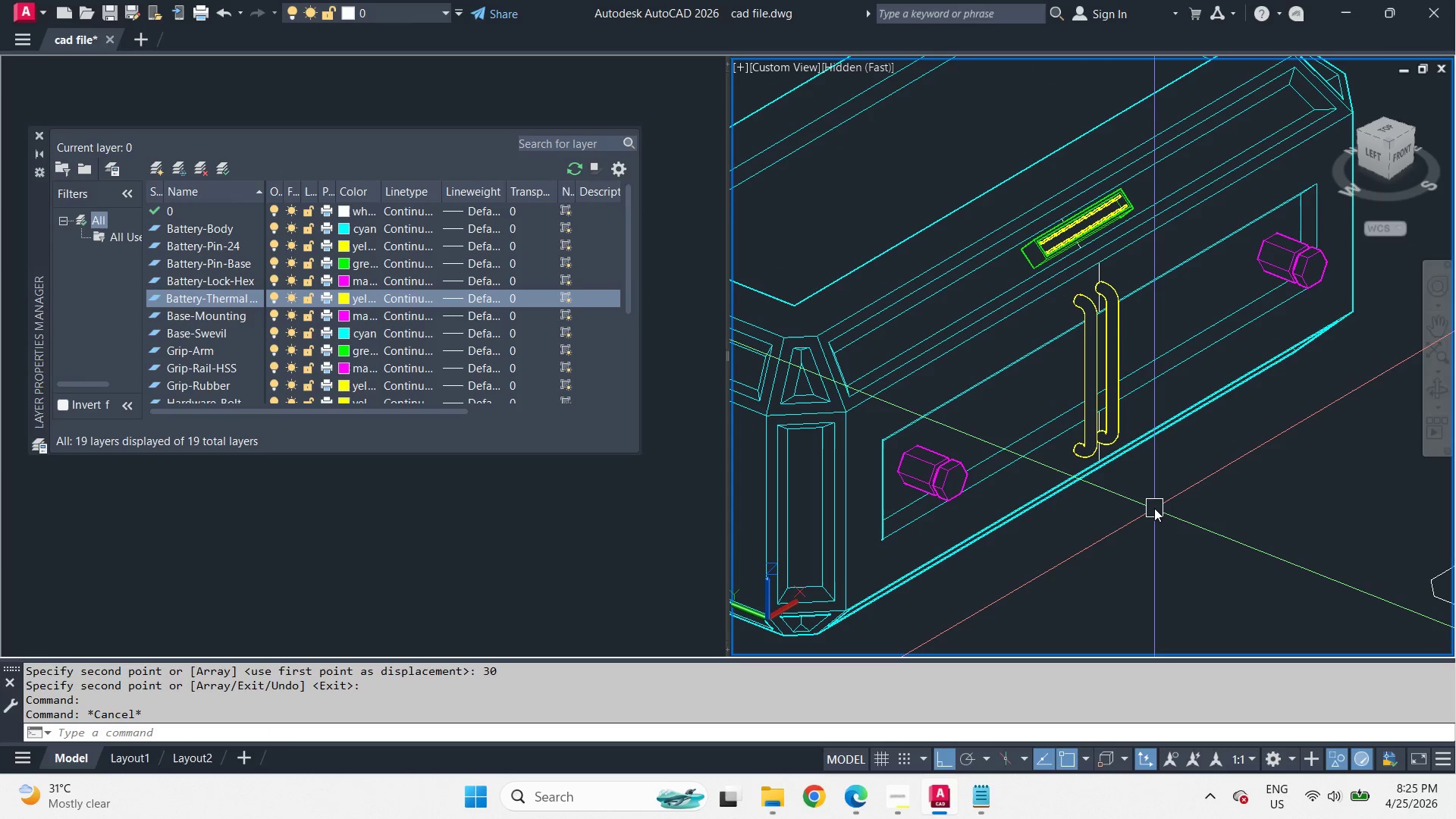 
hold_key(key=ShiftLeft, duration=1.47)
 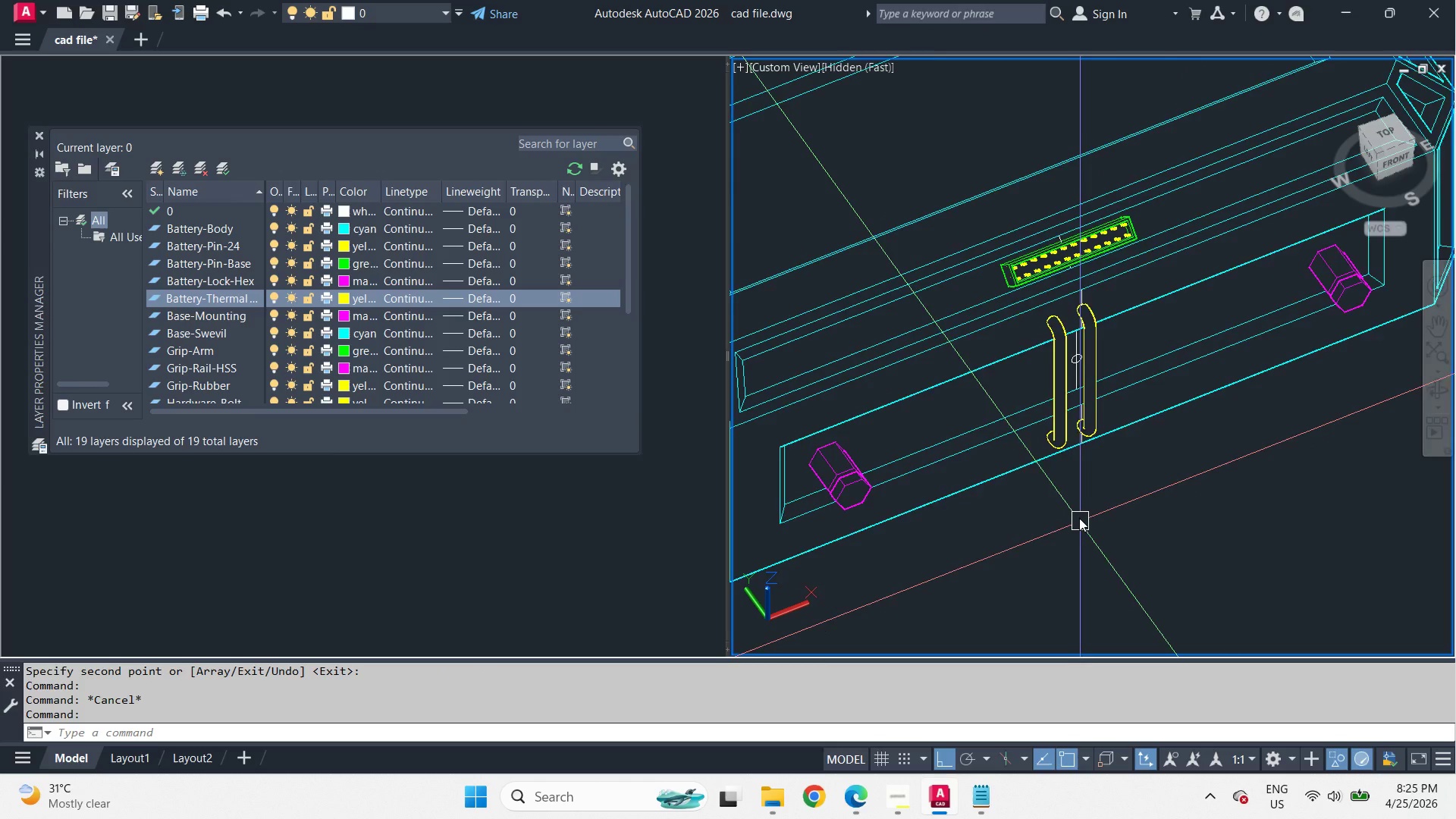 
scroll: coordinate [1144, 499], scroll_direction: down, amount: 1.0
 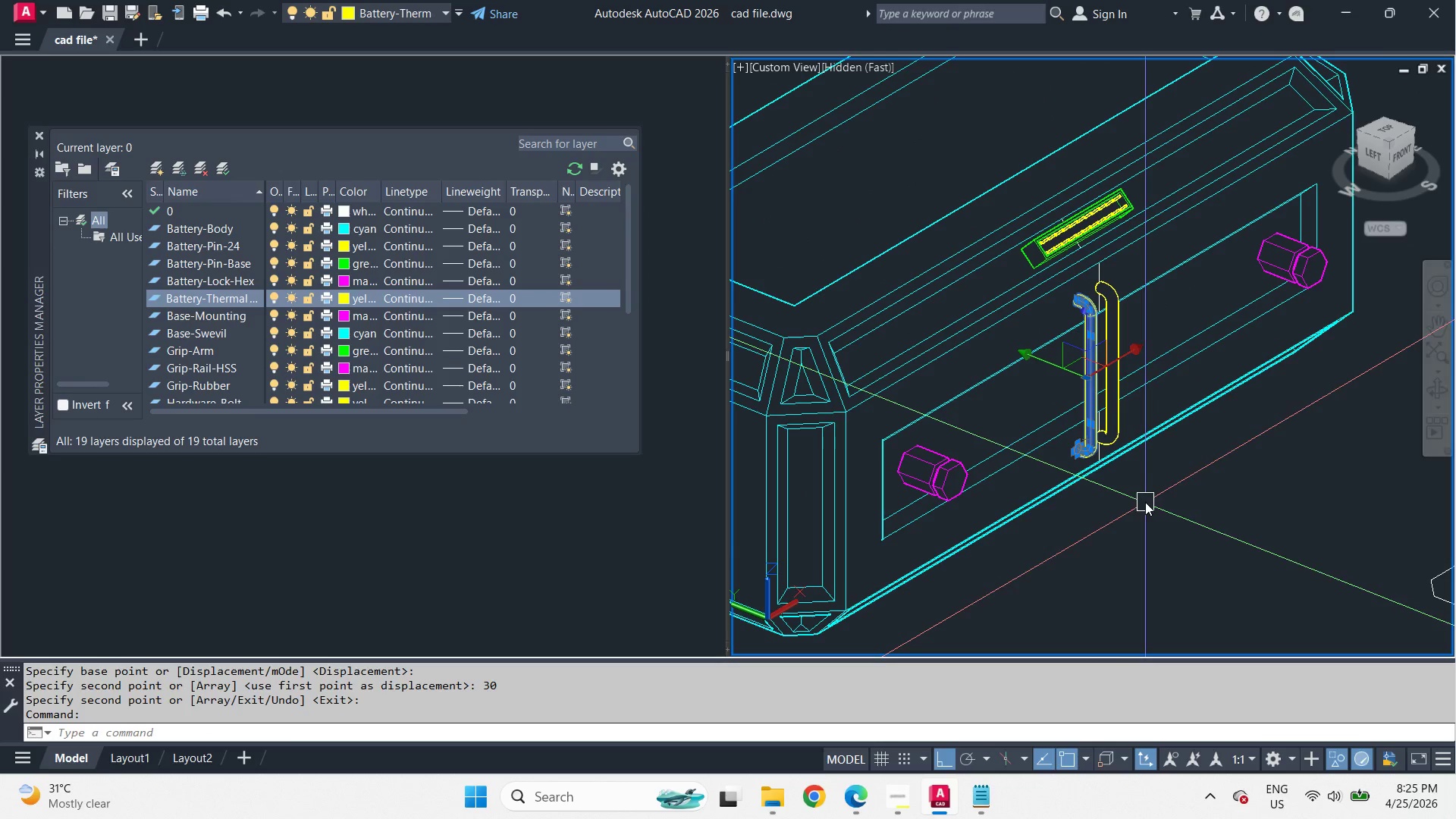 
scroll: coordinate [1078, 514], scroll_direction: up, amount: 1.0
 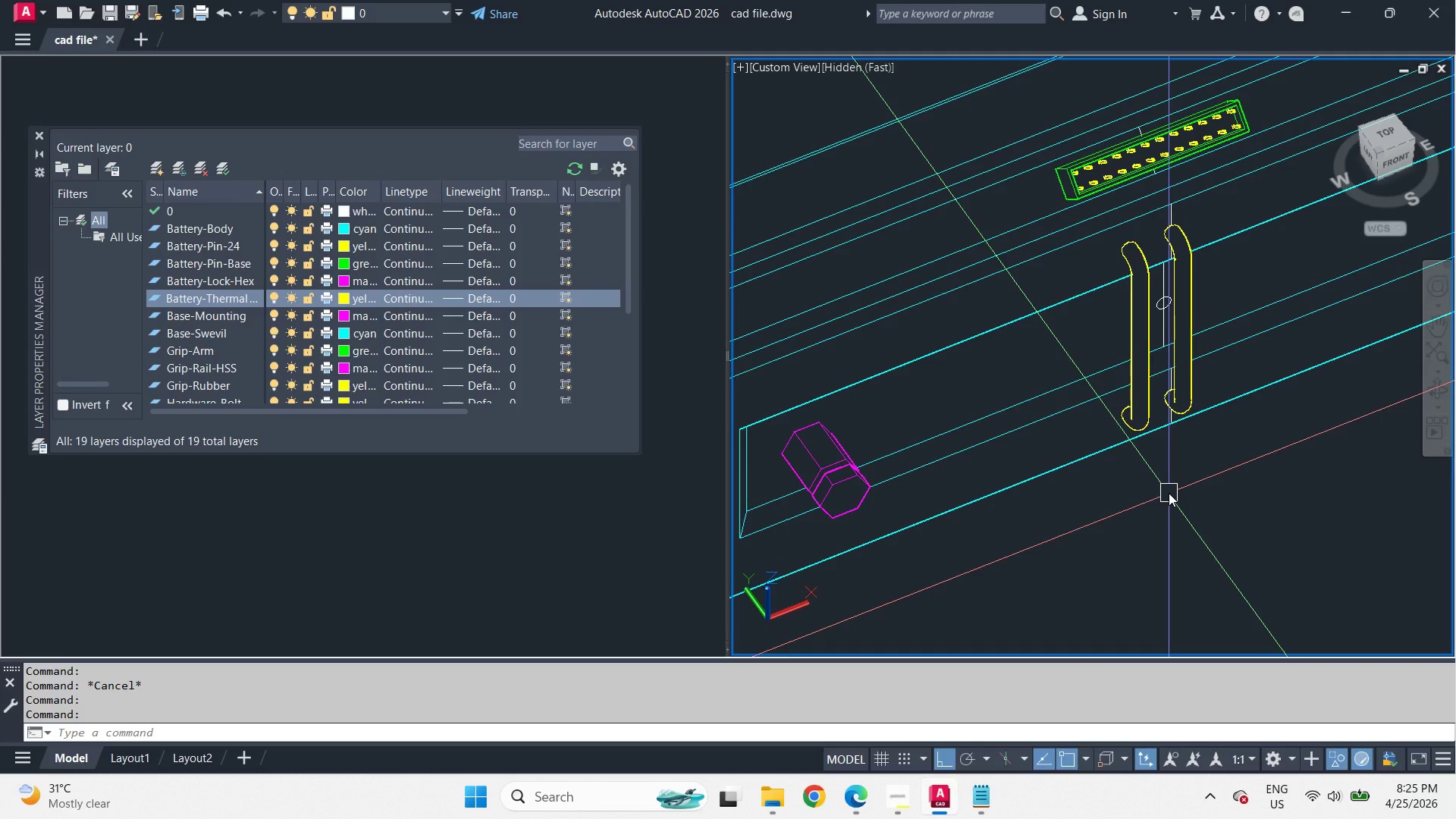 
key(L)
 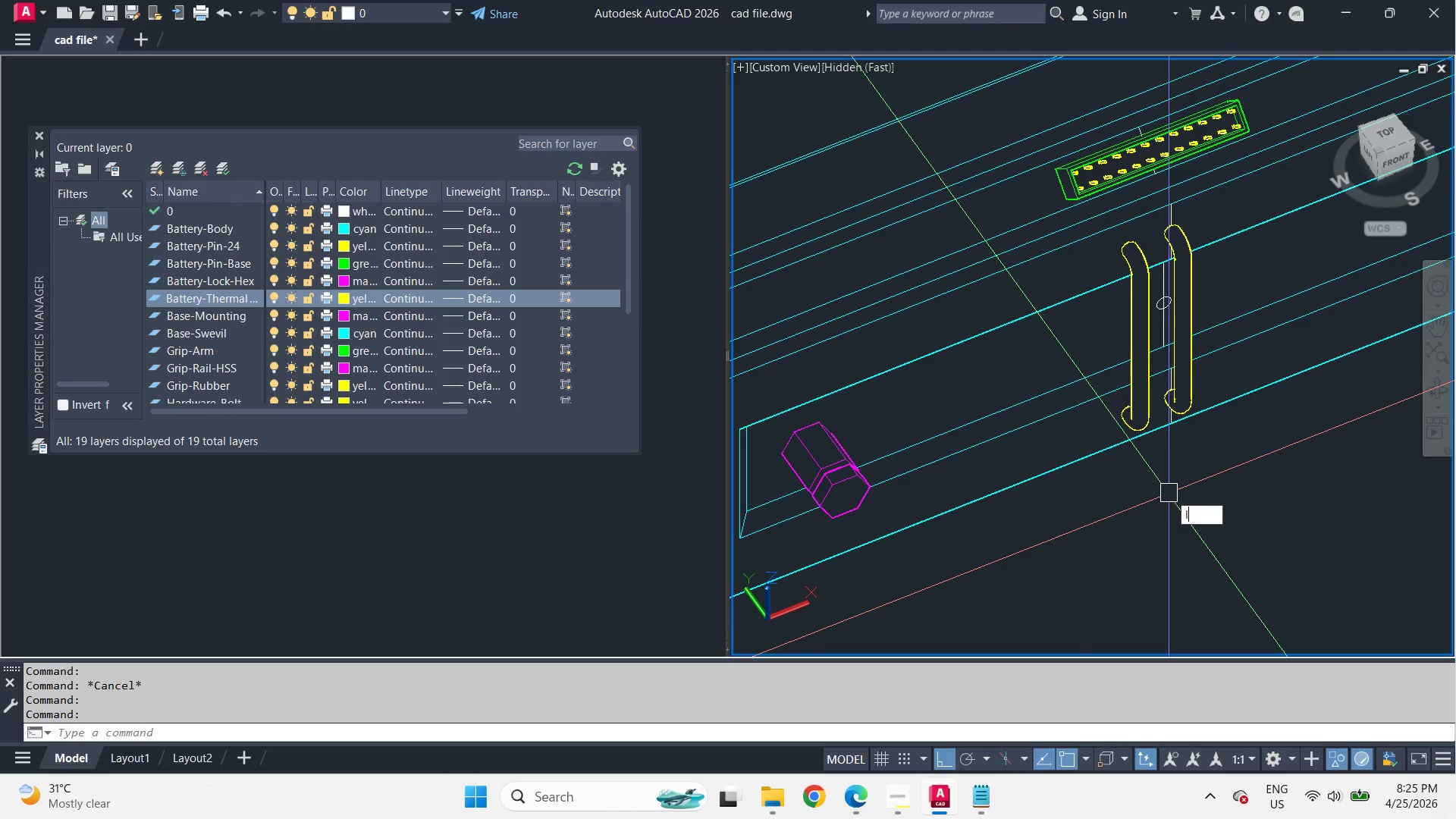 
key(Space)
 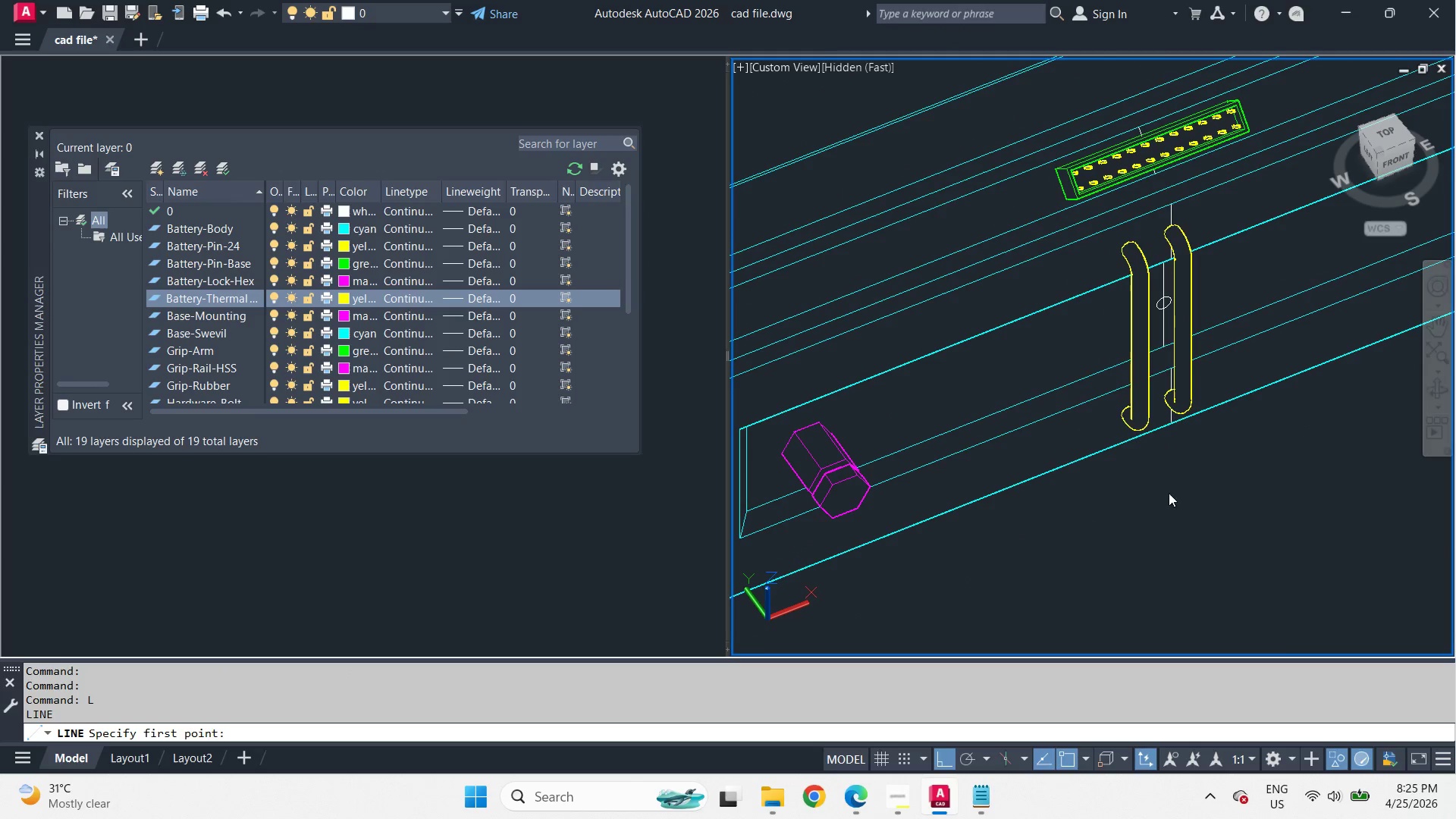 
left_click([1169, 493])
 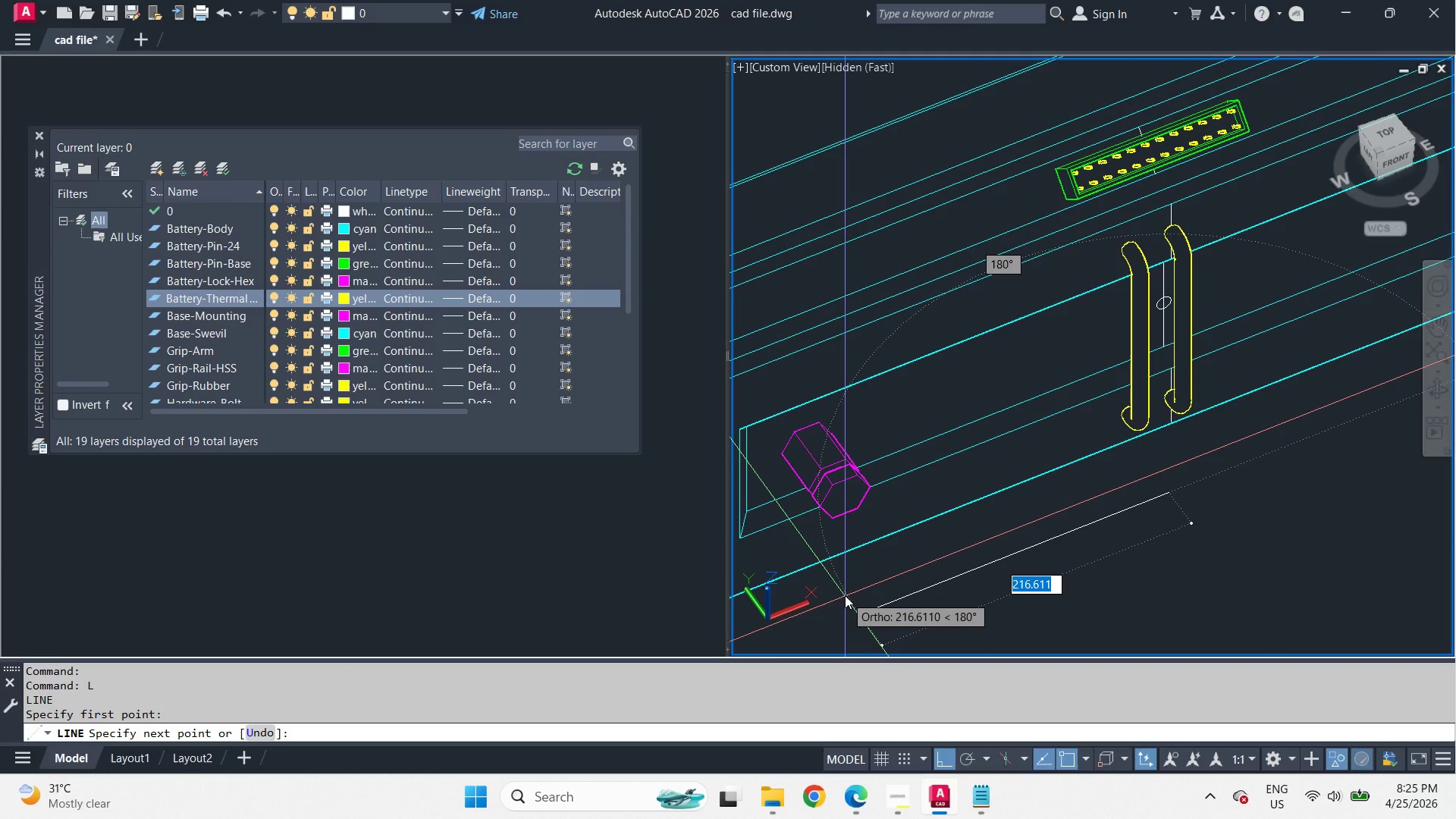 
left_click([845, 595])
 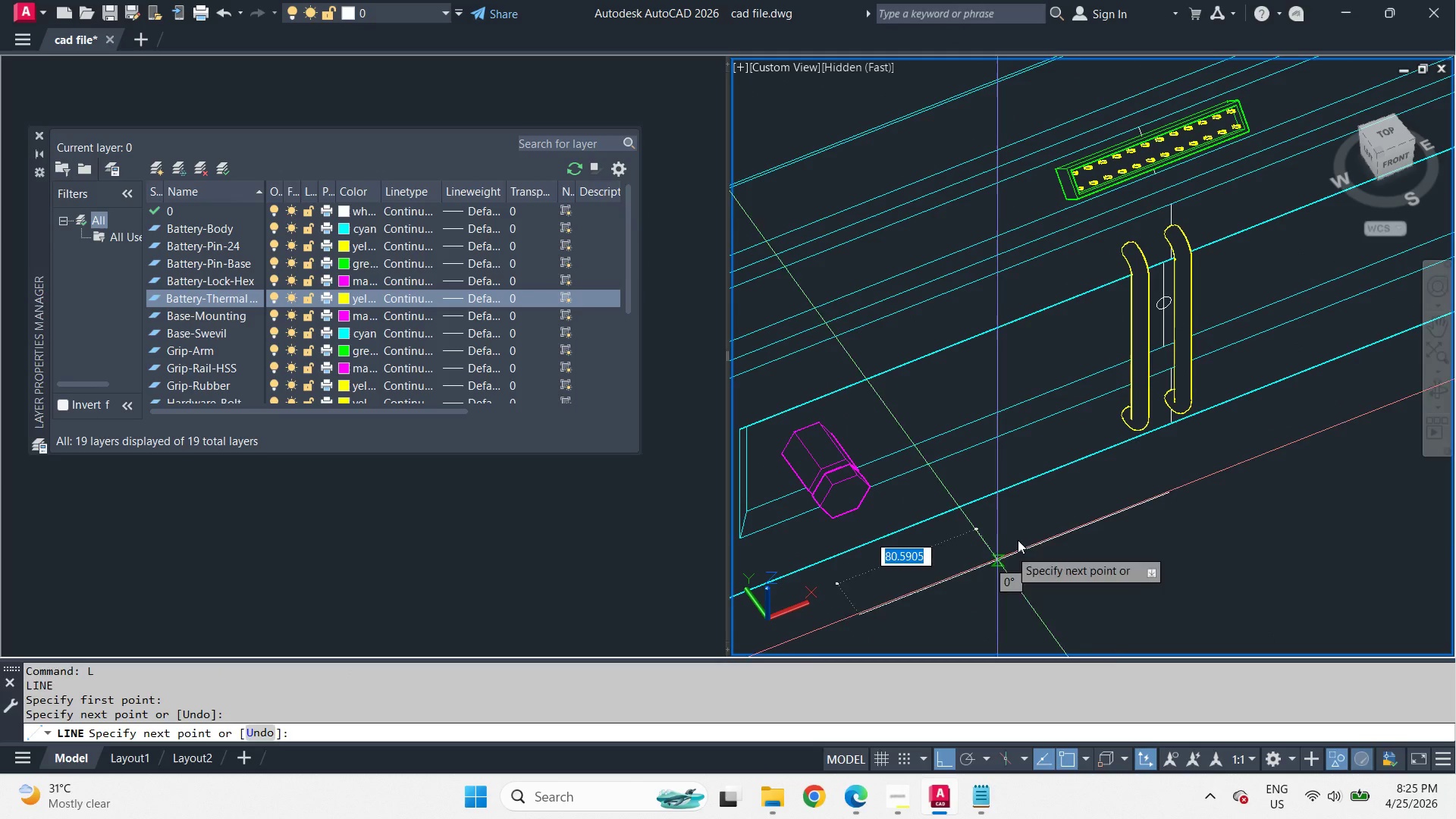 
key(Space)
 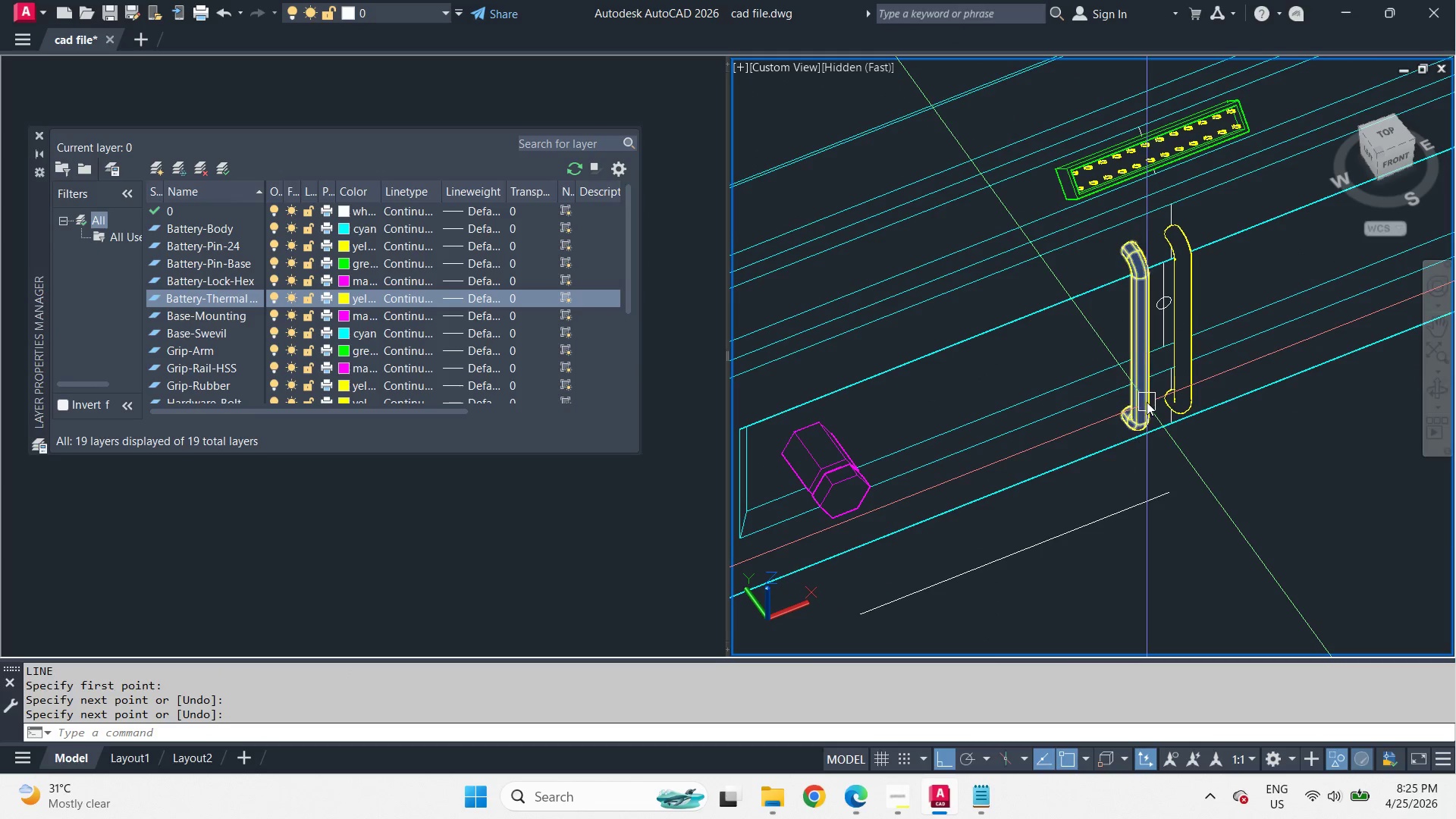 
left_click([1149, 402])
 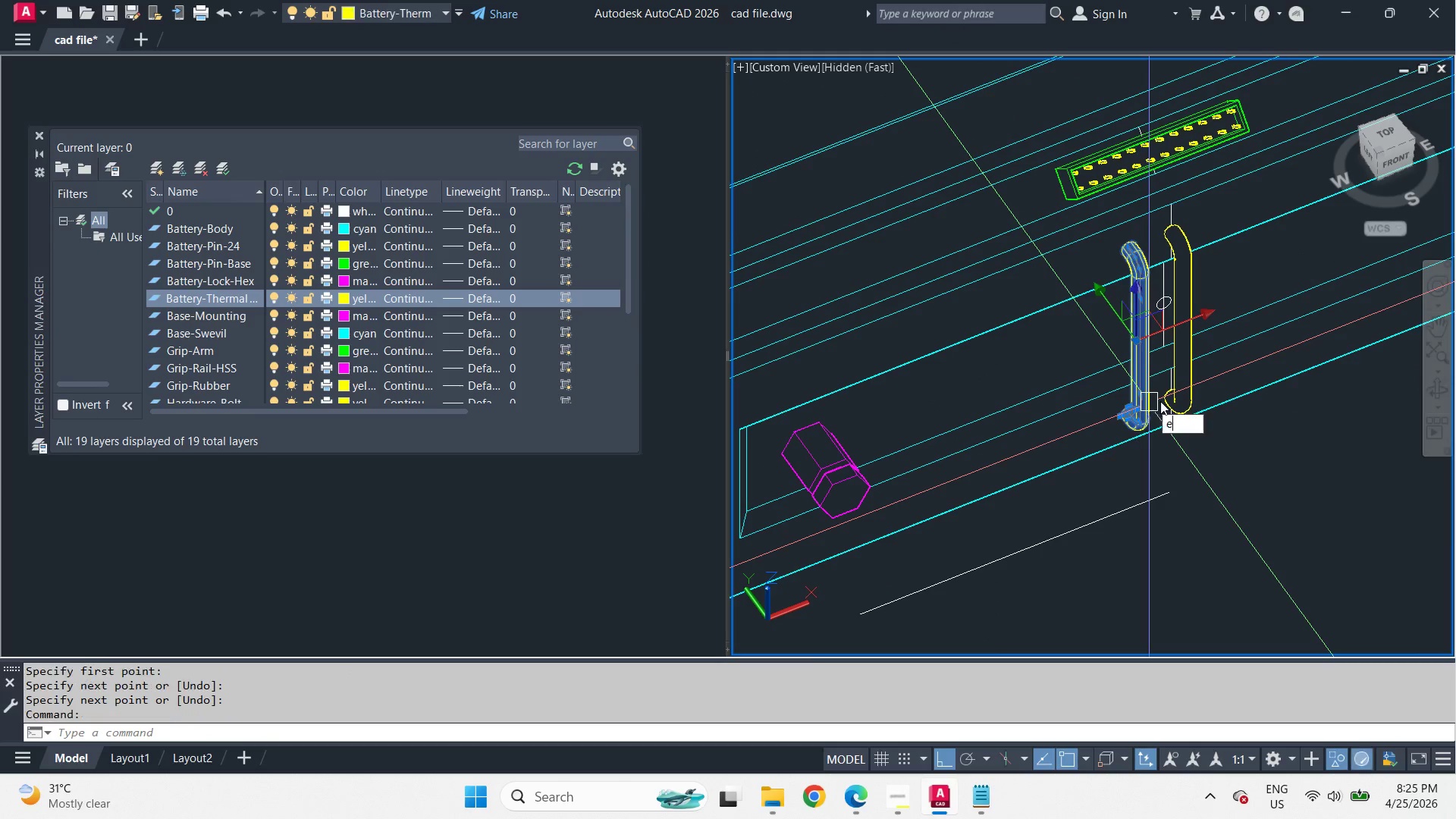 
key(E)
 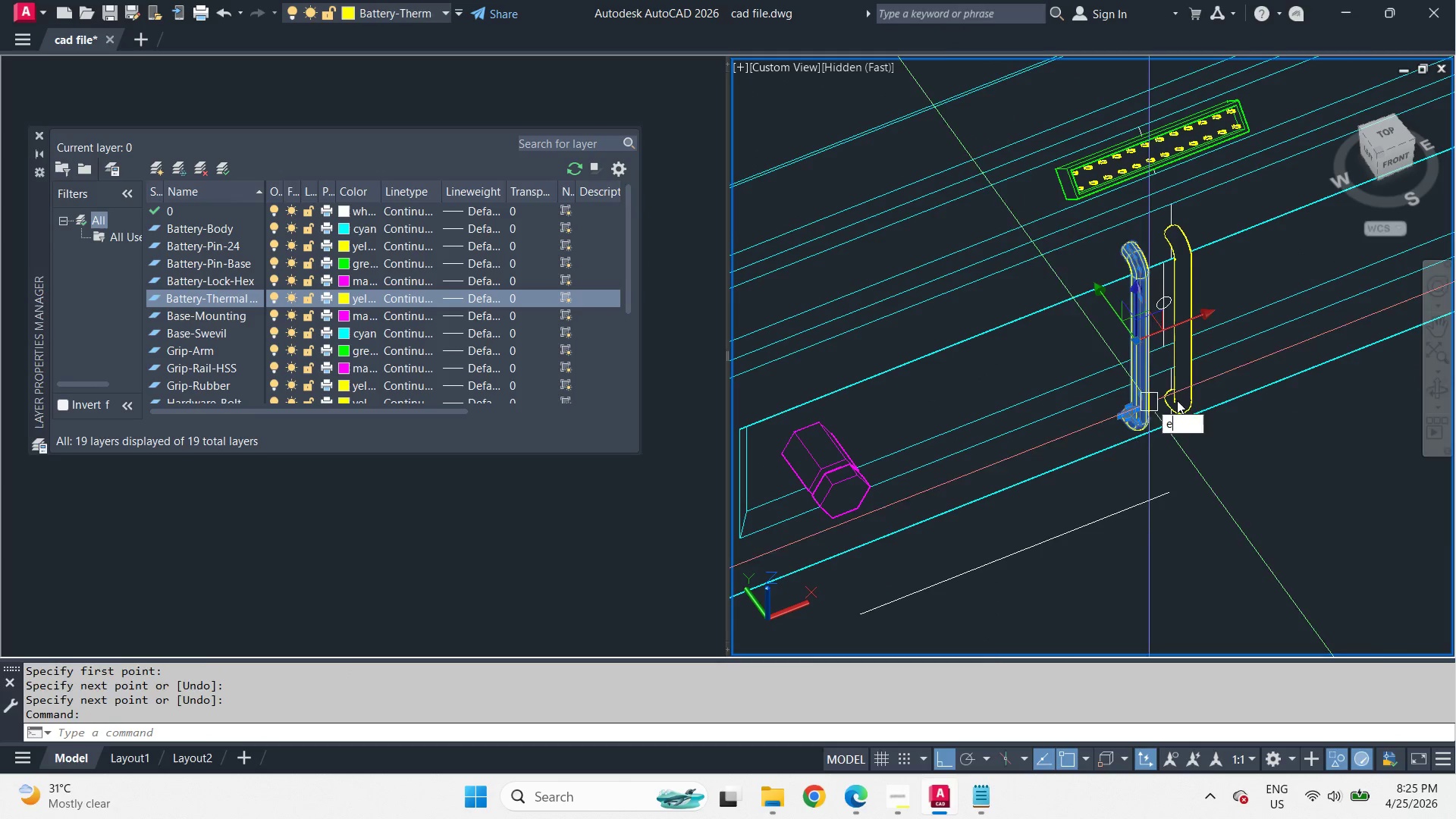 
key(Space)
 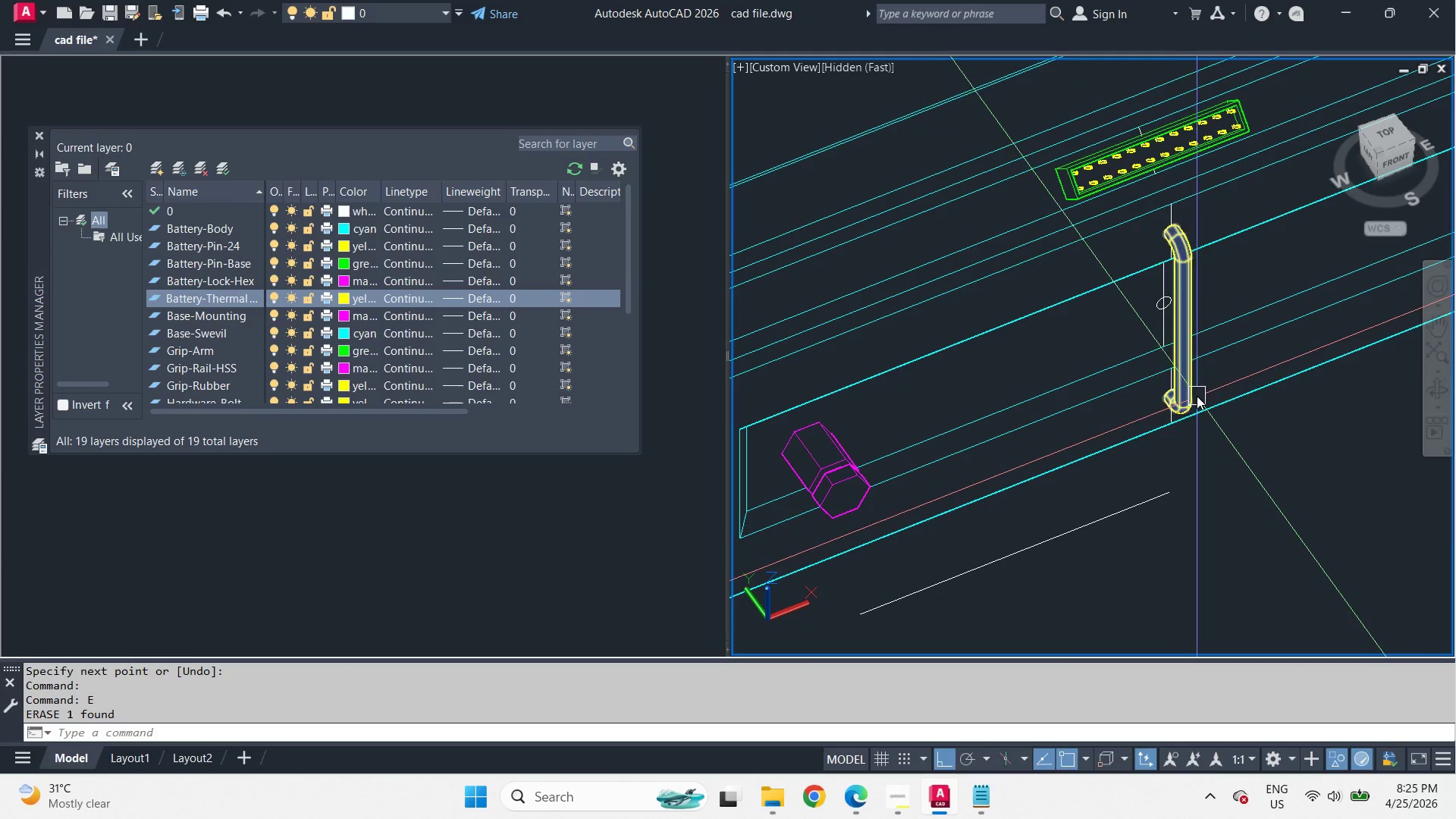 
left_click([1197, 396])
 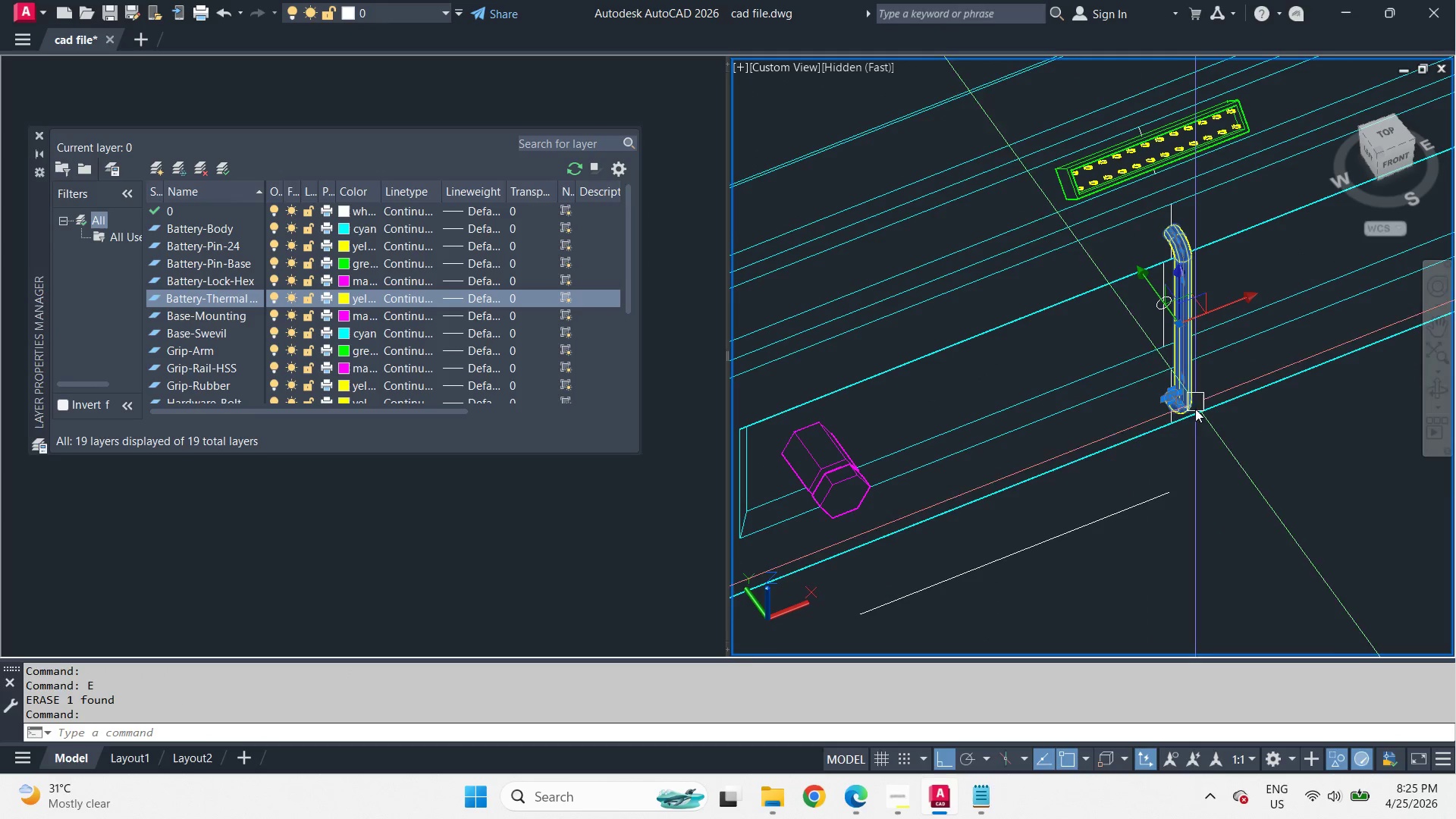 
type(ar  )
 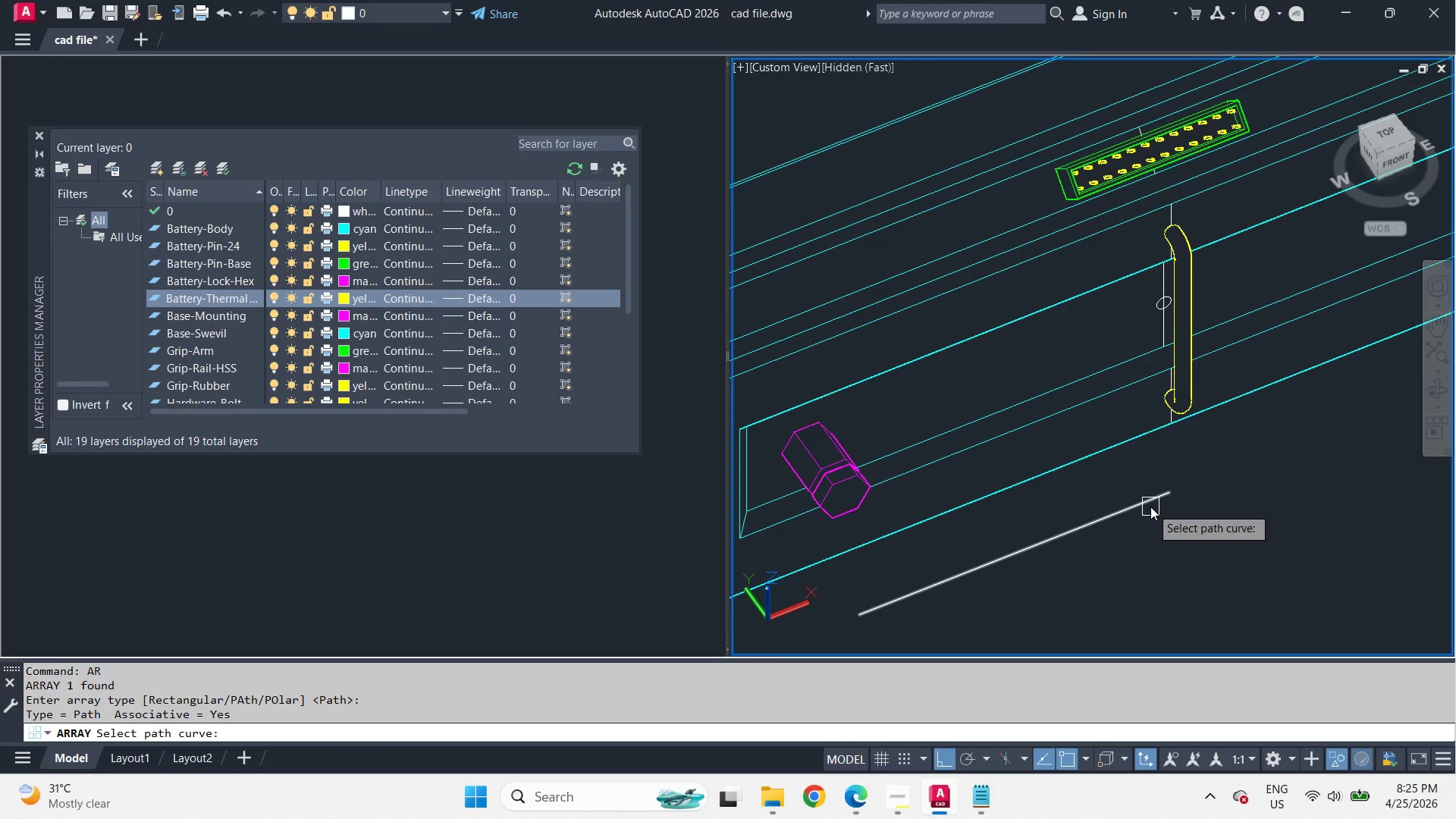 
left_click([1150, 507])
 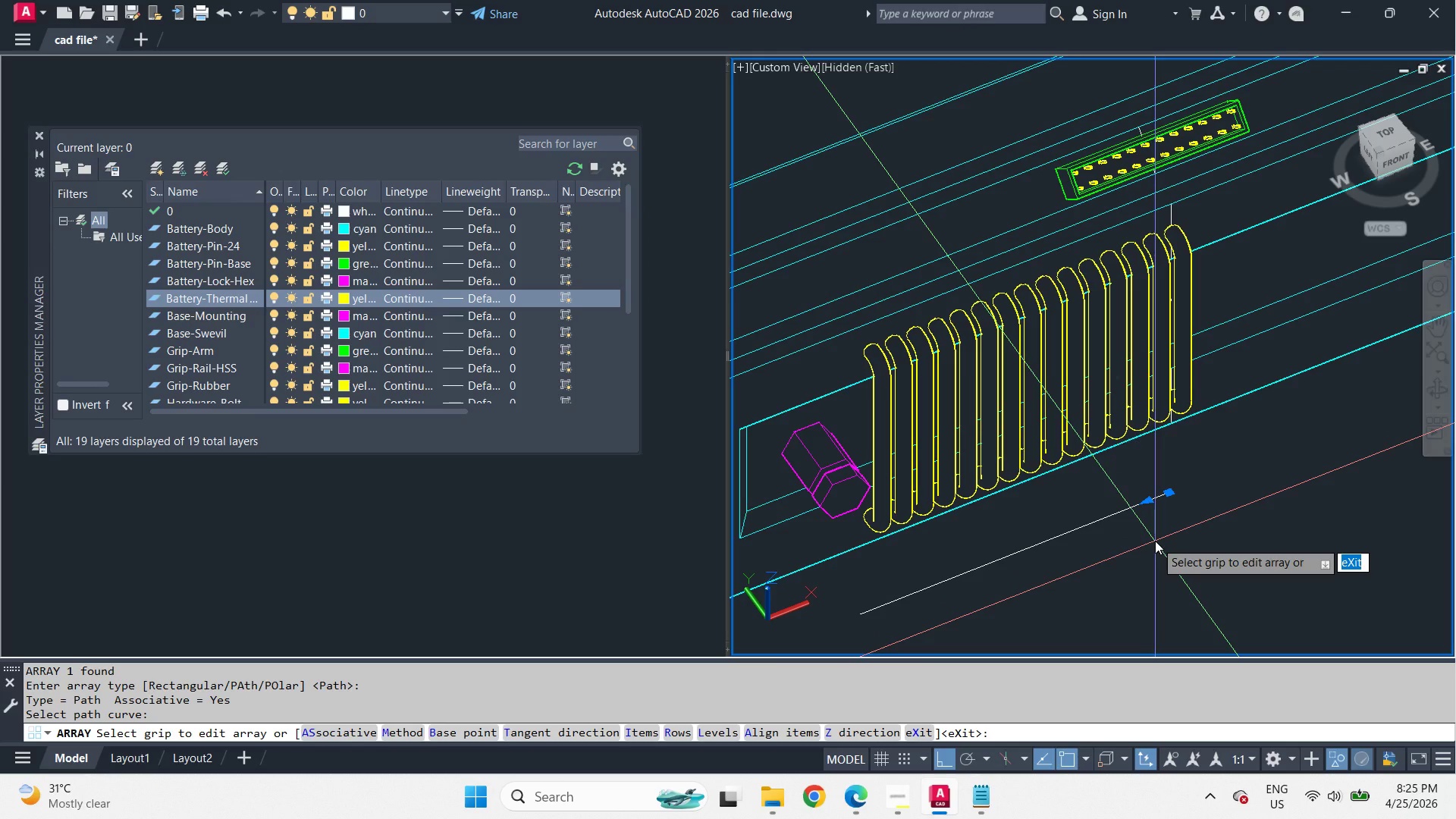 
key(I)
 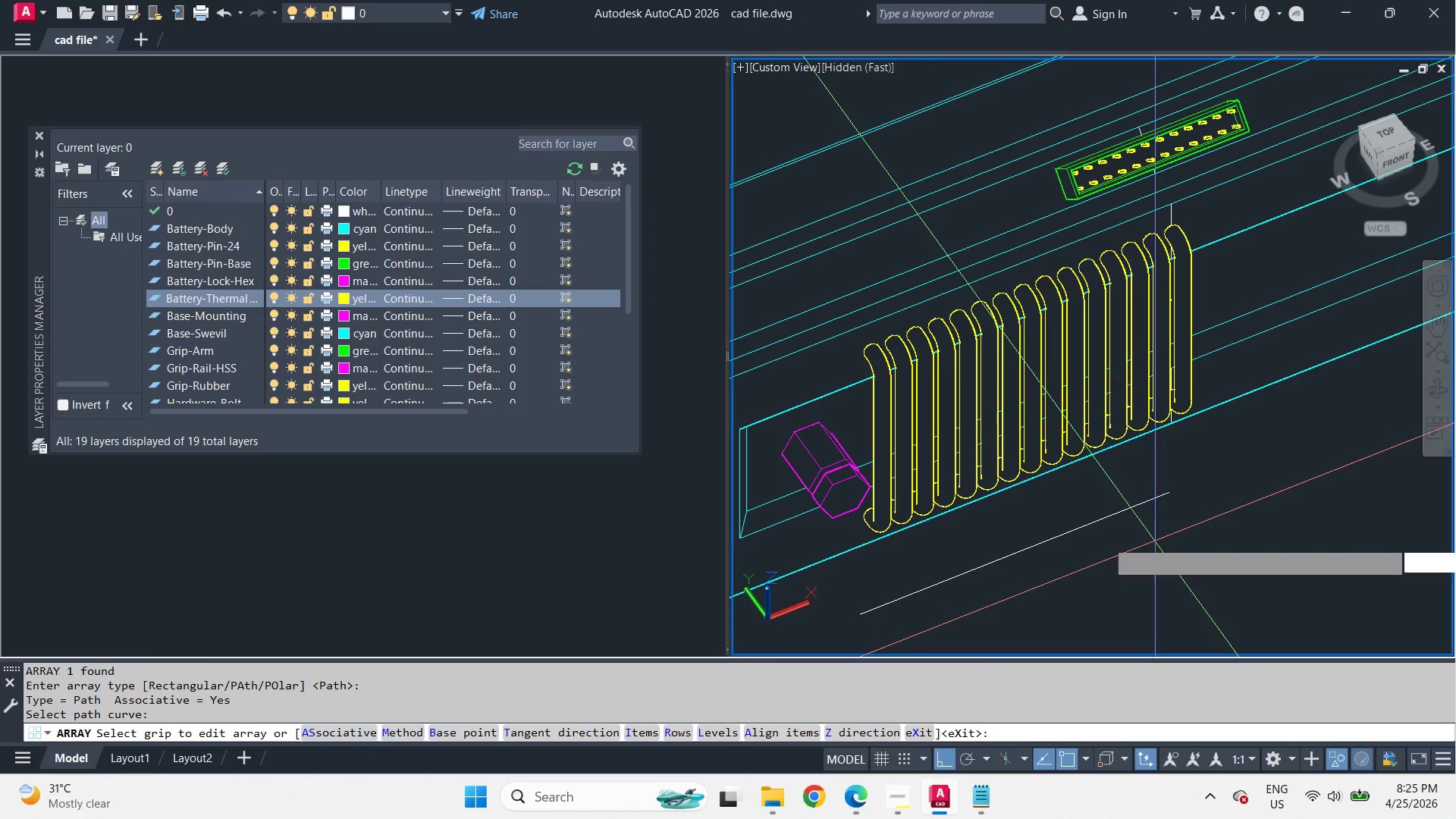 
key(Space)
 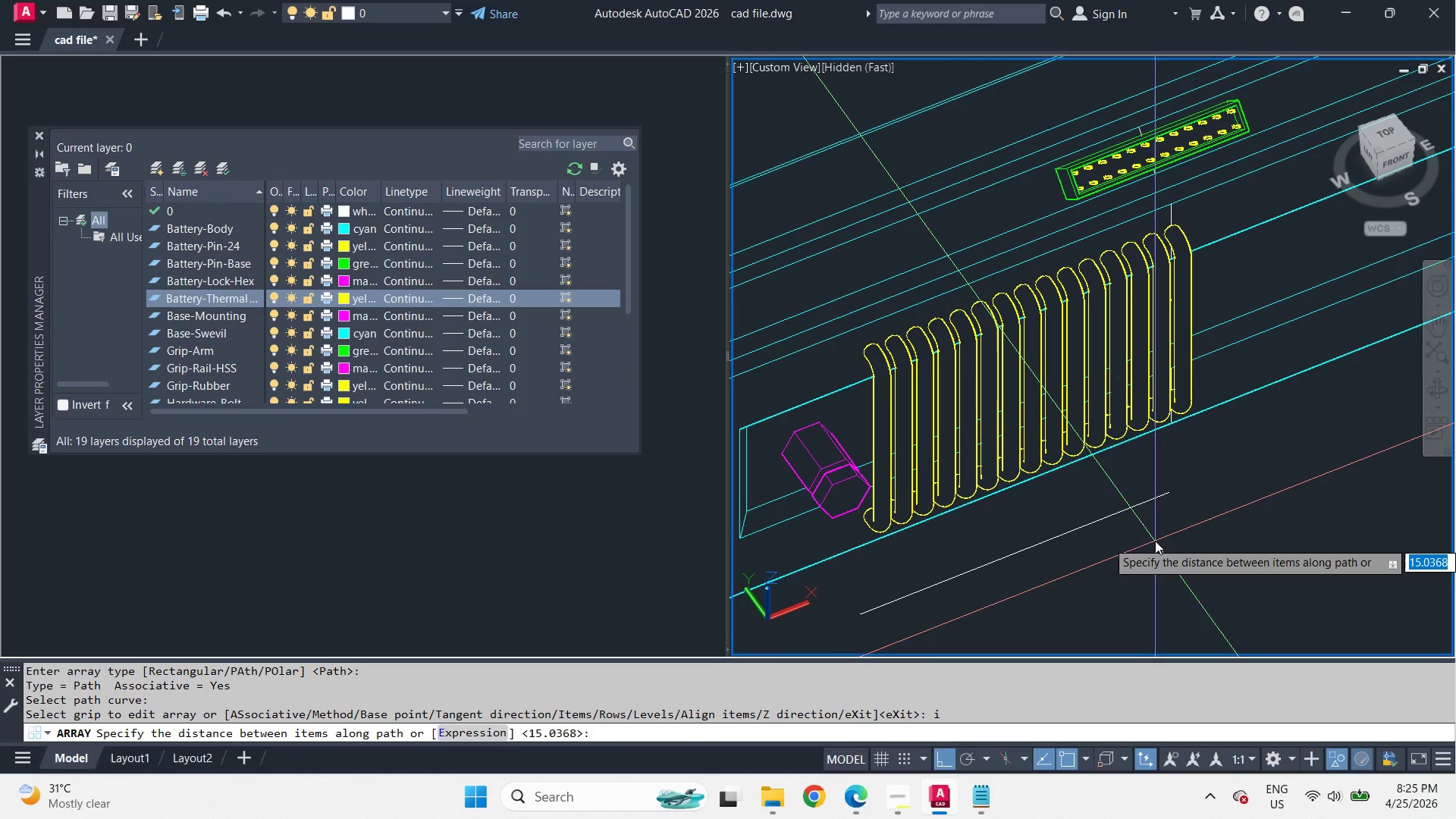 
key(Numpad3)
 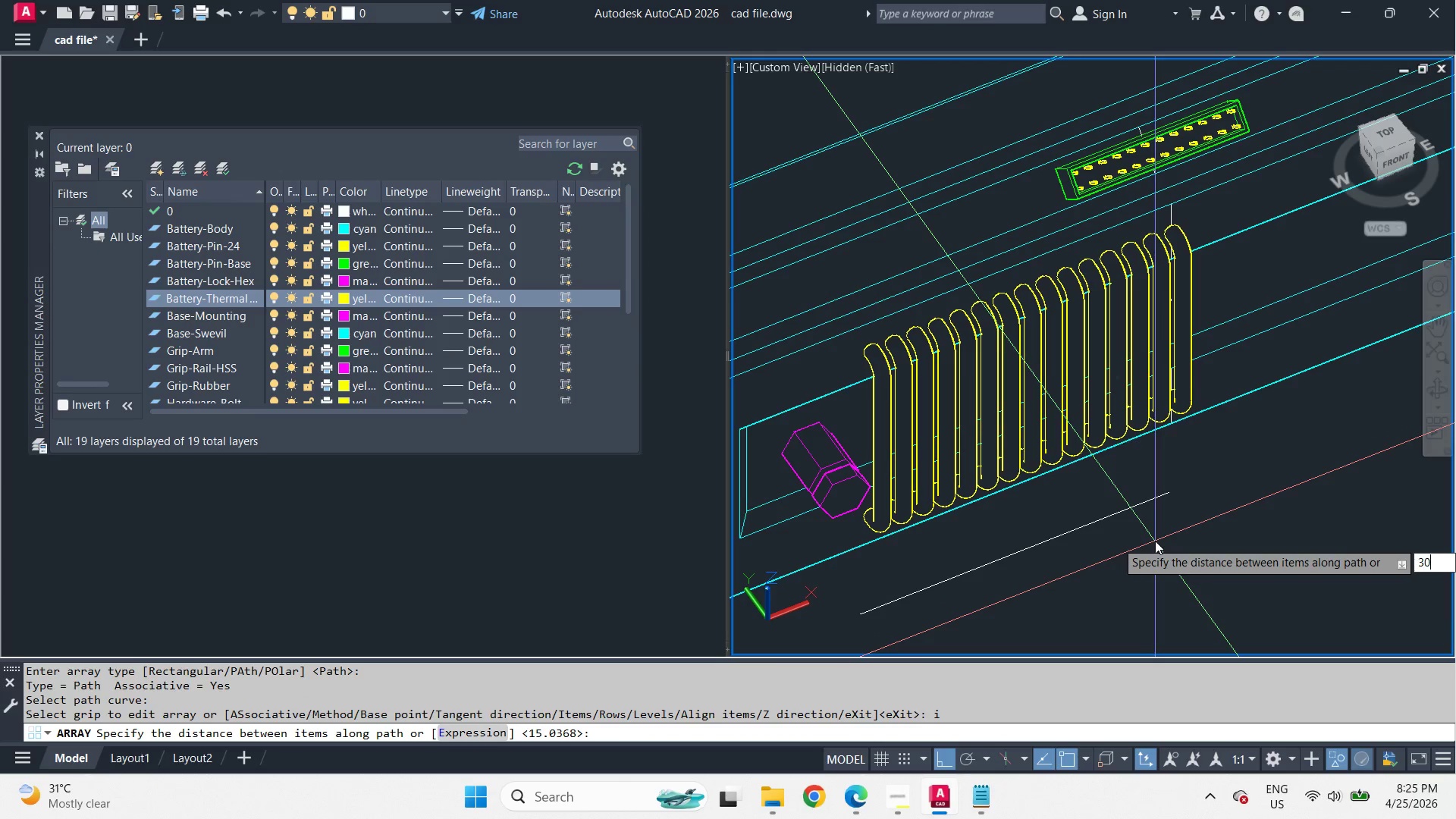 
key(Numpad0)
 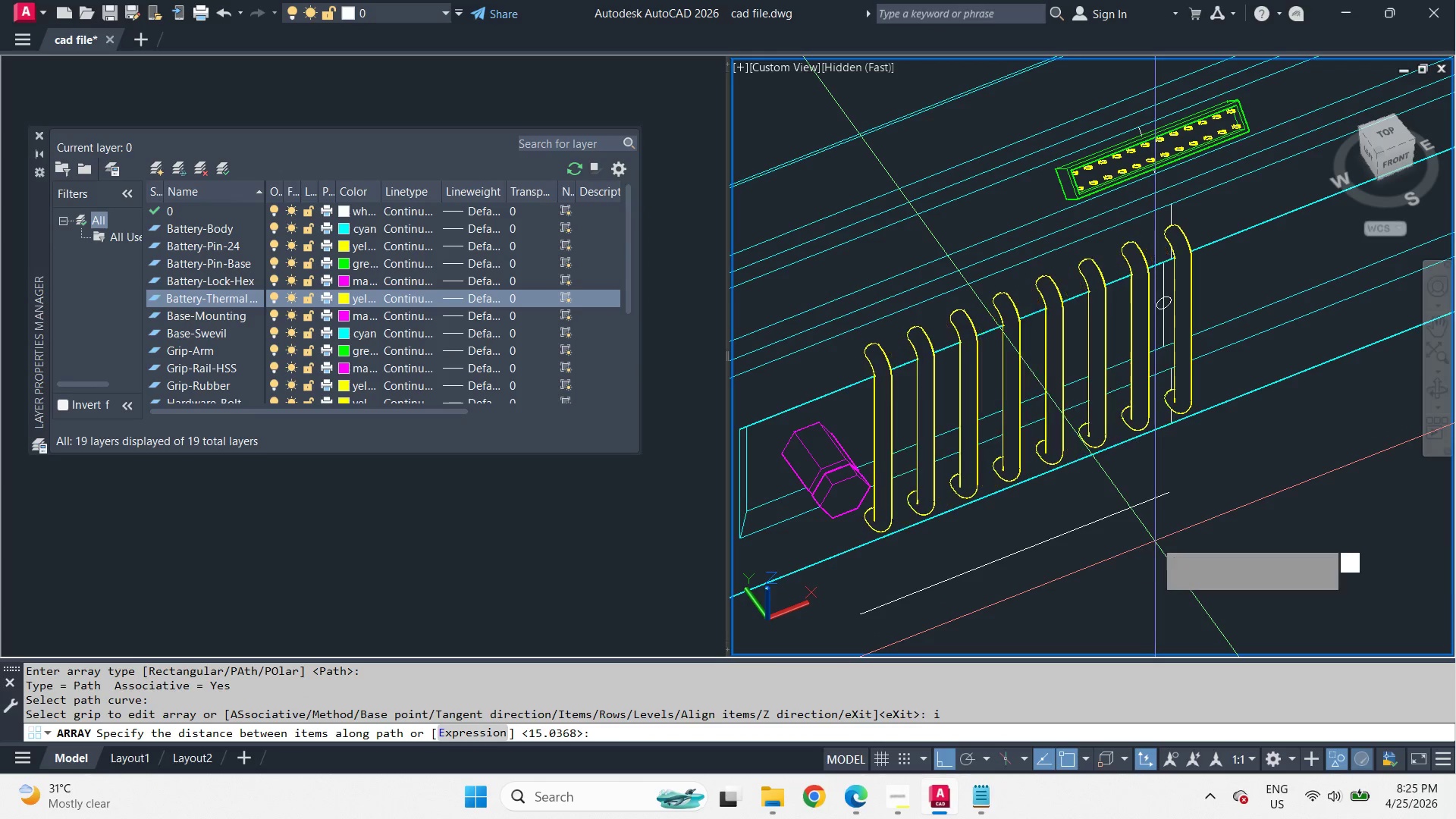 
key(NumpadEnter)
 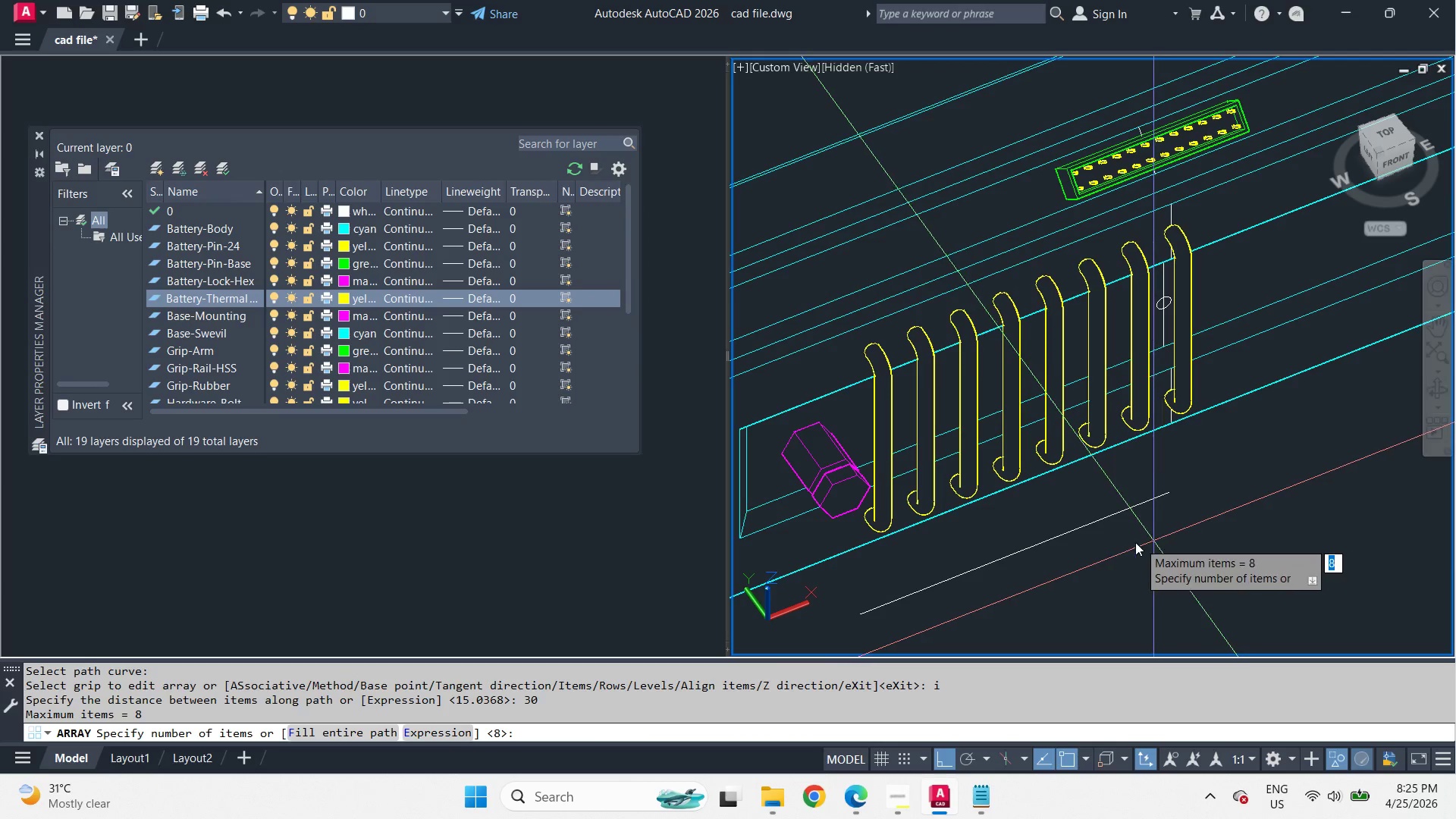 
hold_key(key=ShiftLeft, duration=5.98)
 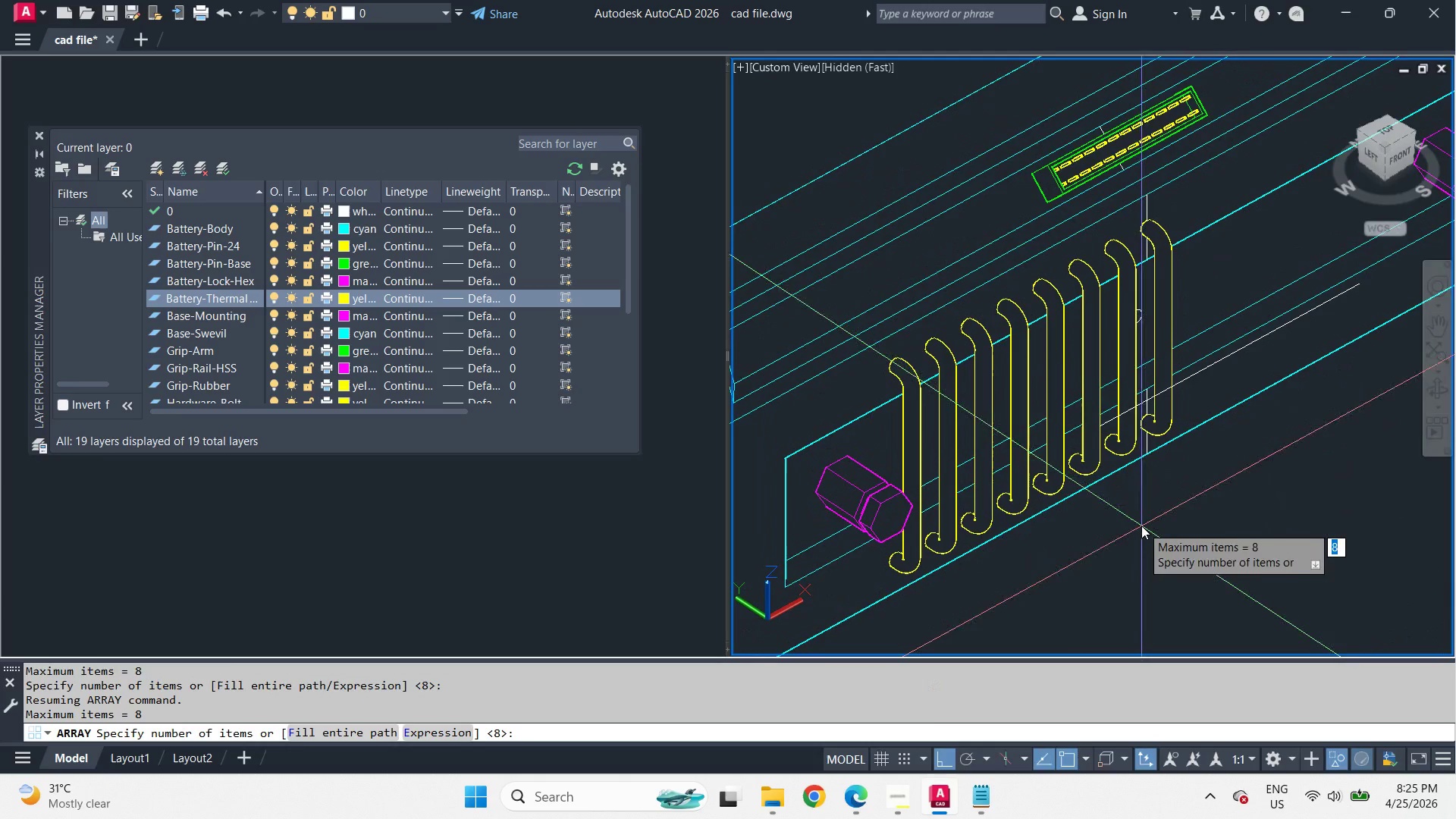 
key(Space)
 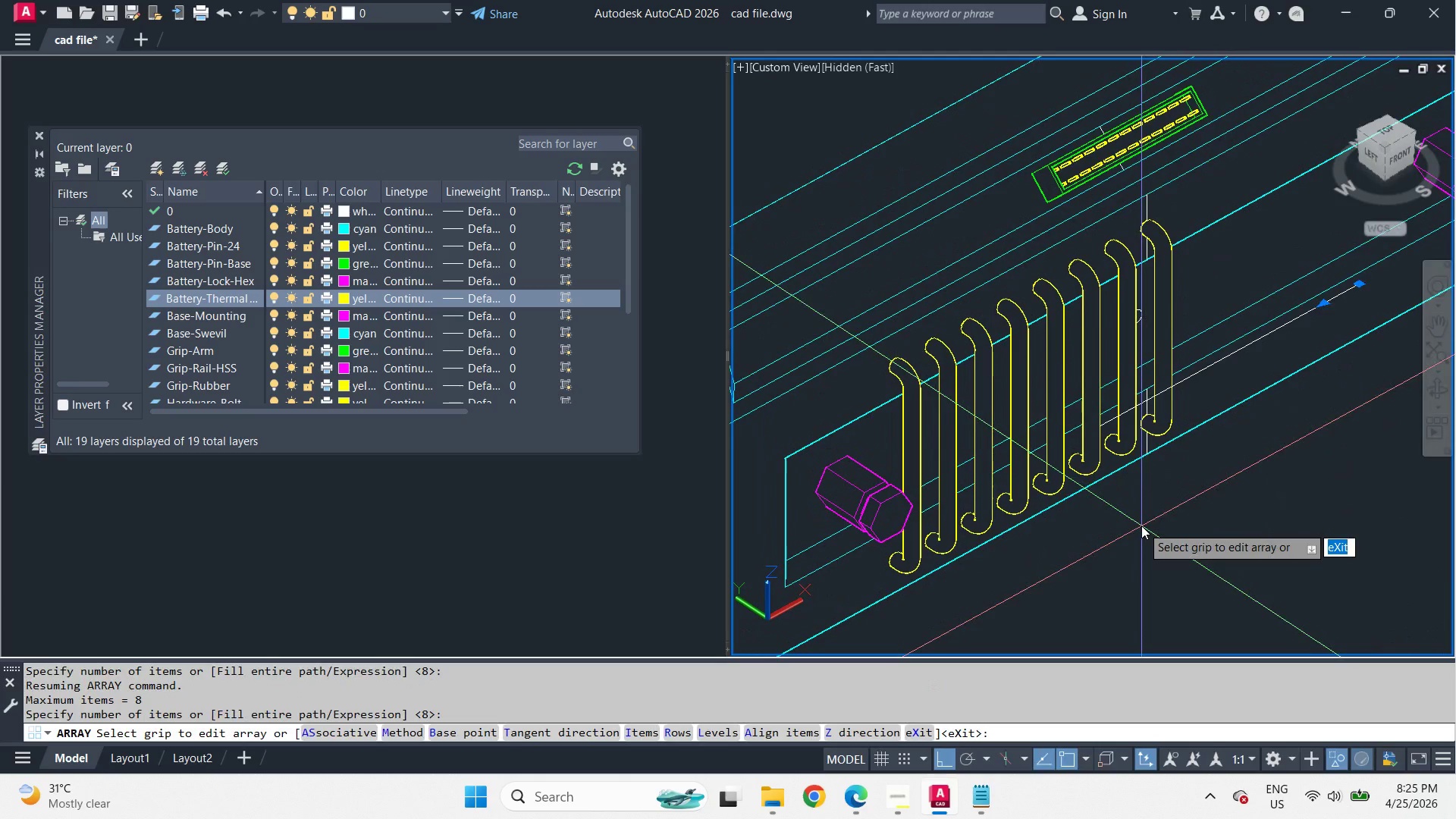 
key(I)
 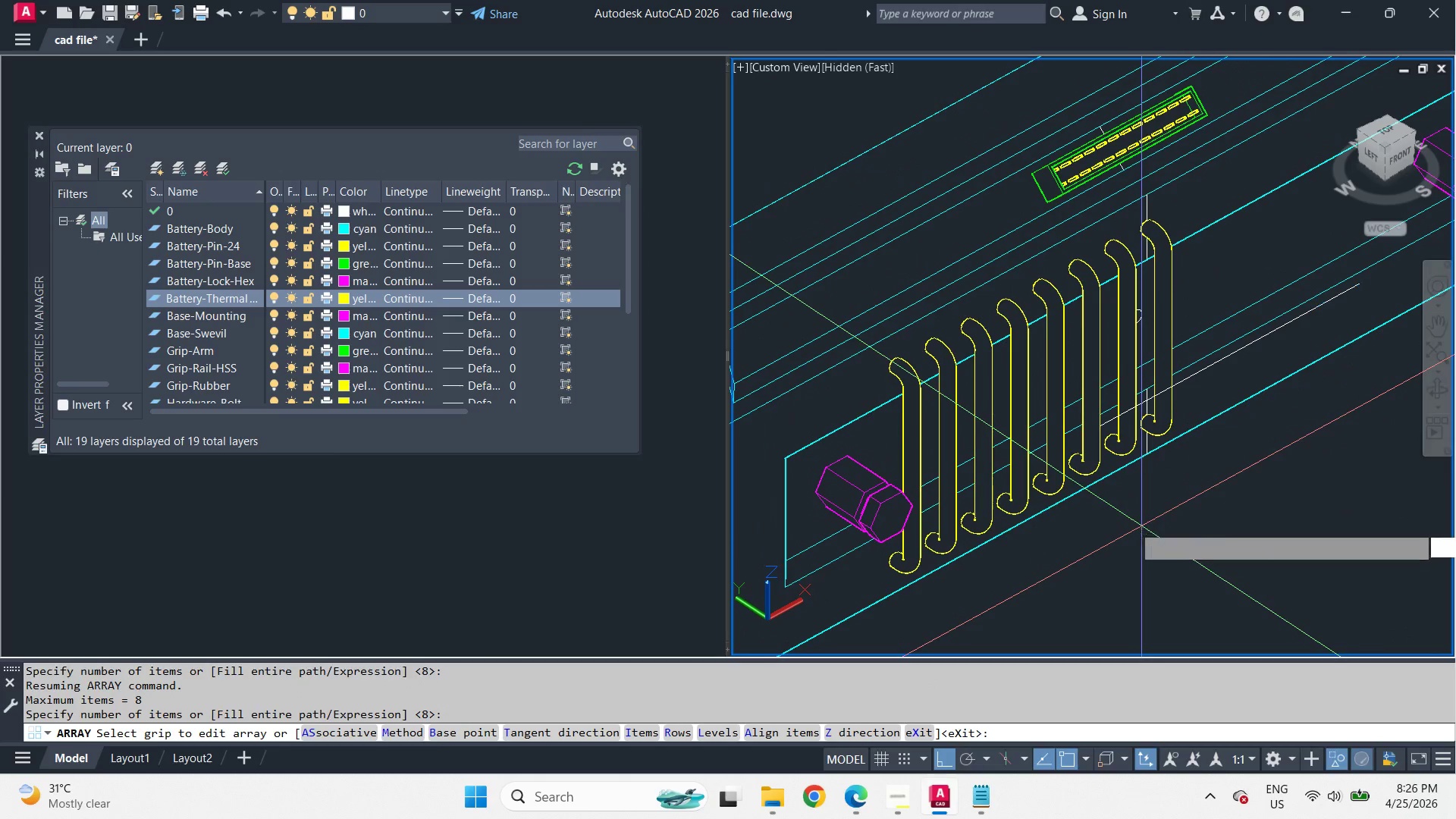 
key(Space)
 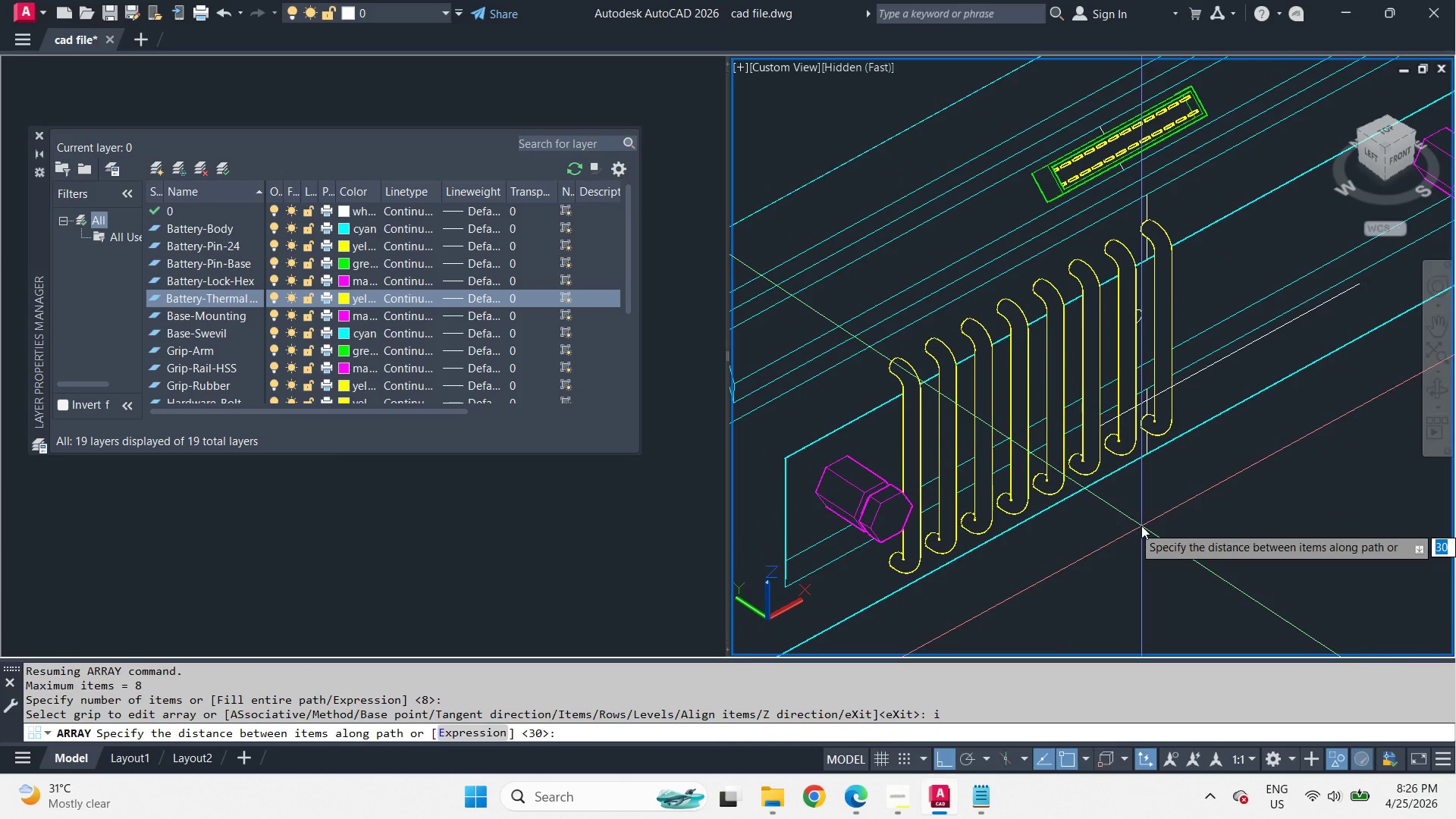 
key(Space)
 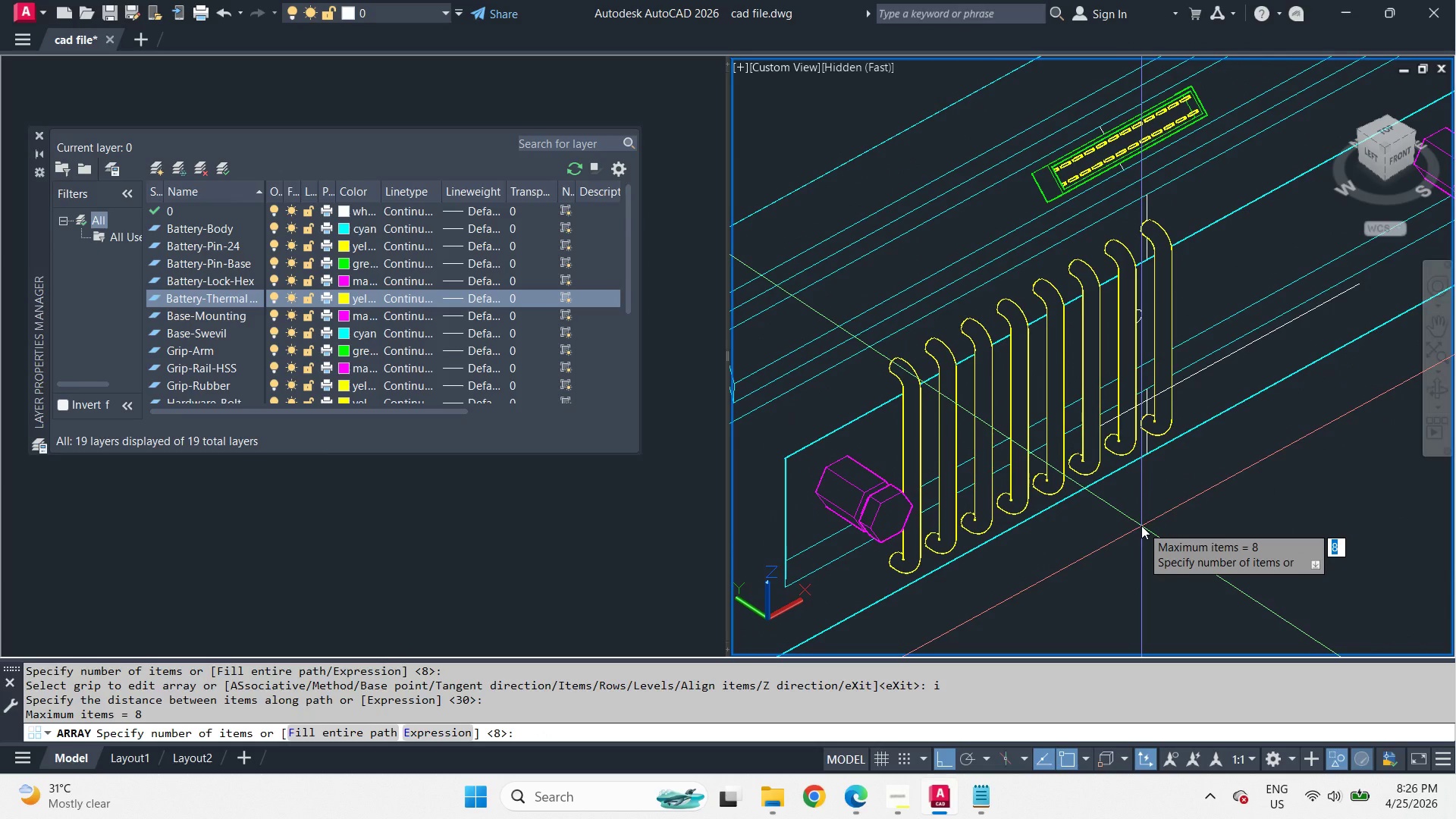 
key(Space)
 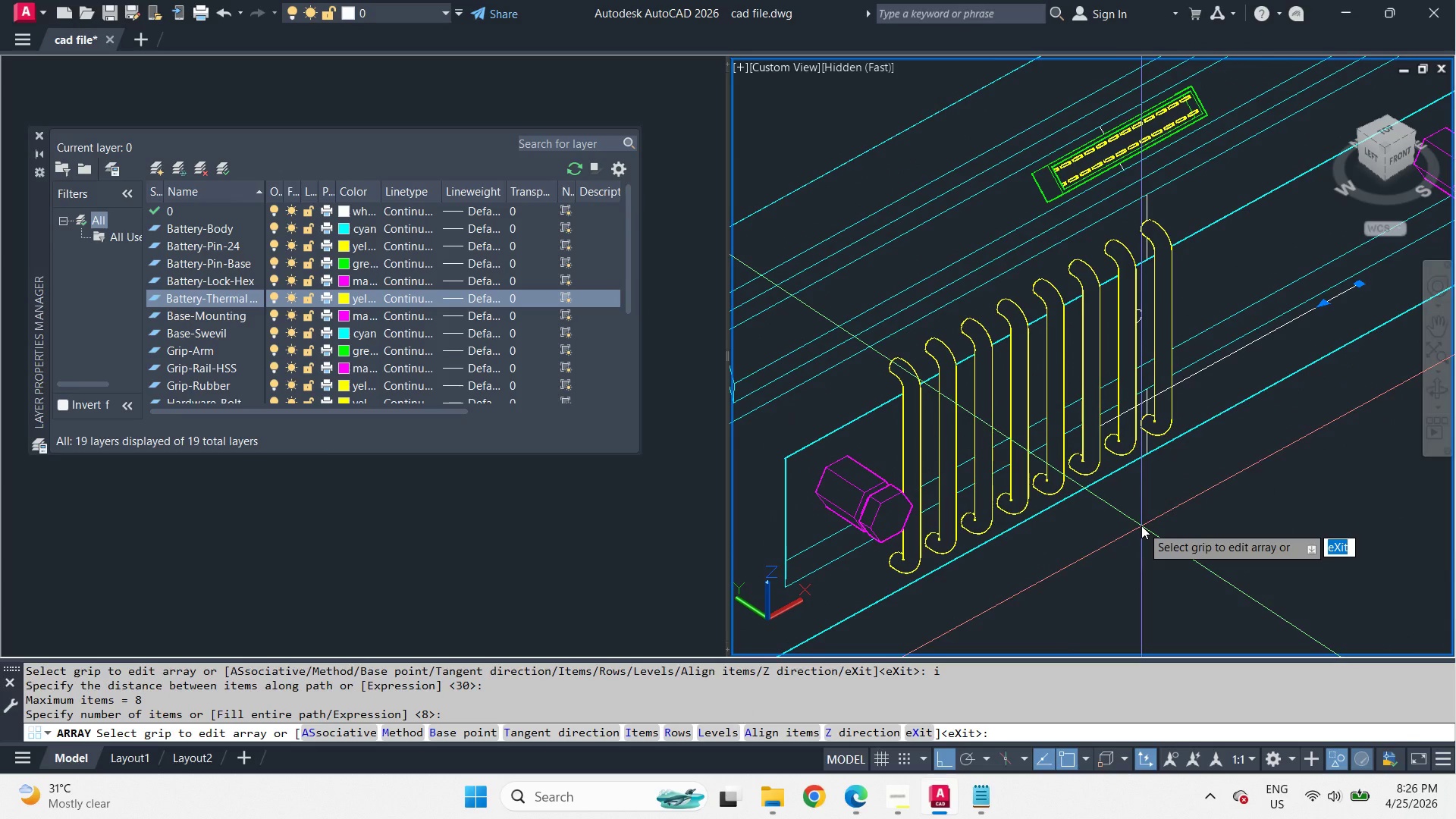 
key(Space)
 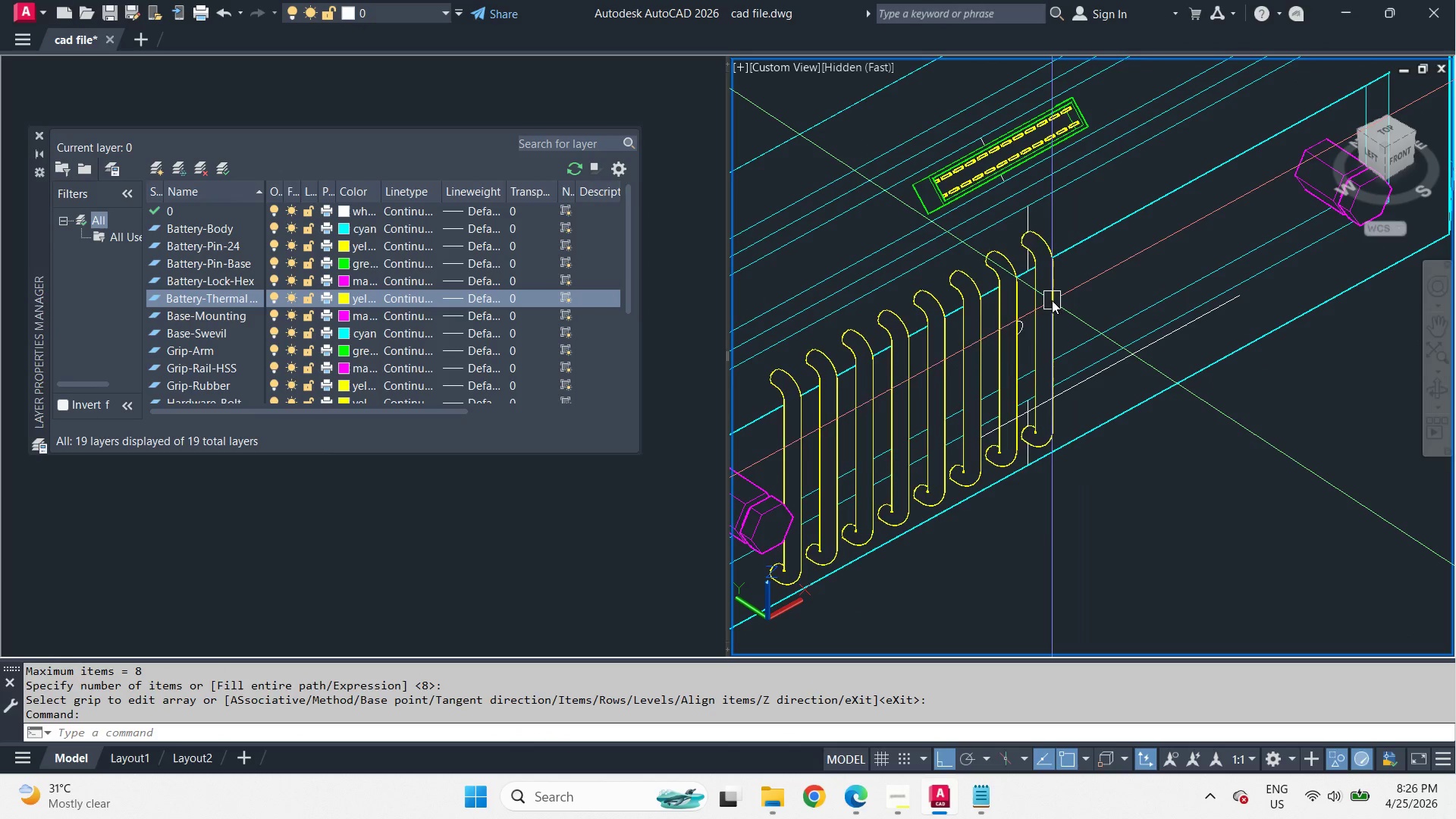 
left_click([1052, 300])
 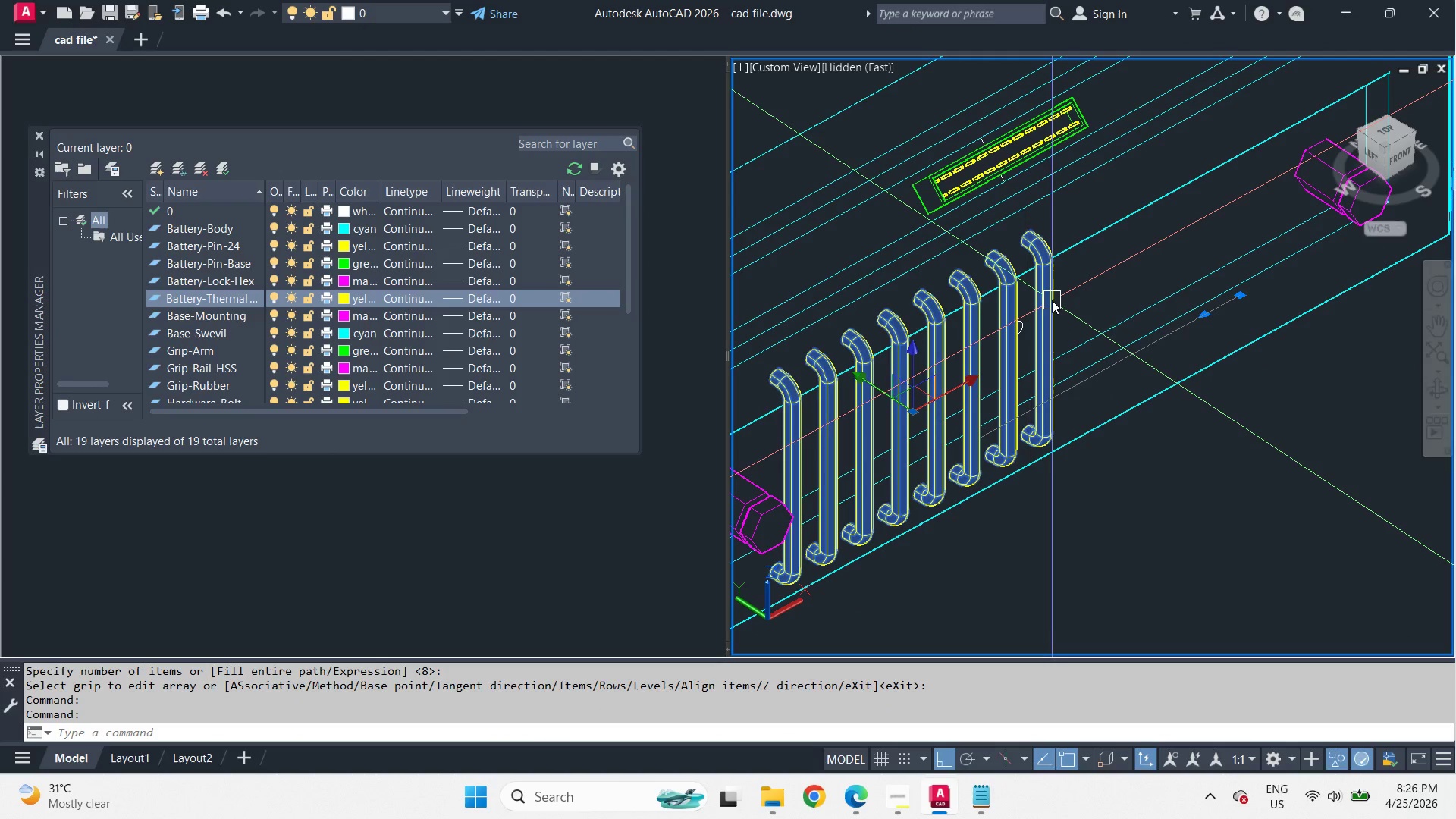 
key(X)
 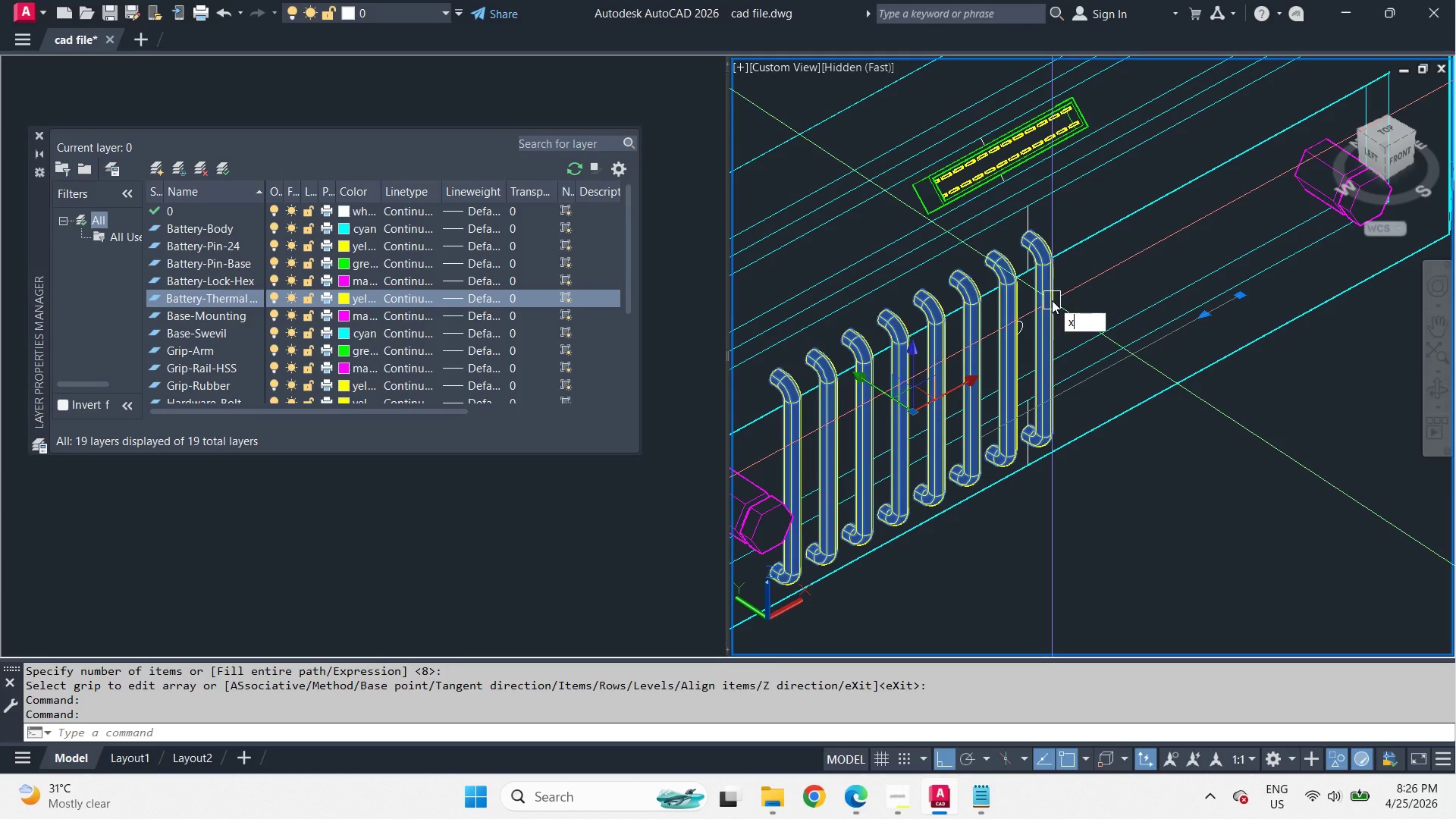 
key(Space)
 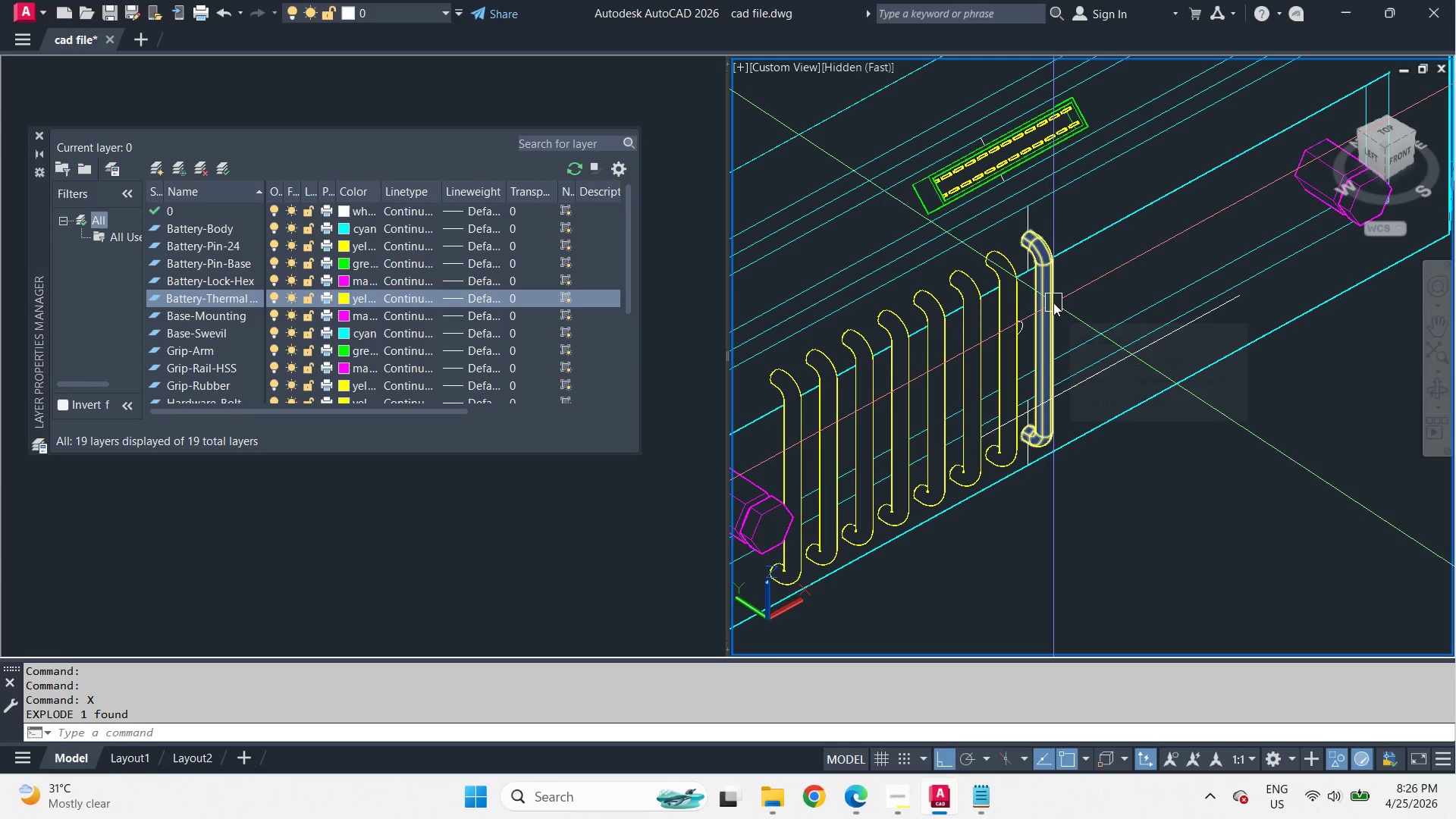 
scroll: coordinate [1054, 303], scroll_direction: down, amount: 1.0
 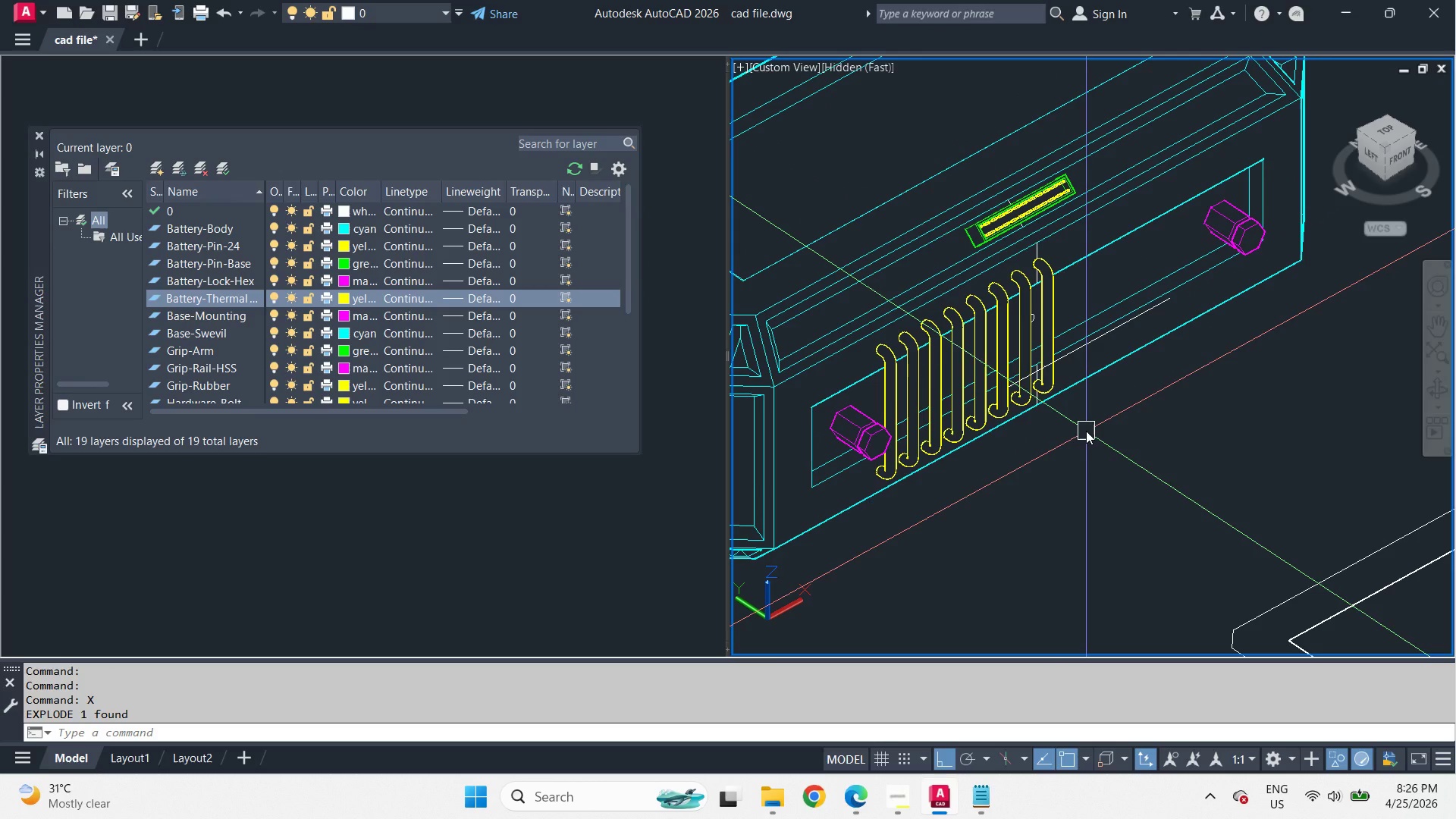 
wait(6.72)
 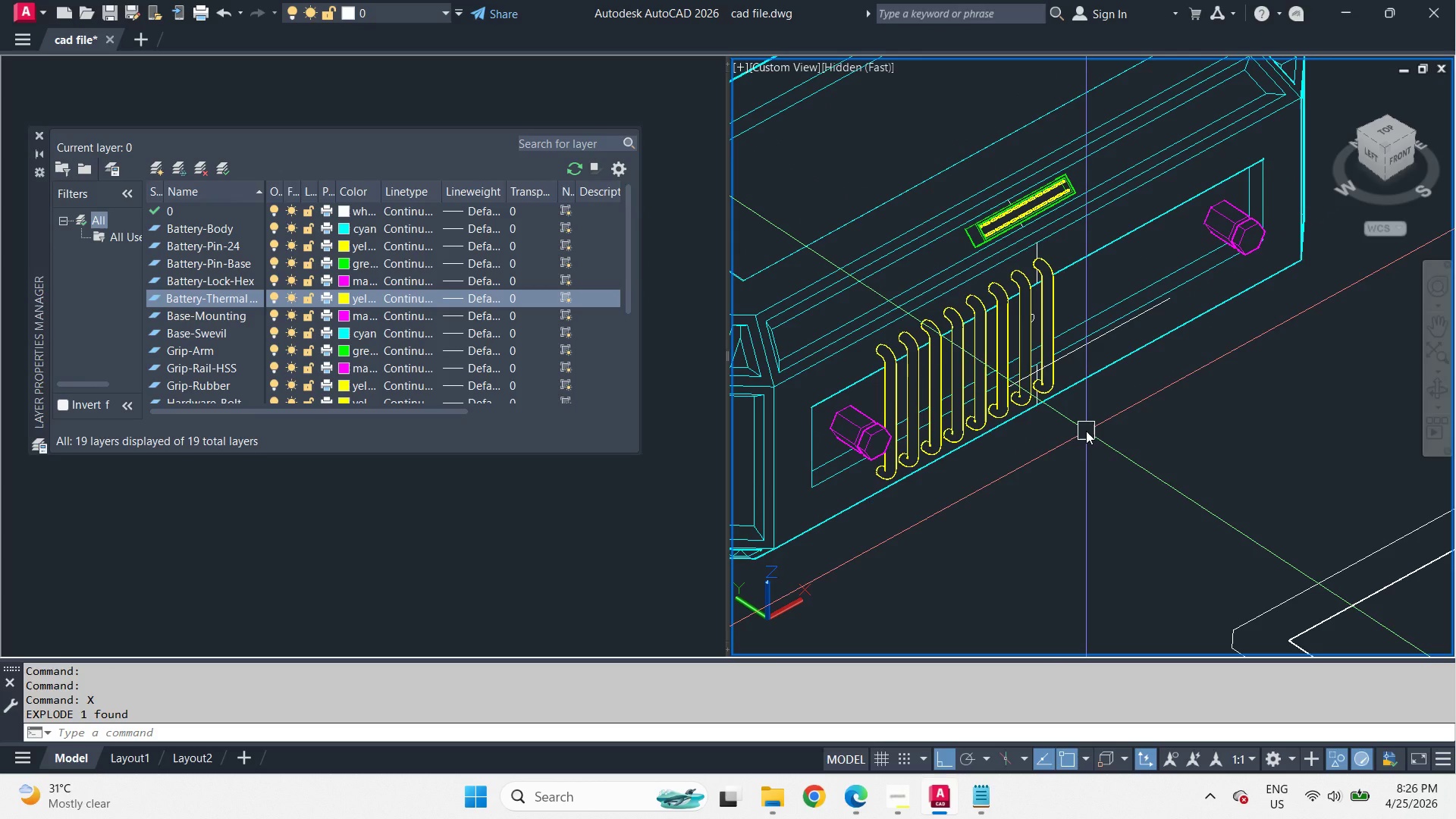 
key(L)
 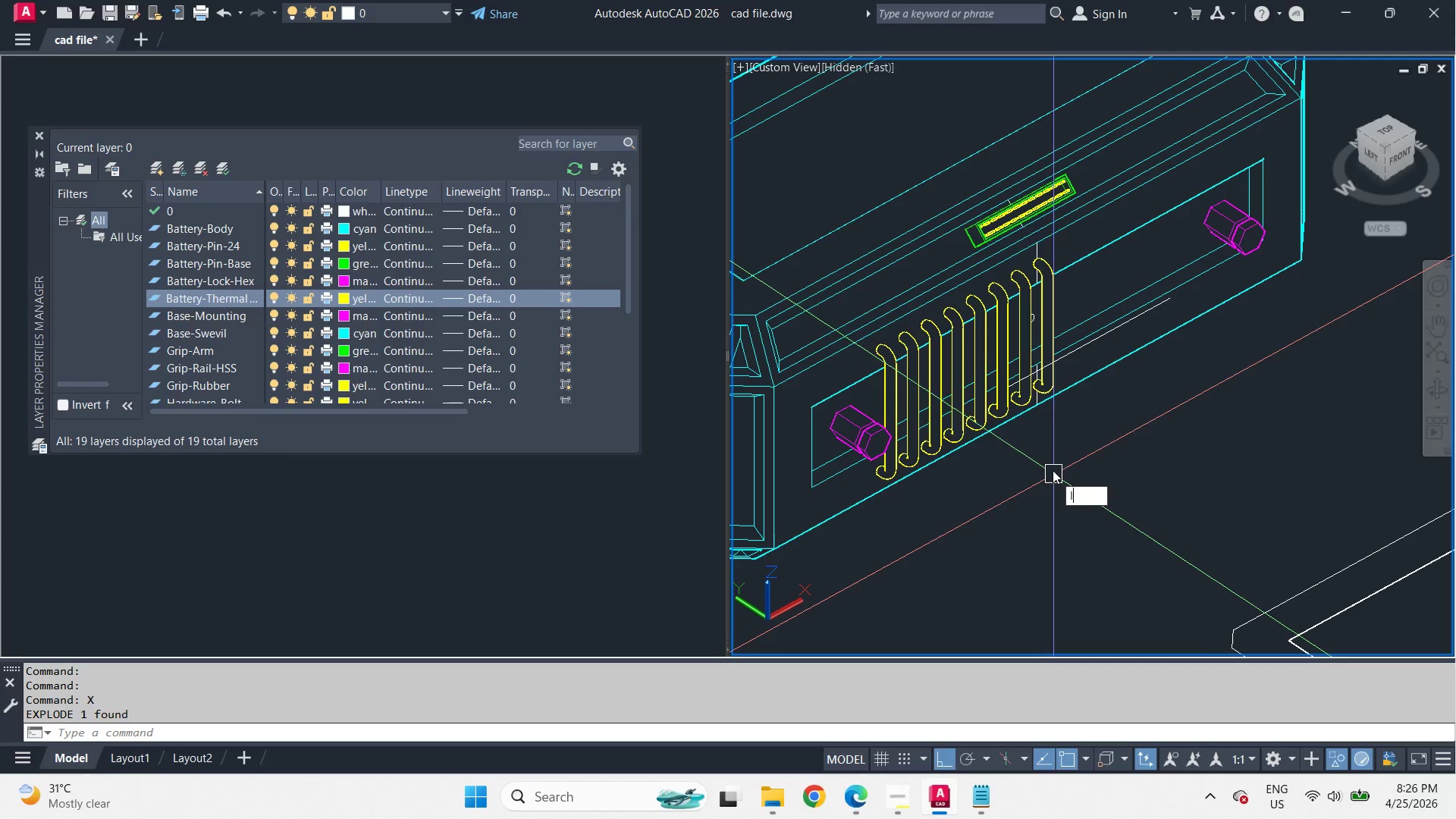 
key(Space)
 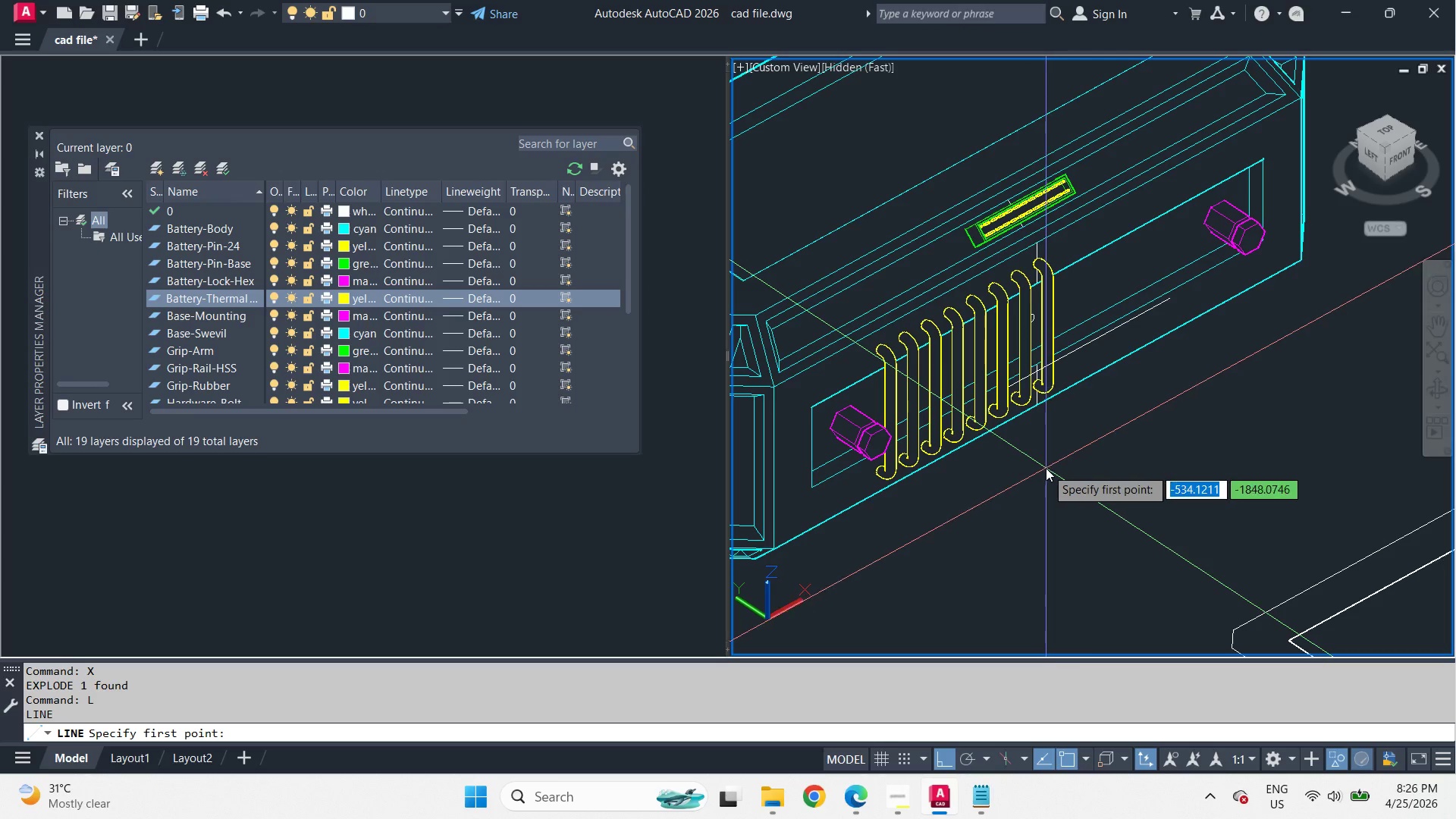 
left_click([1046, 468])
 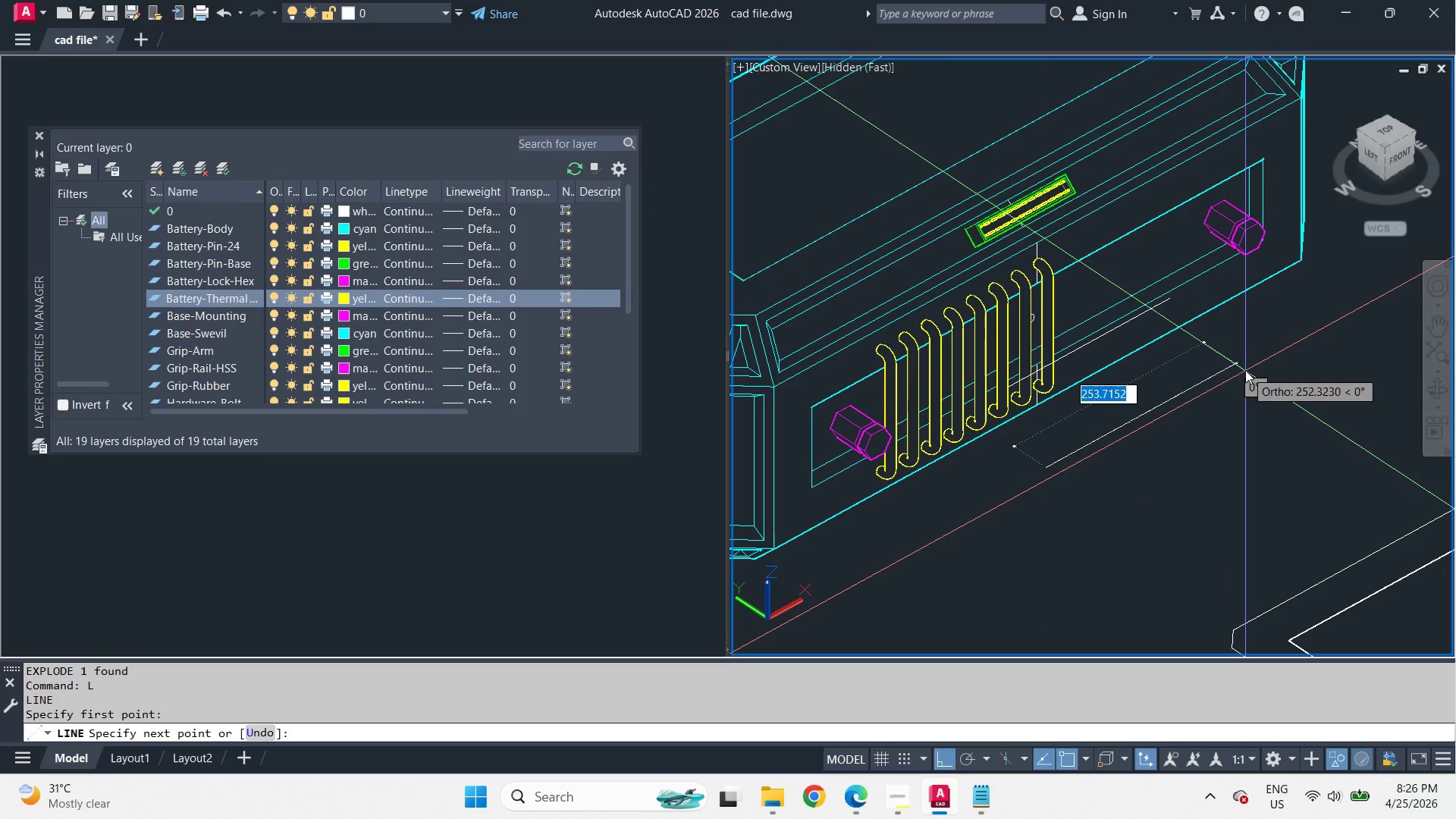 
left_click([1254, 374])
 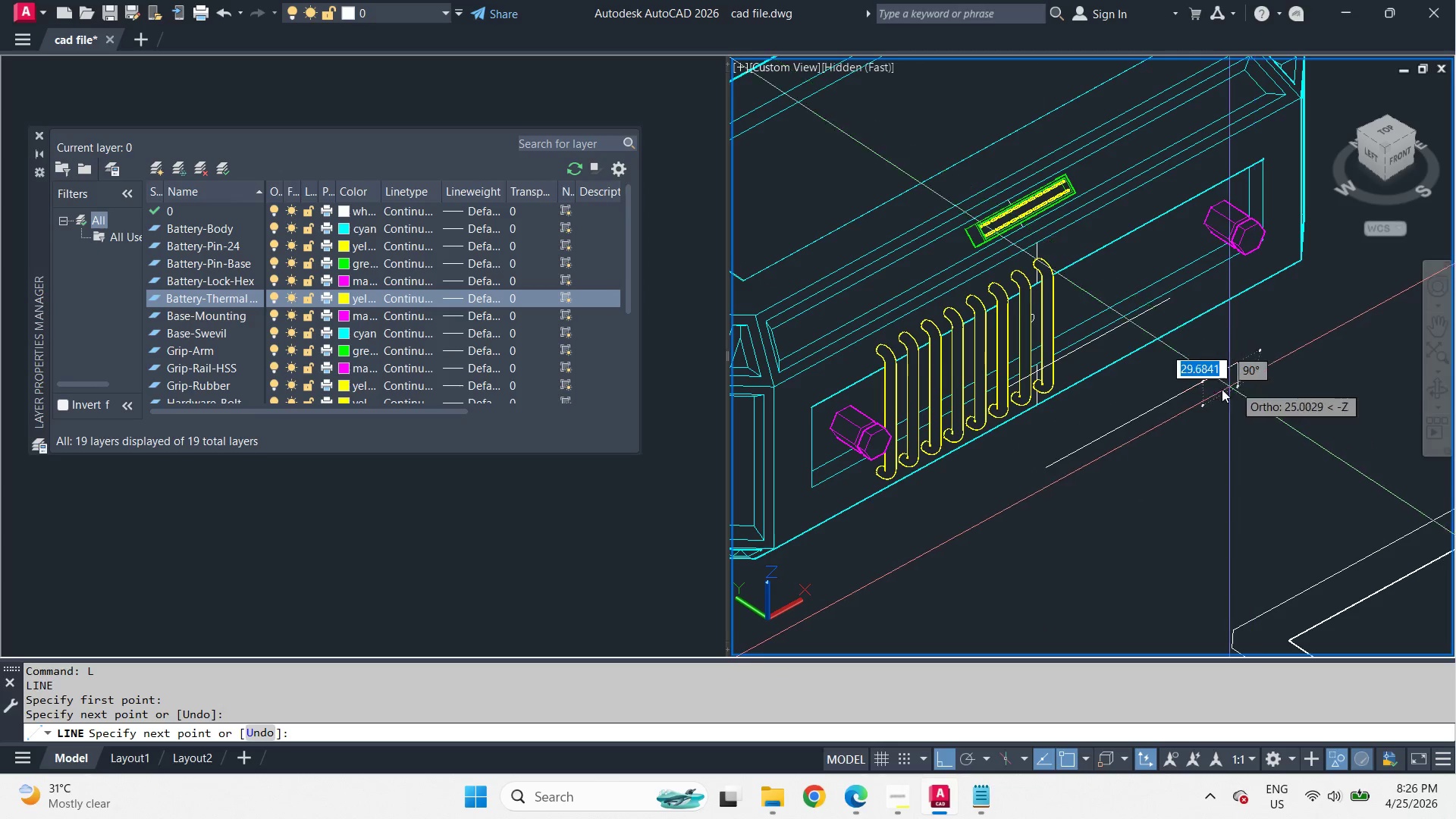 
key(Space)
 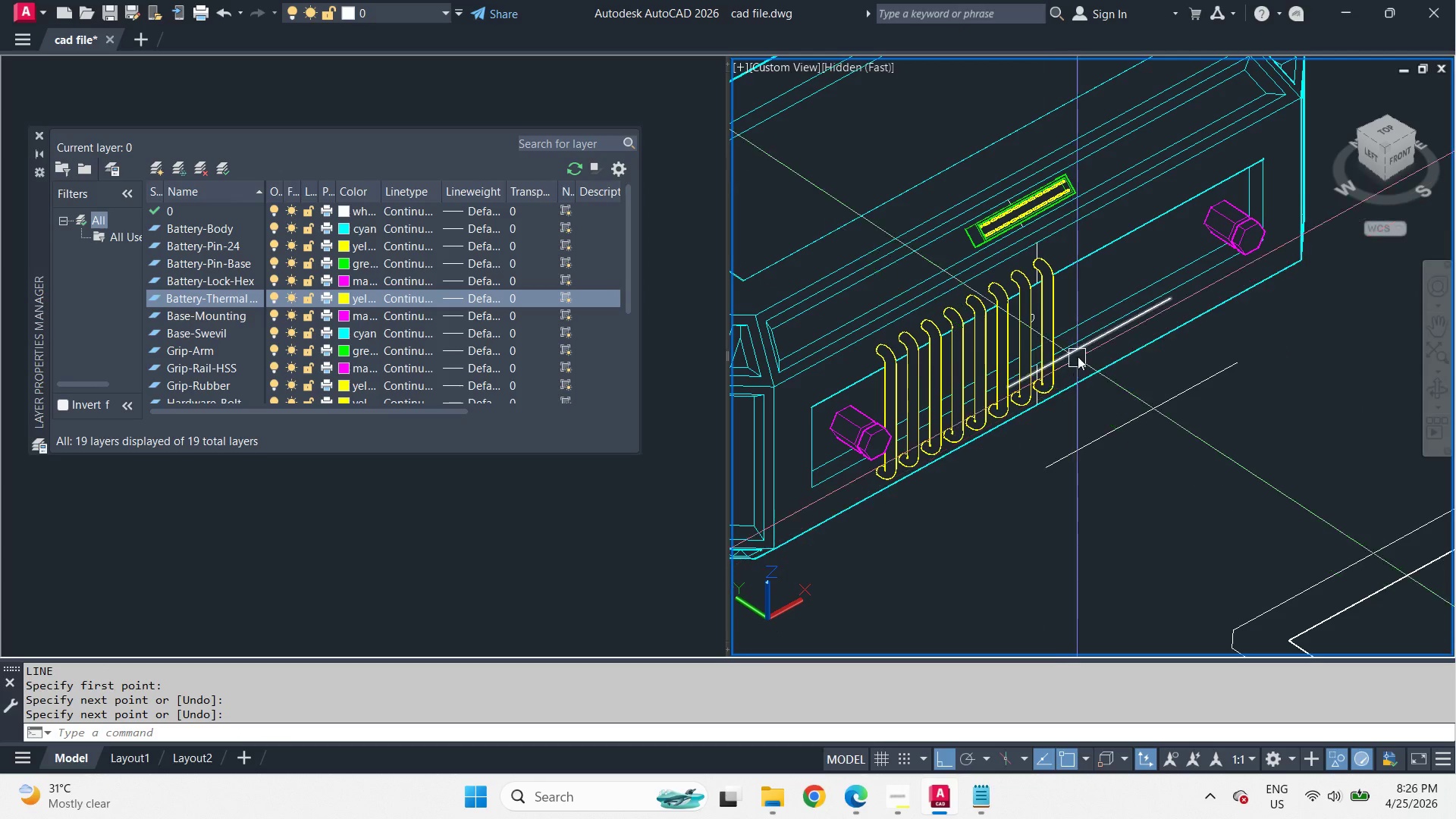 
left_click([1081, 354])
 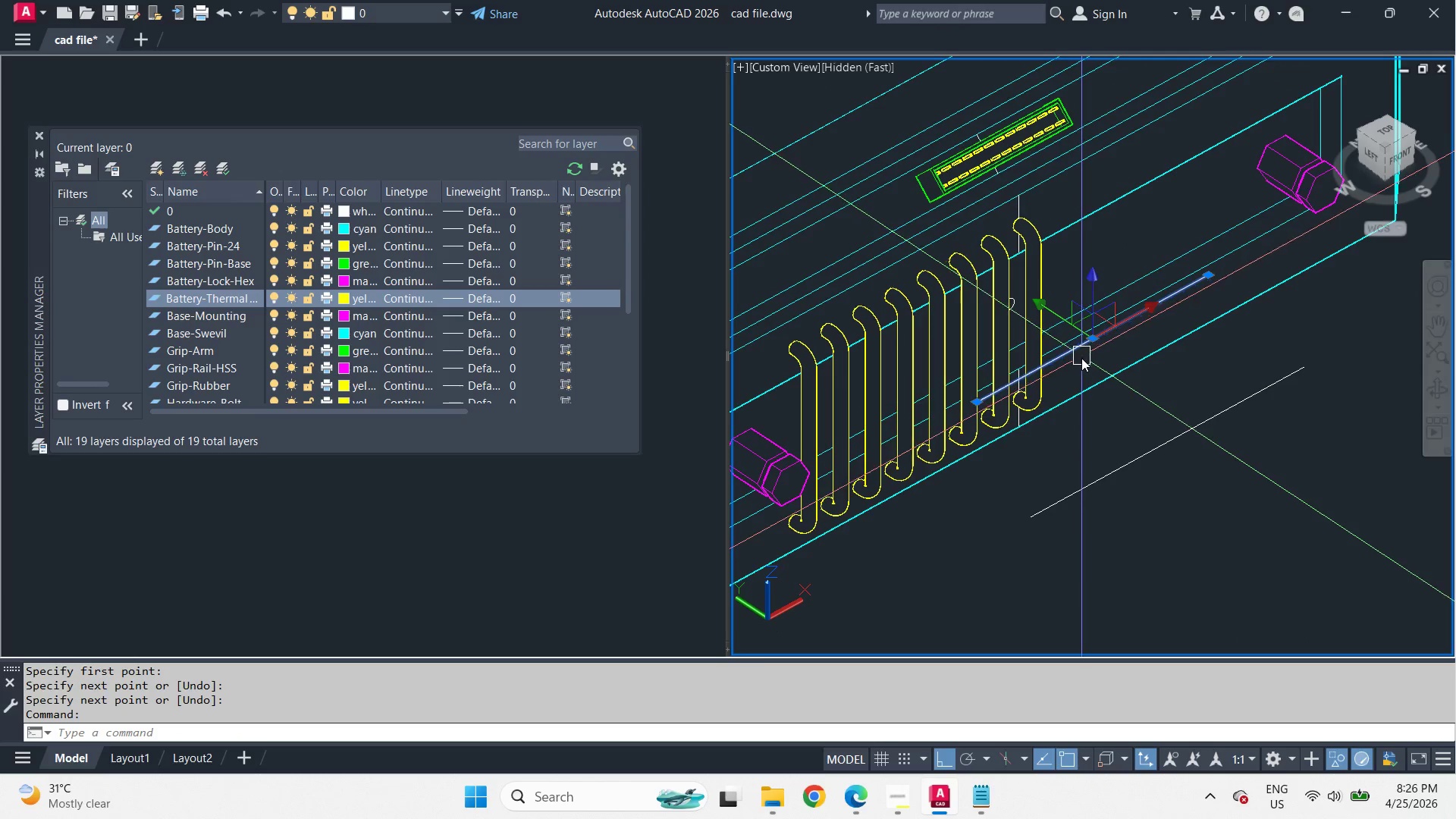 
key(E)
 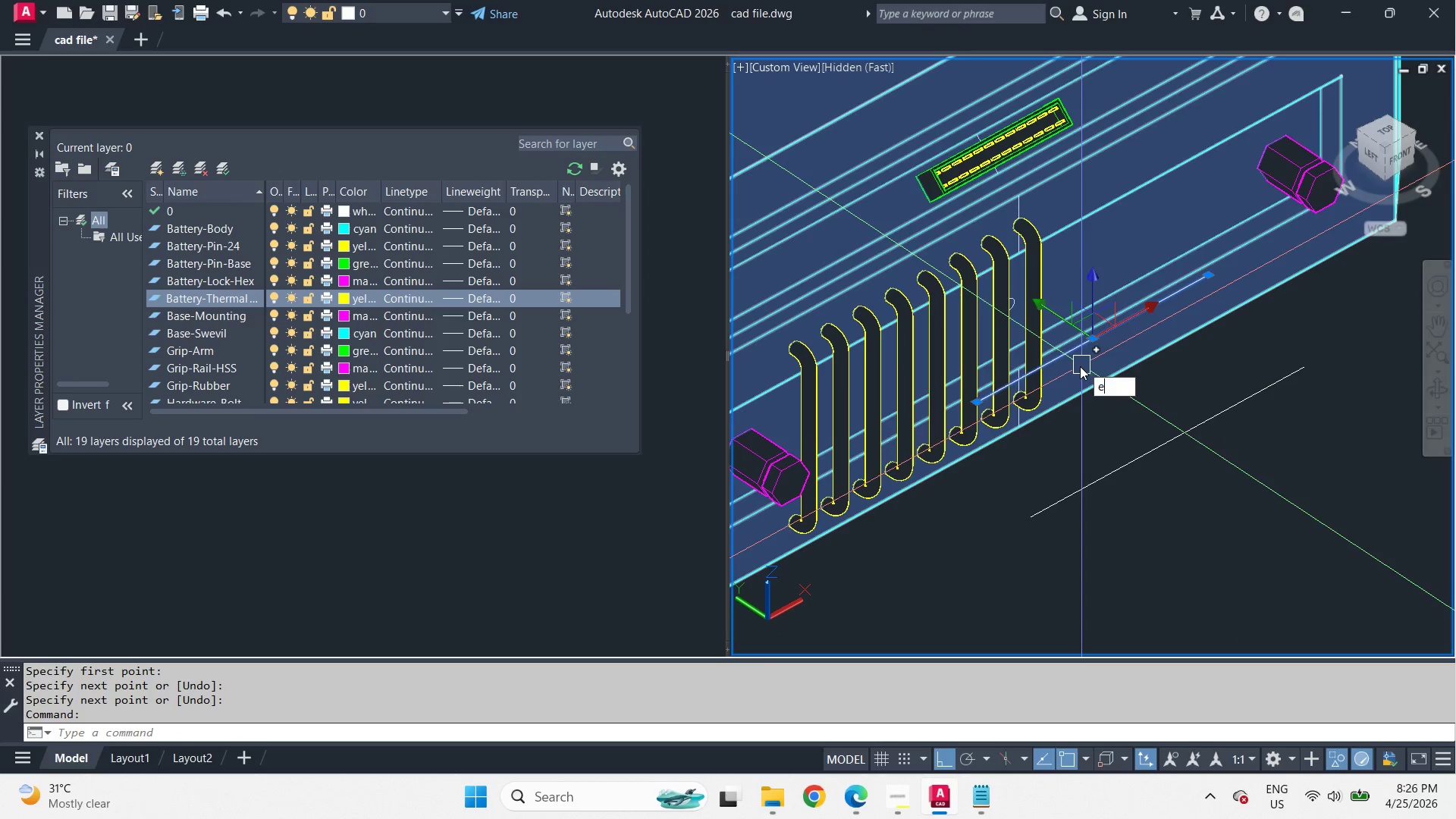 
key(Space)
 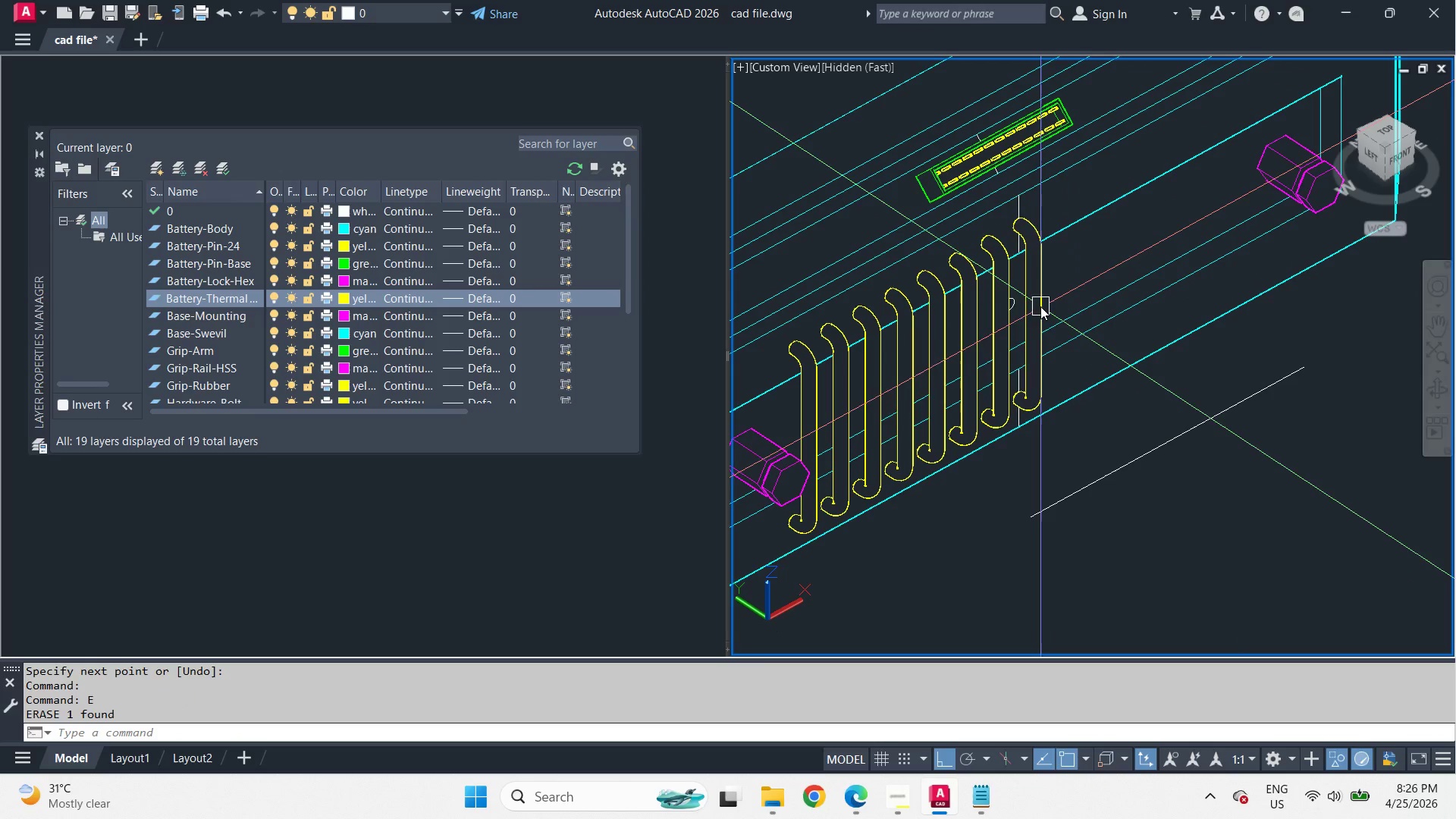 
scroll: coordinate [1081, 353], scroll_direction: up, amount: 1.0
 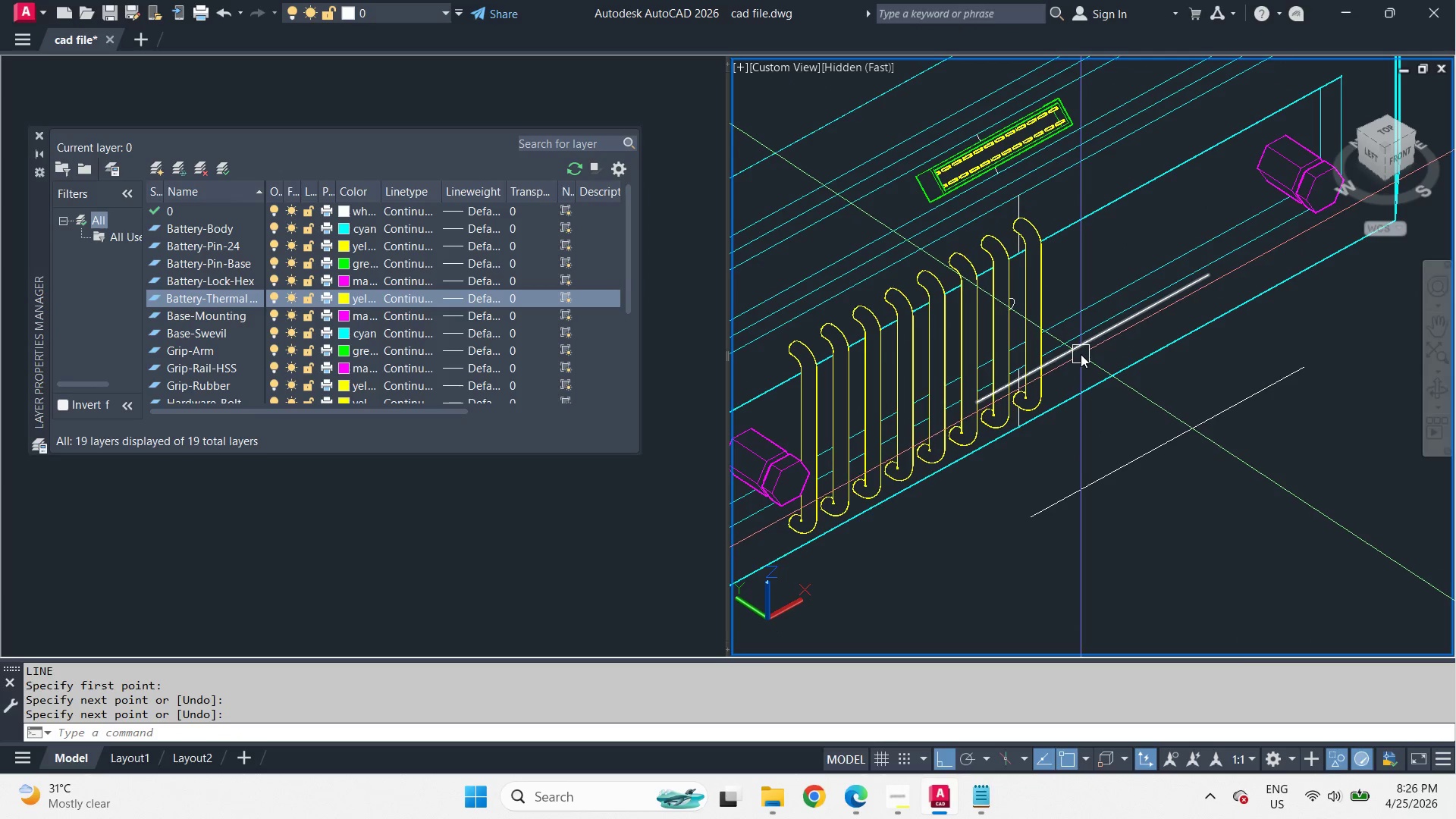 
left_click([1040, 306])
 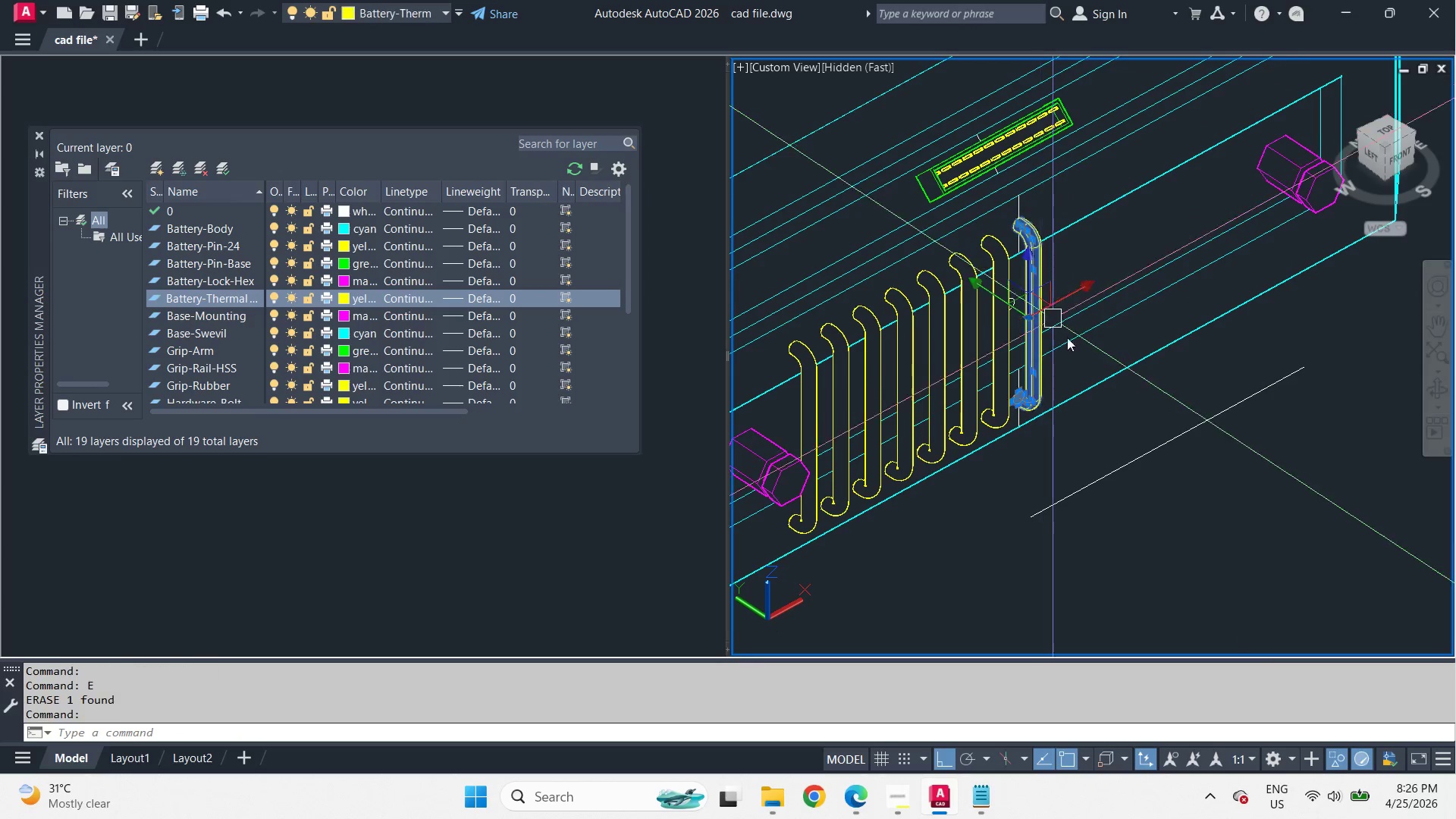 
type(ar )
 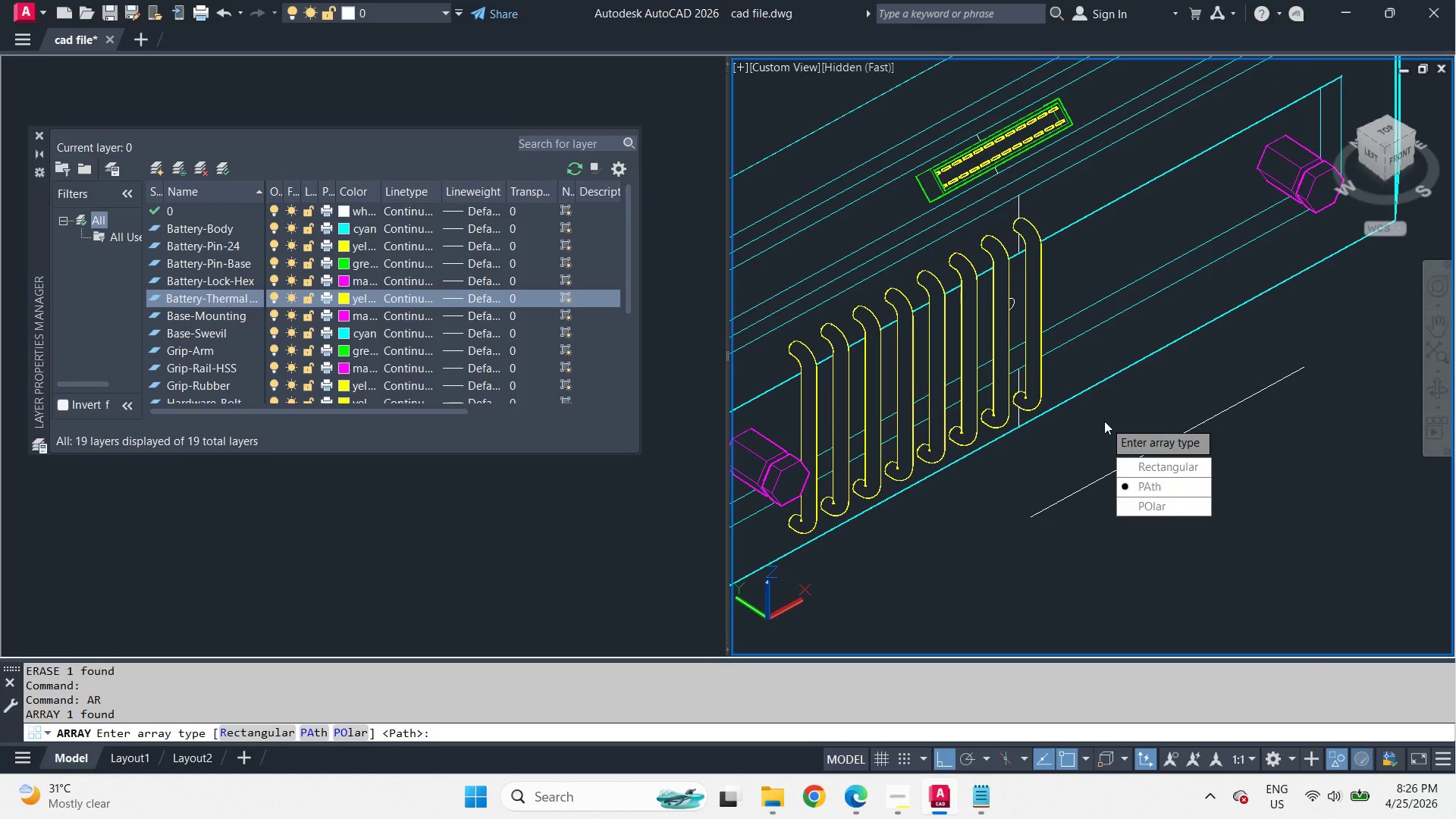 
key(Space)
 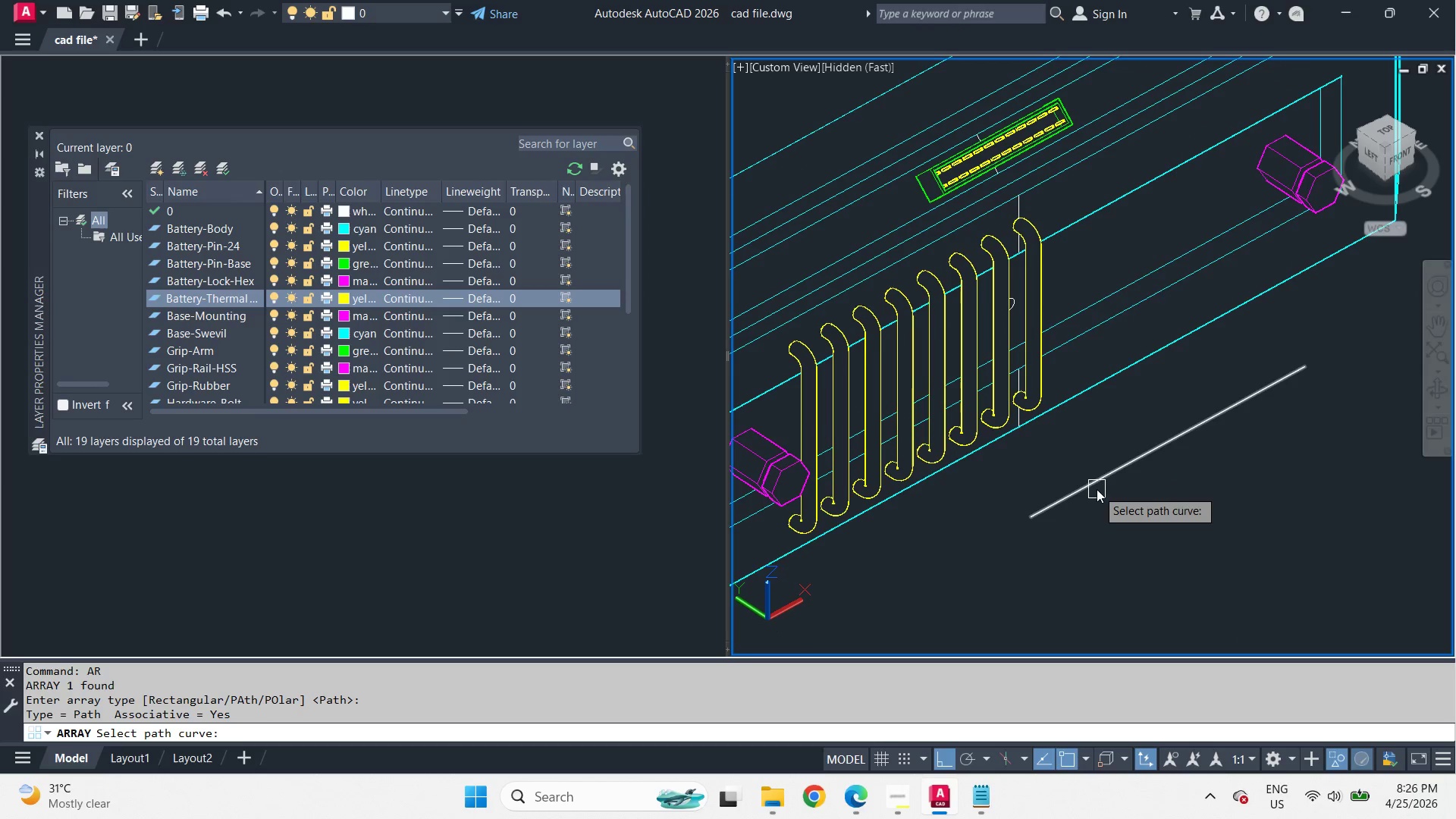 
left_click([1094, 489])
 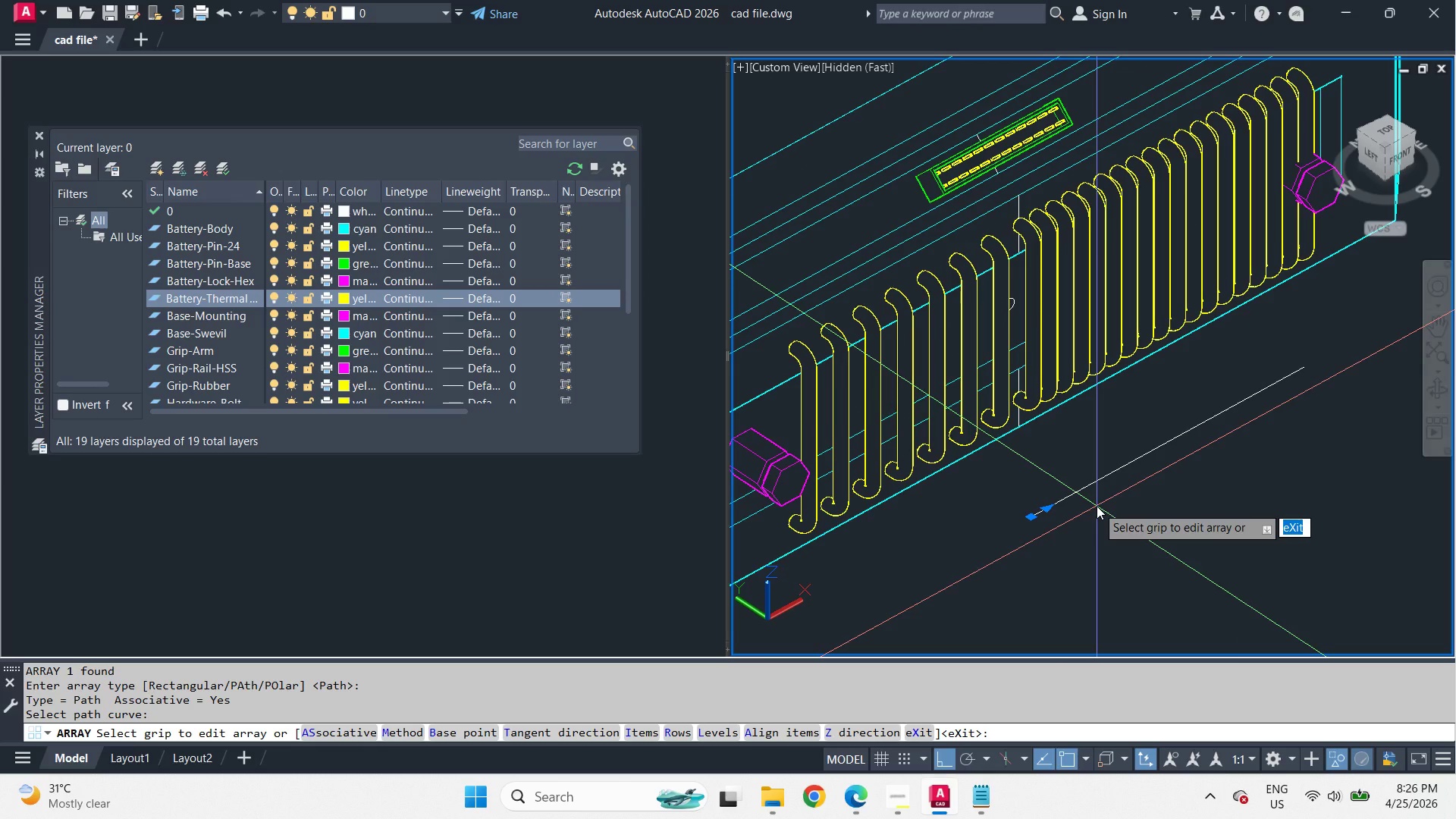 
key(I)
 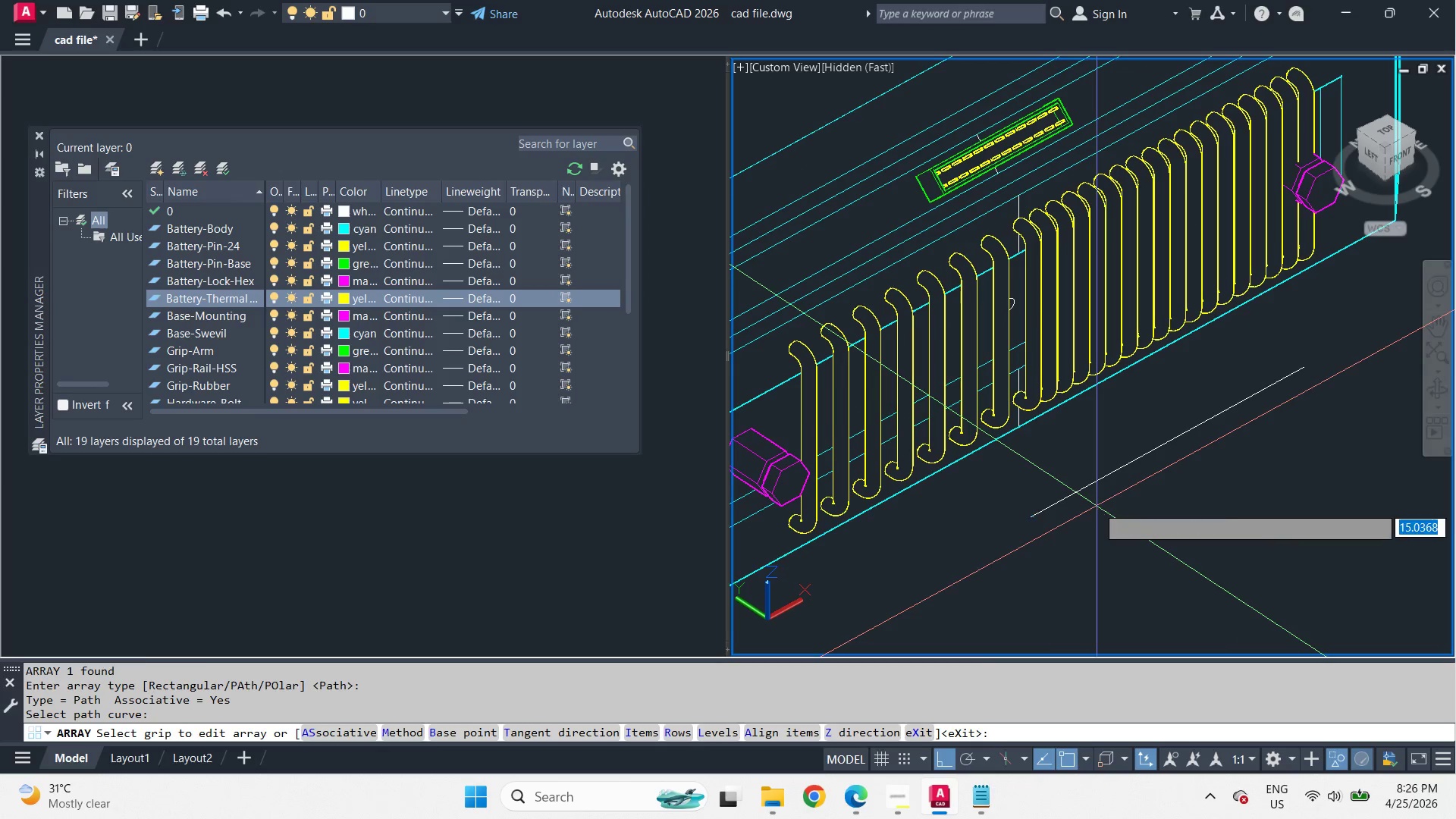 
key(Space)
 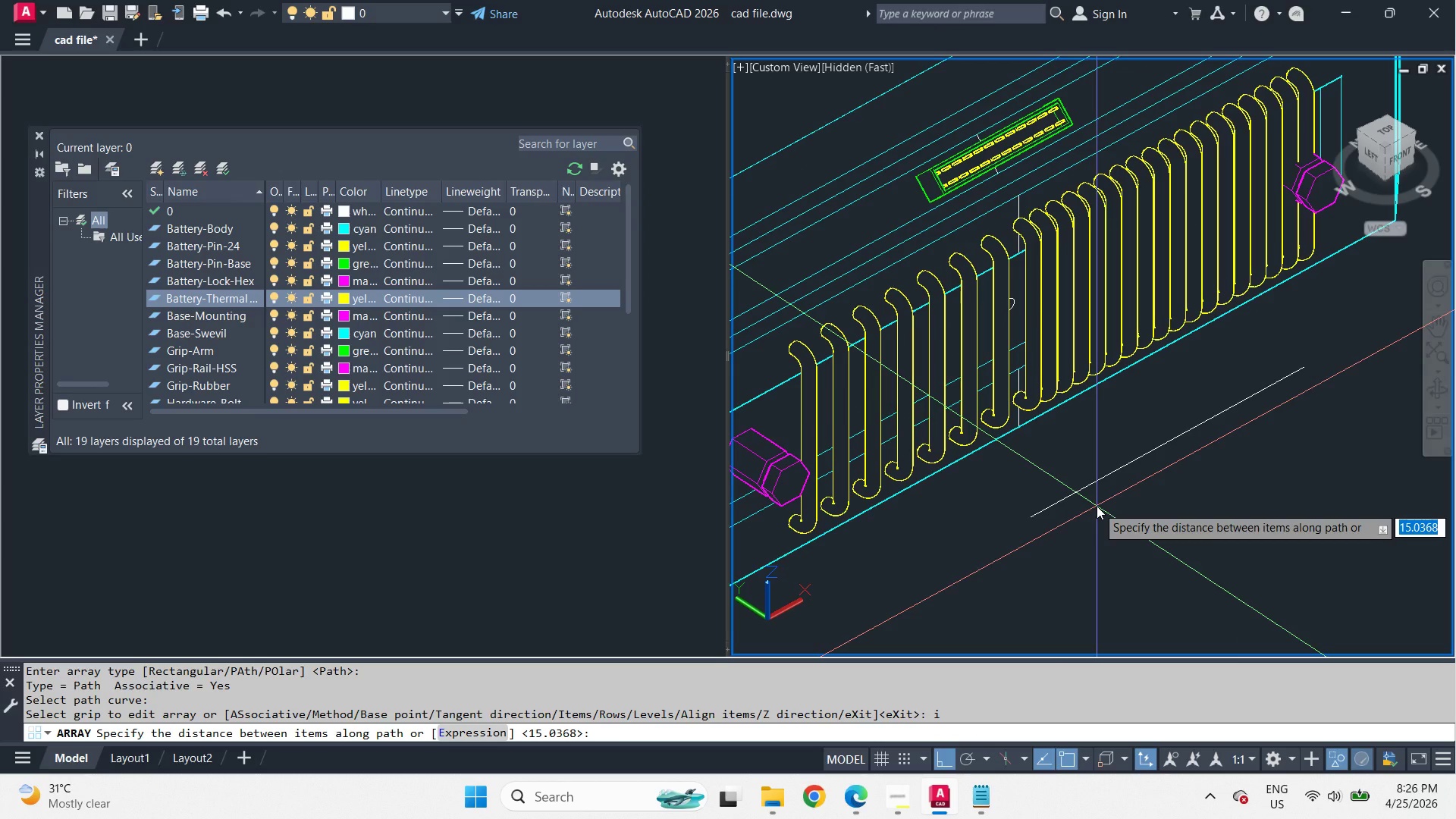 
key(Numpad3)
 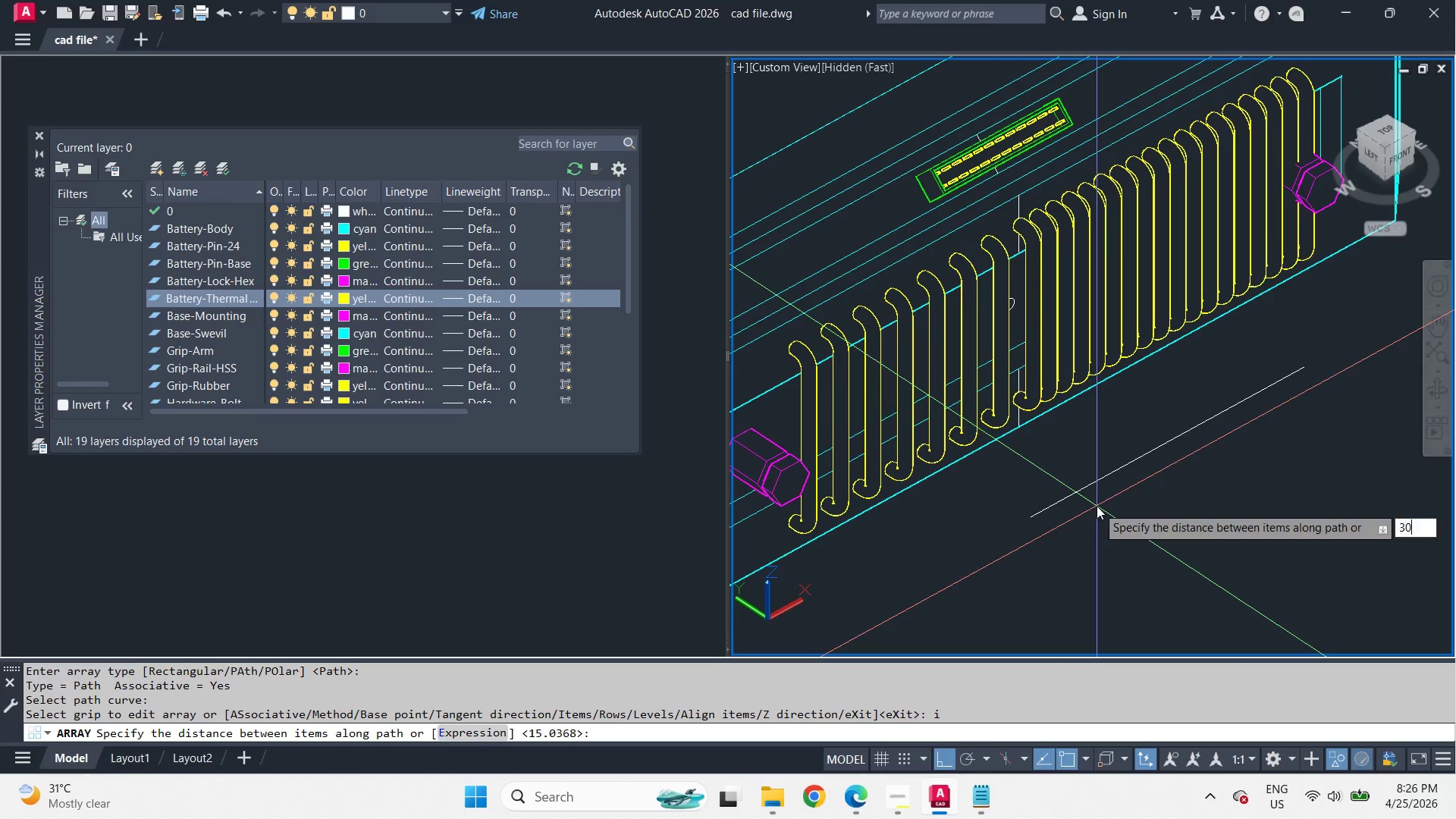 
key(Numpad0)
 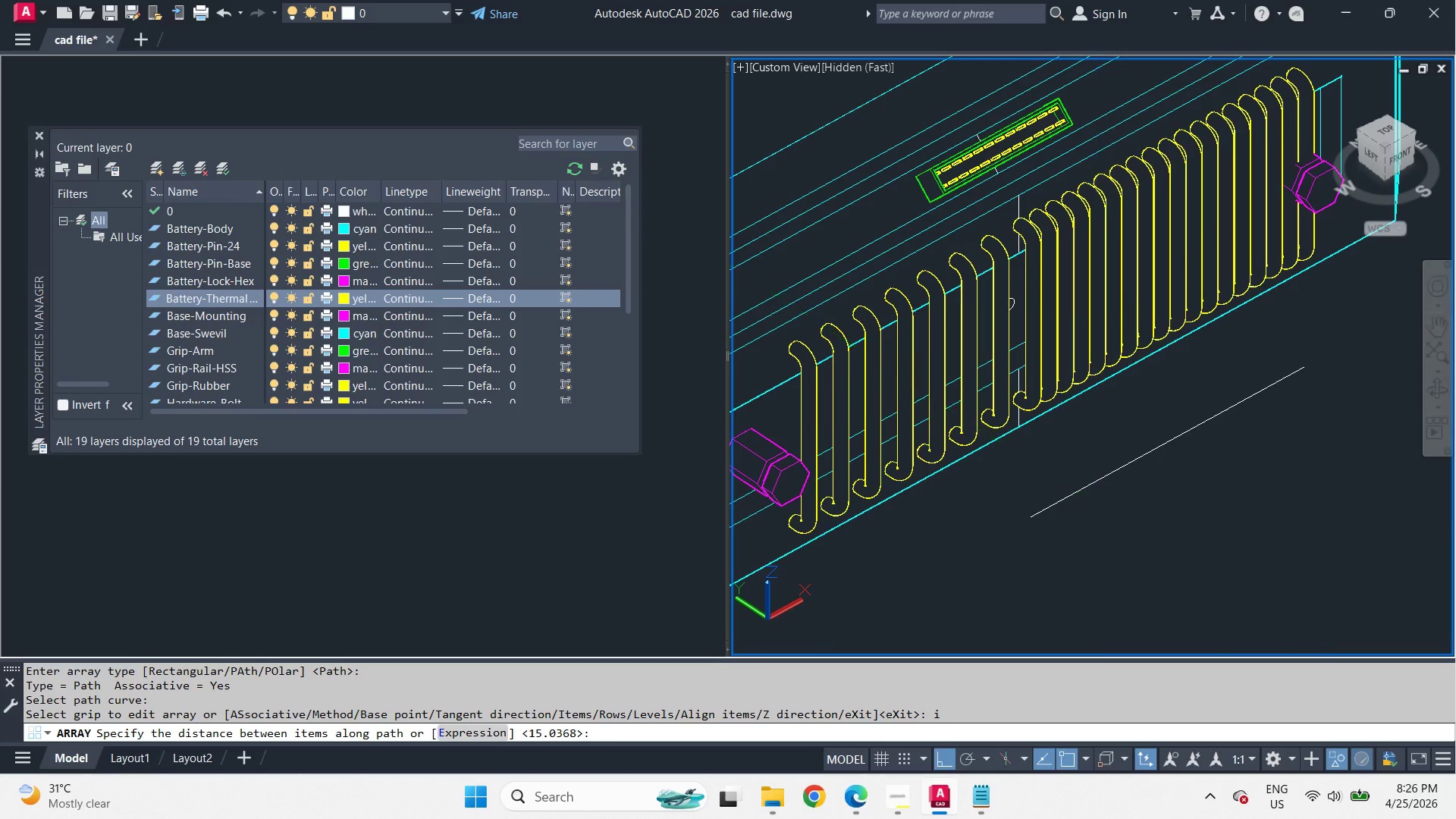 
key(NumpadEnter)
 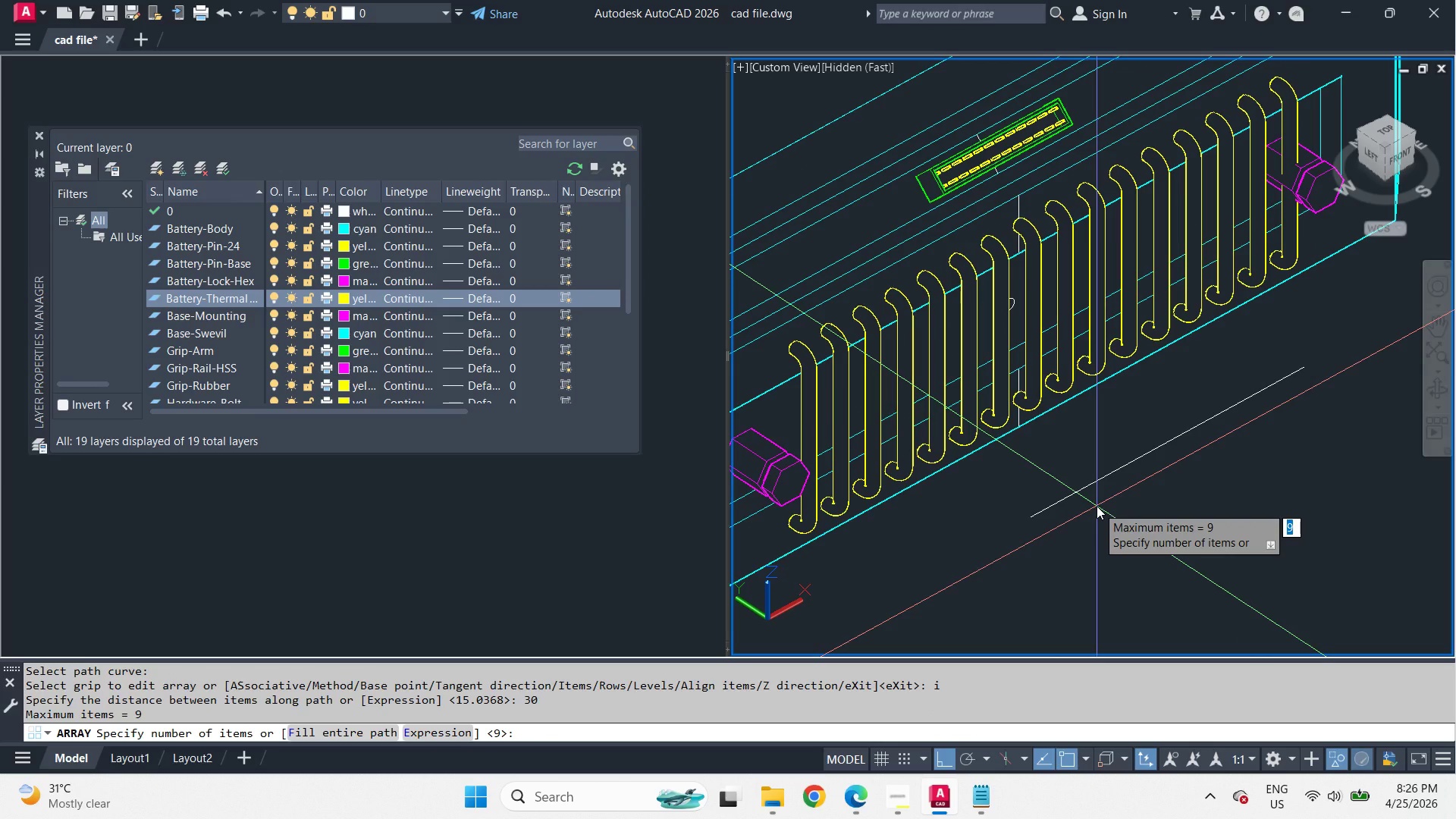 
key(Numpad8)
 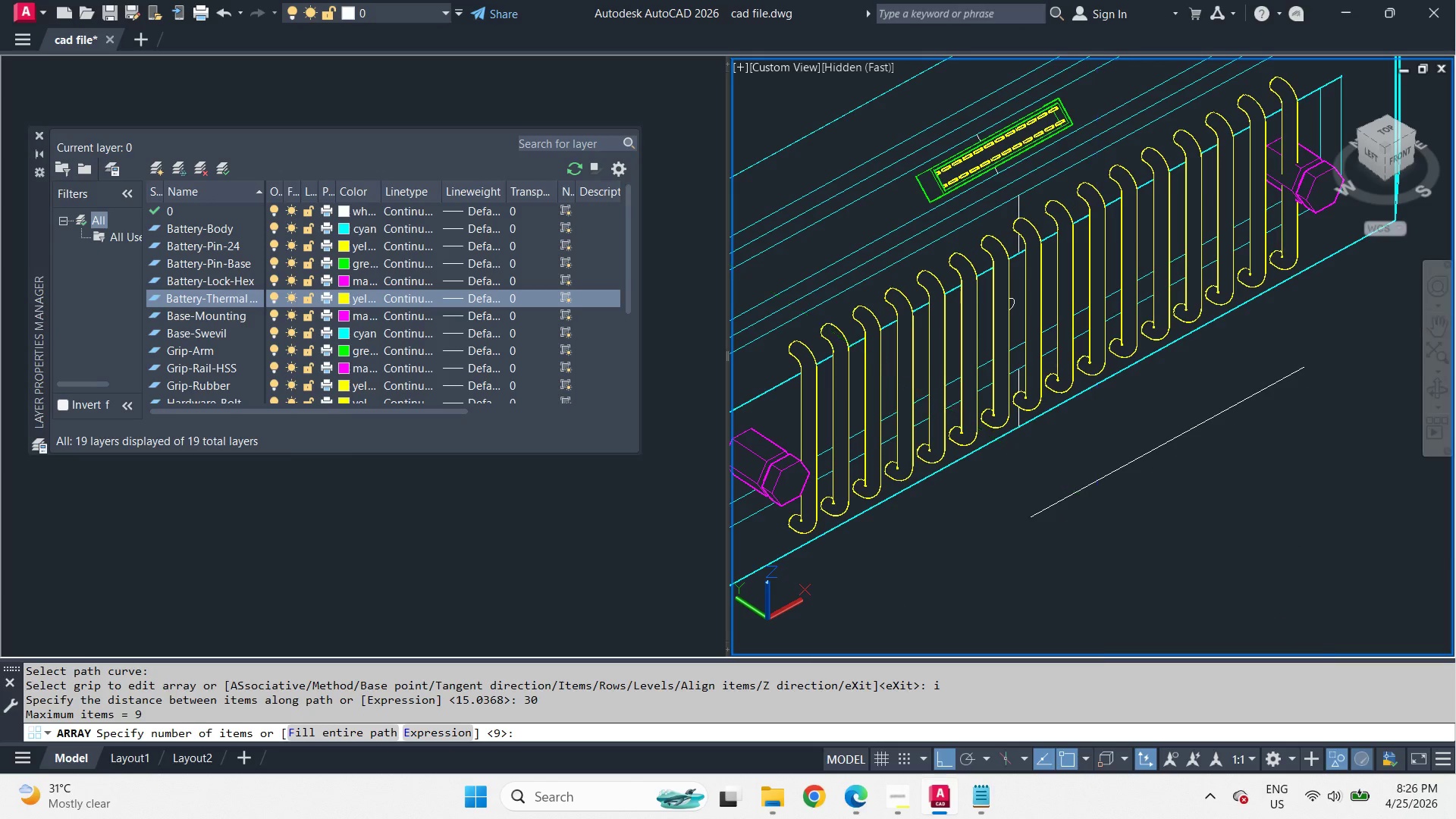 
key(NumpadEnter)
 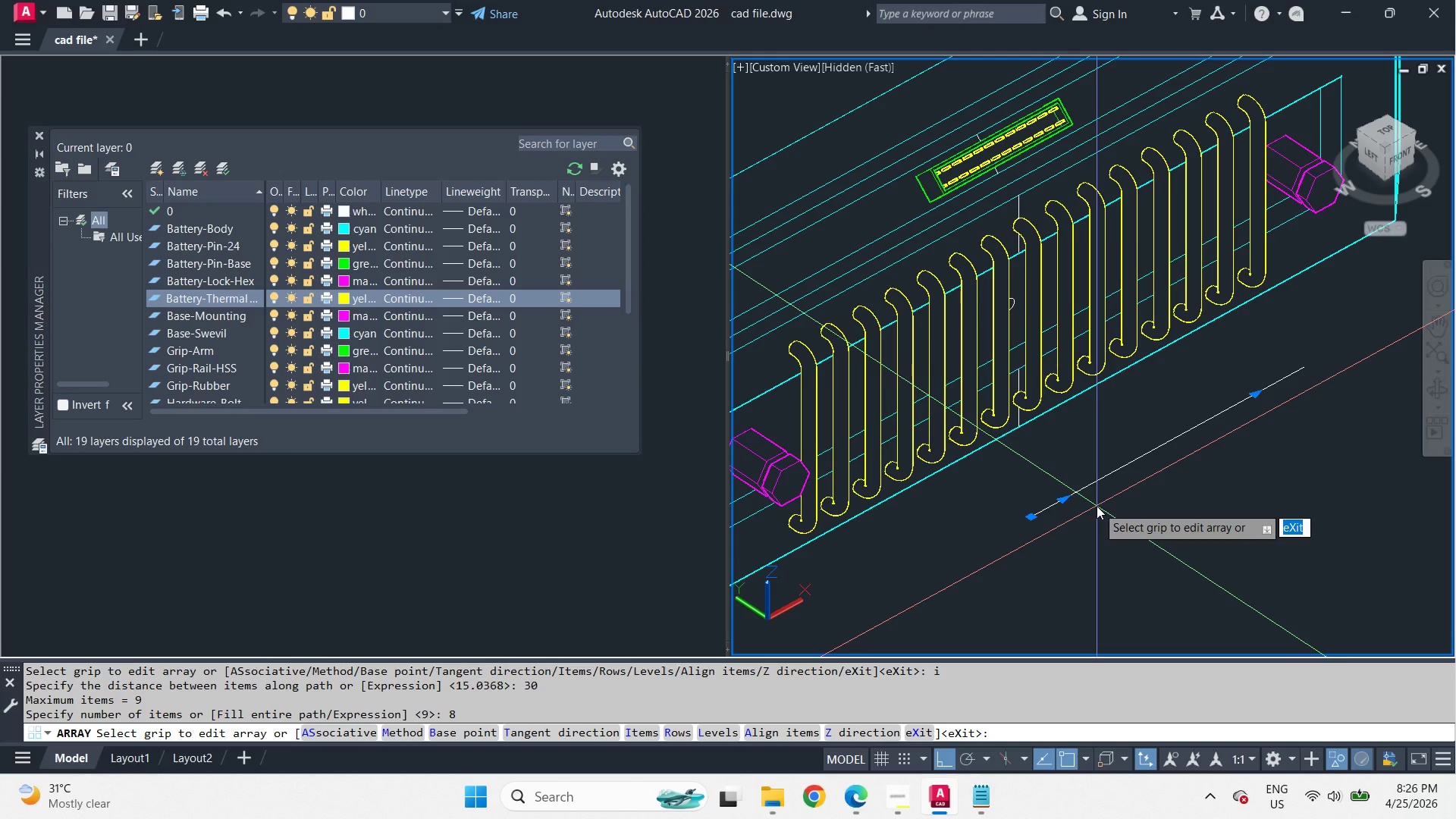 
key(NumpadEnter)
 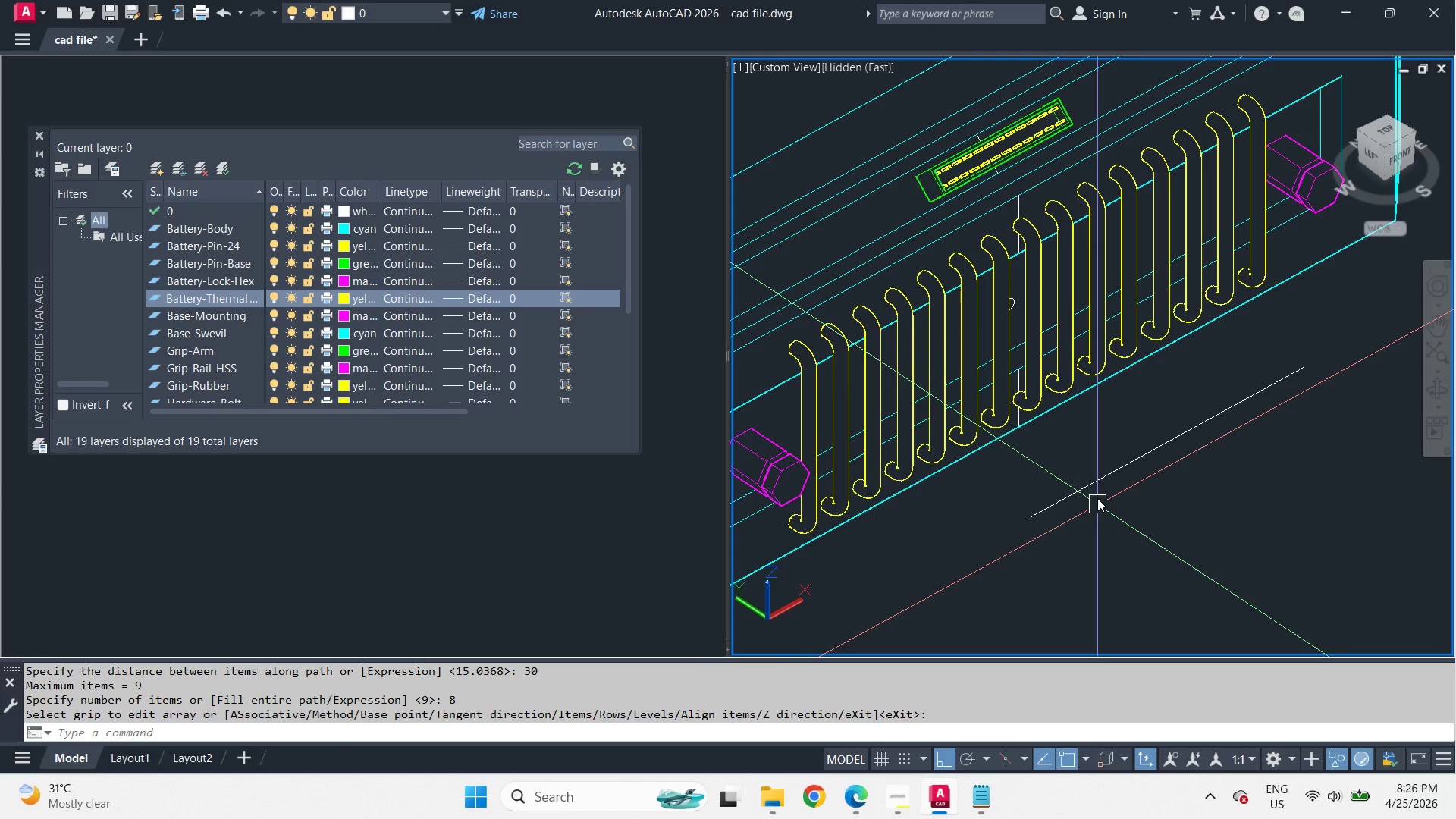 
key(E)
 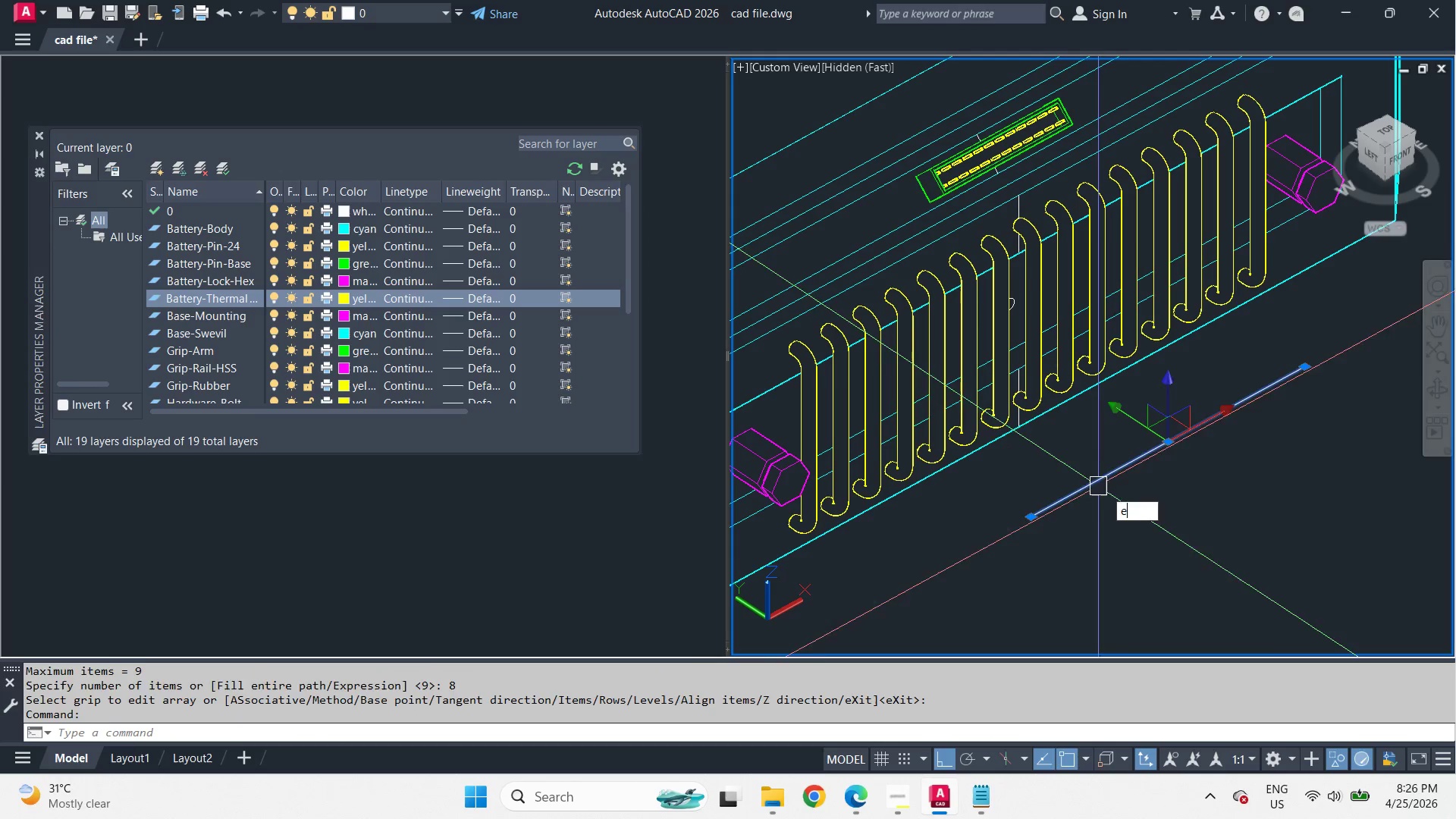 
key(Space)
 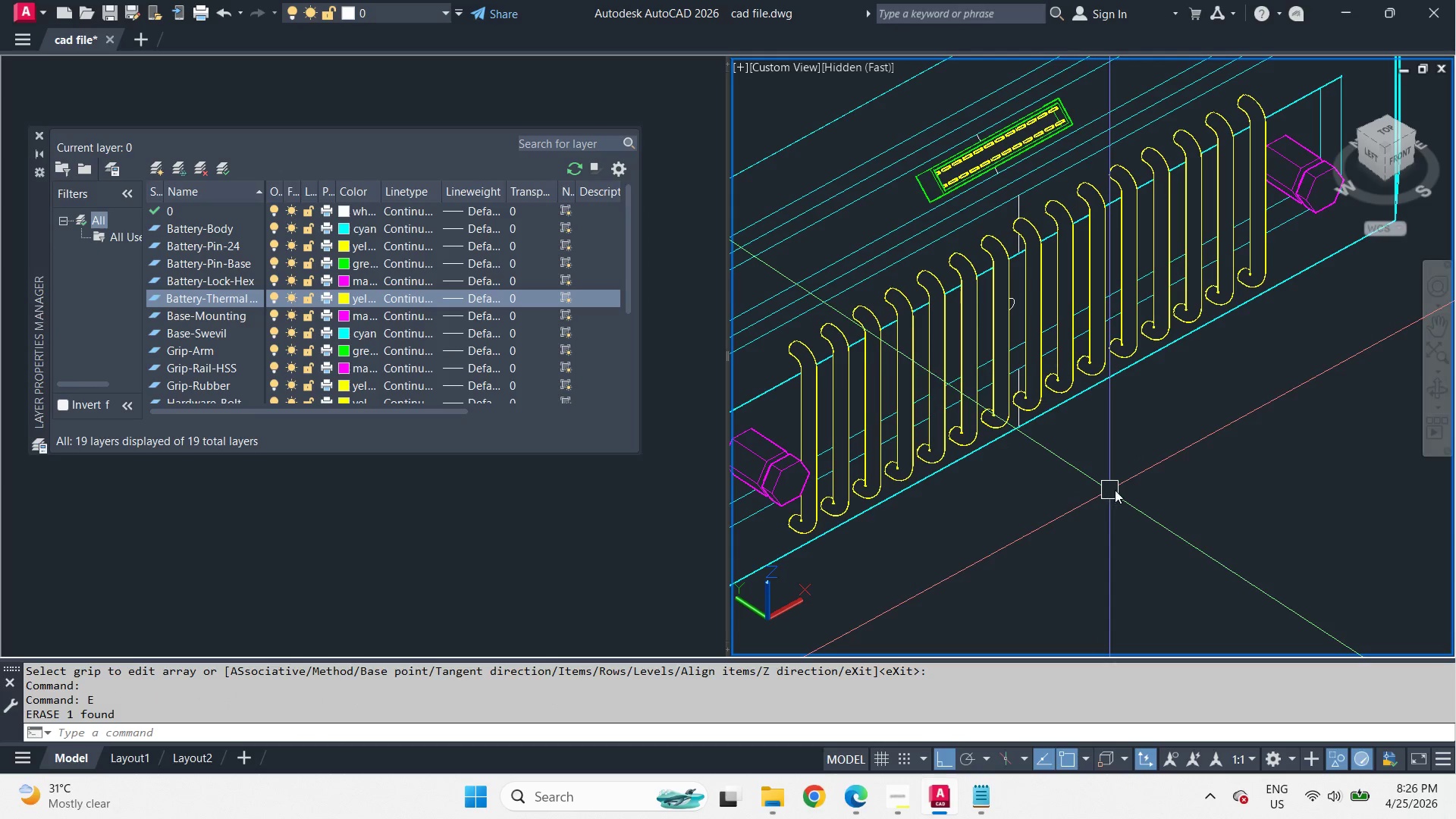 
hold_key(key=ShiftLeft, duration=3.66)
 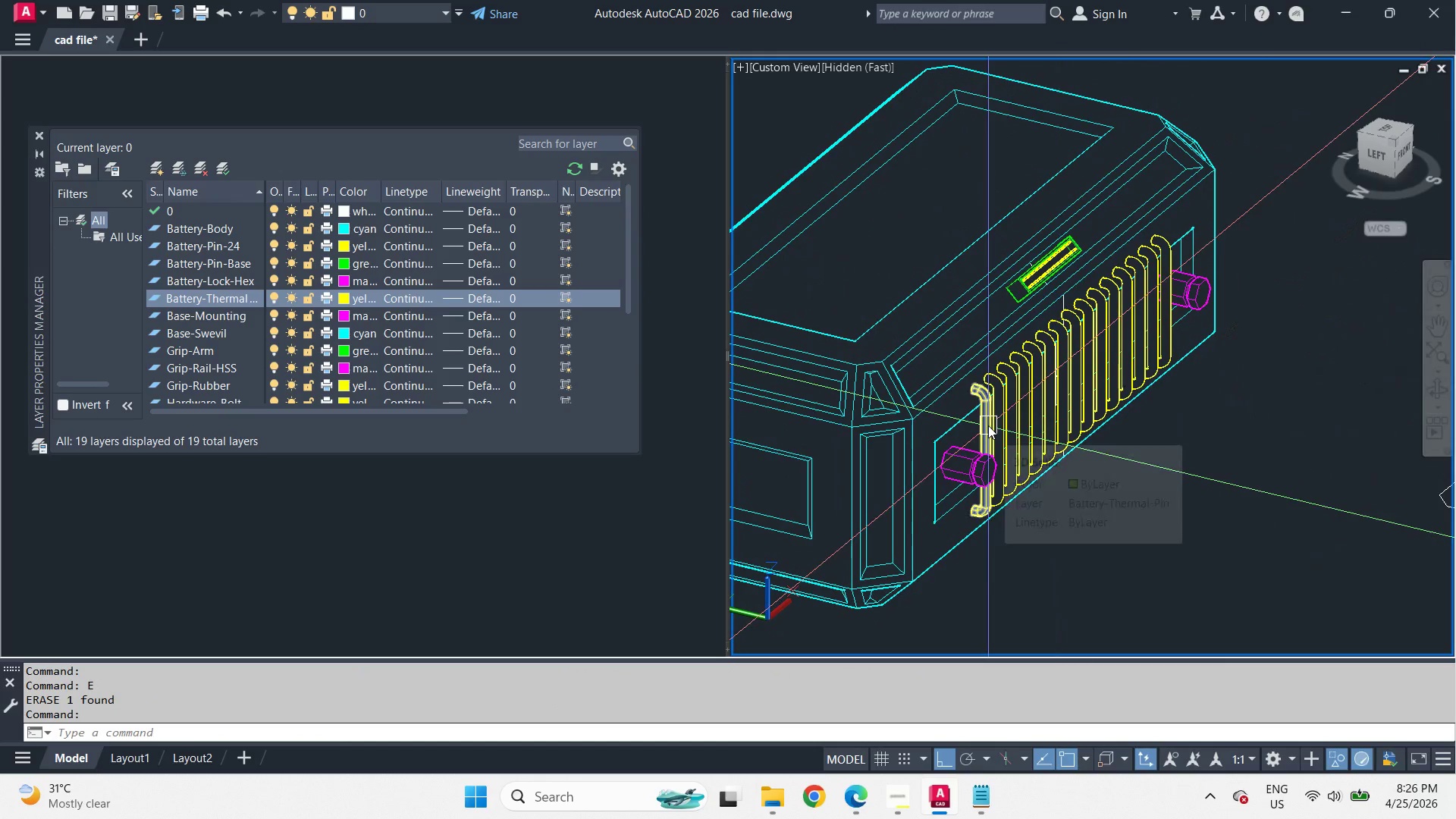 
scroll: coordinate [1130, 483], scroll_direction: down, amount: 1.0
 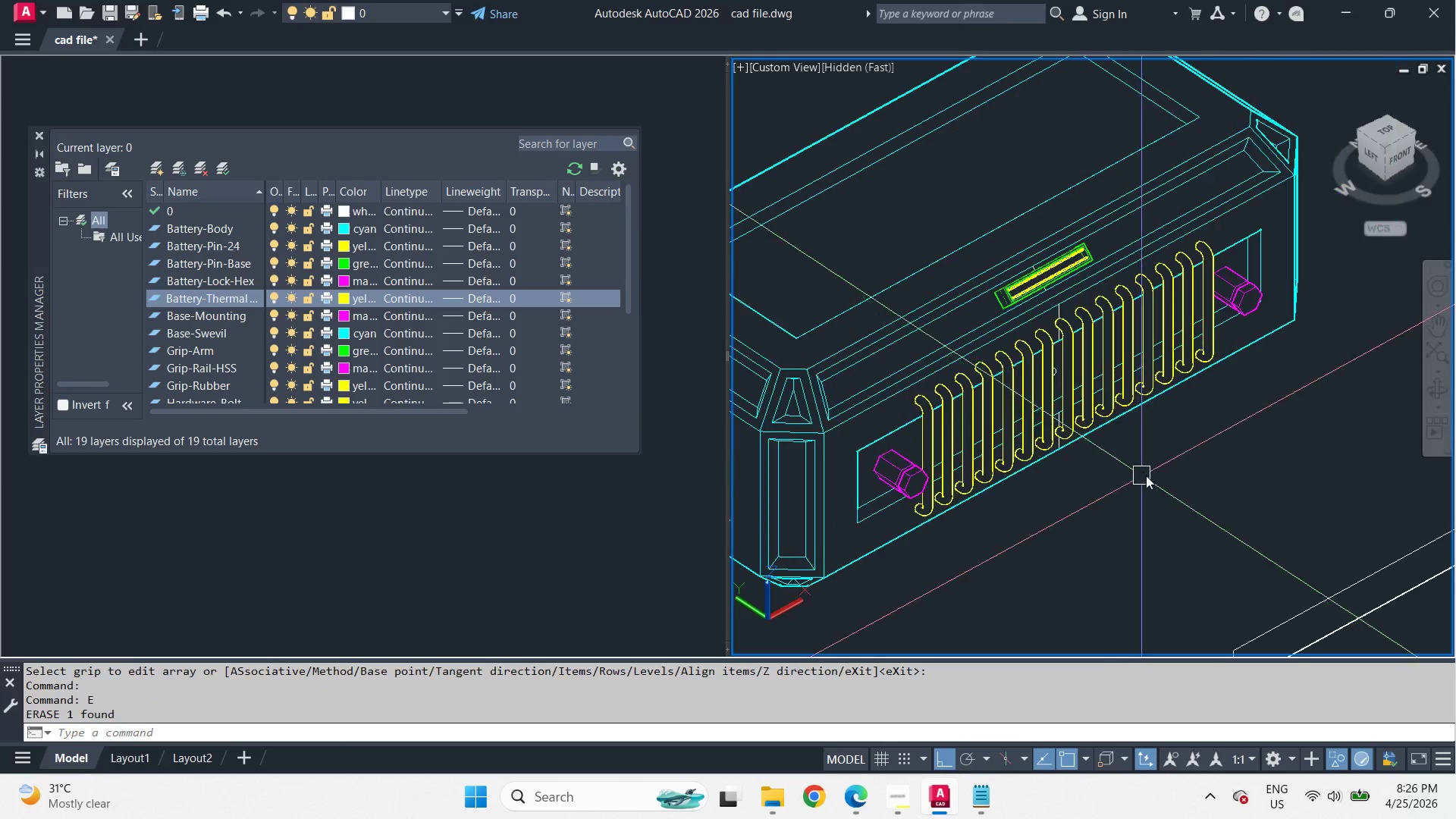 
left_click([988, 425])
 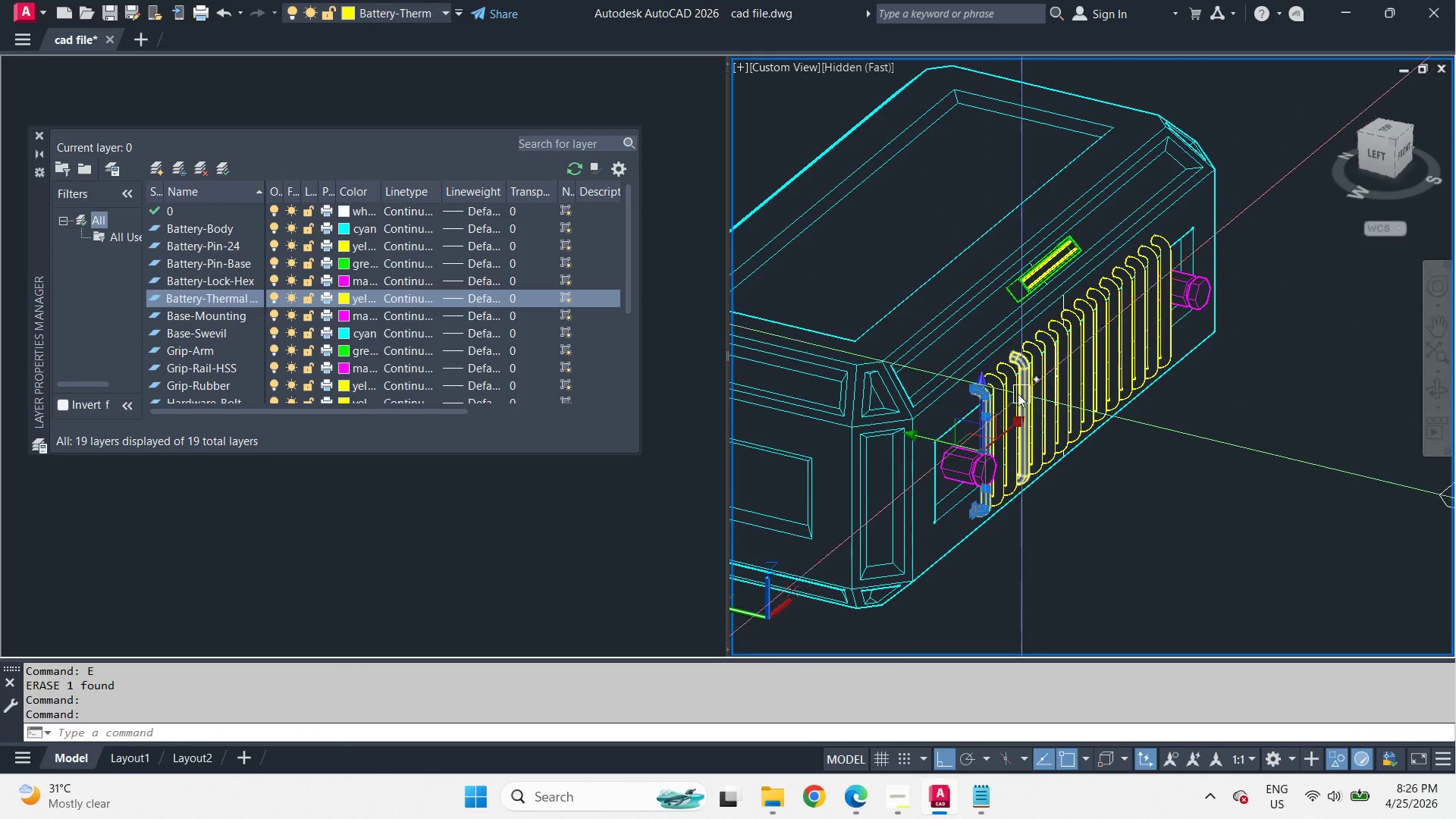 
scroll: coordinate [1005, 384], scroll_direction: up, amount: 2.0
 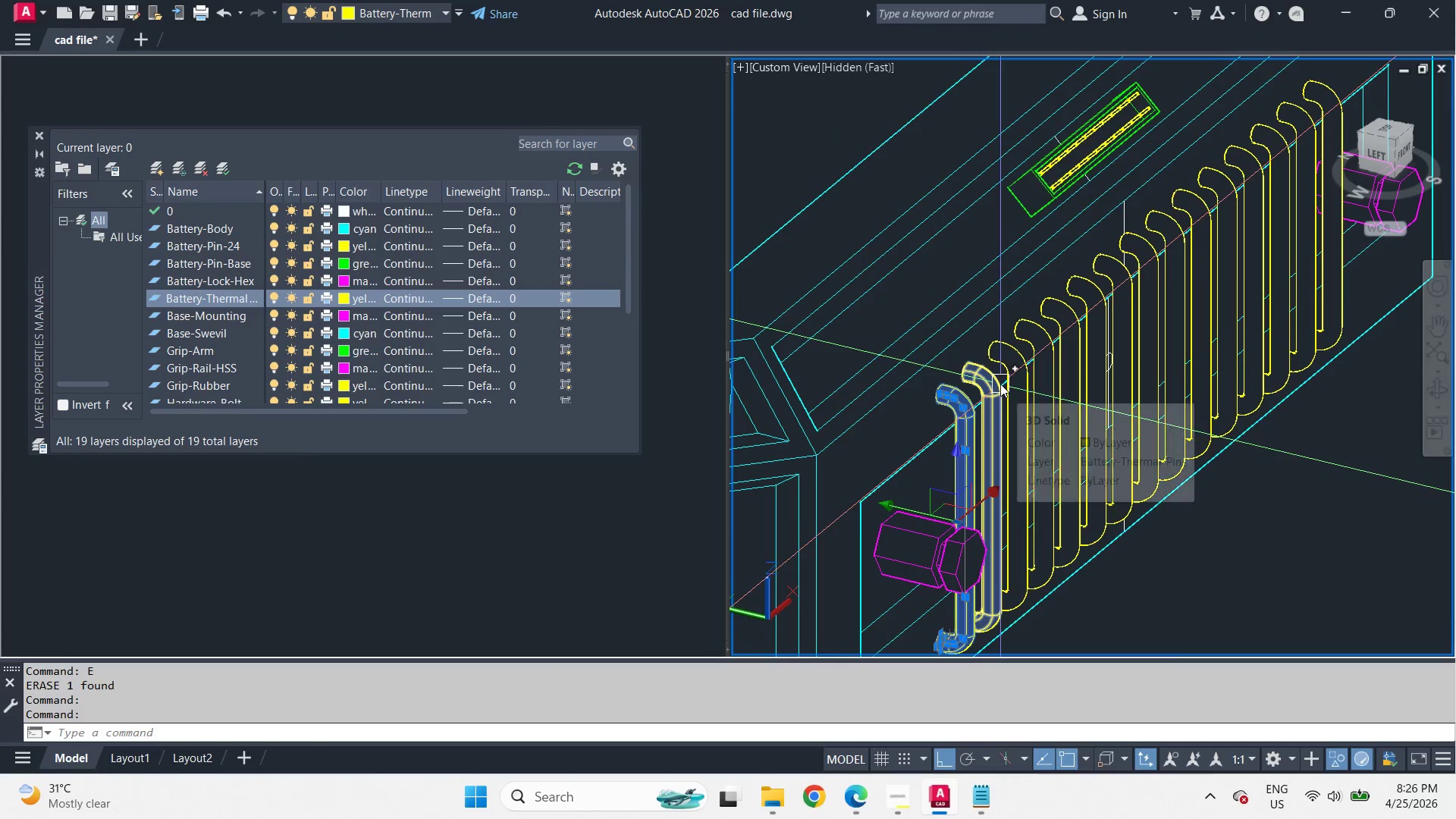 
key(Escape)
 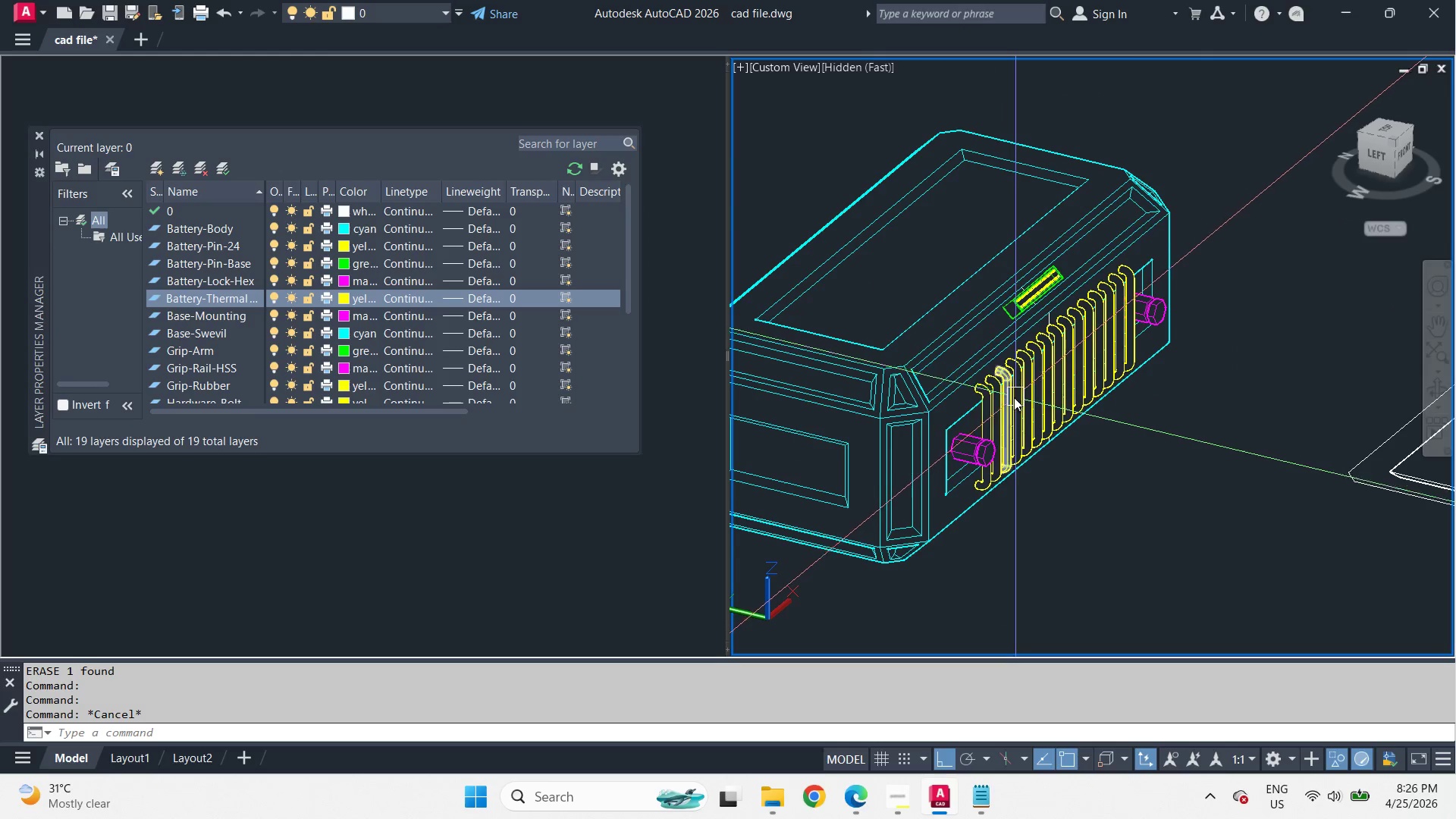 
scroll: coordinate [1001, 385], scroll_direction: down, amount: 2.0
 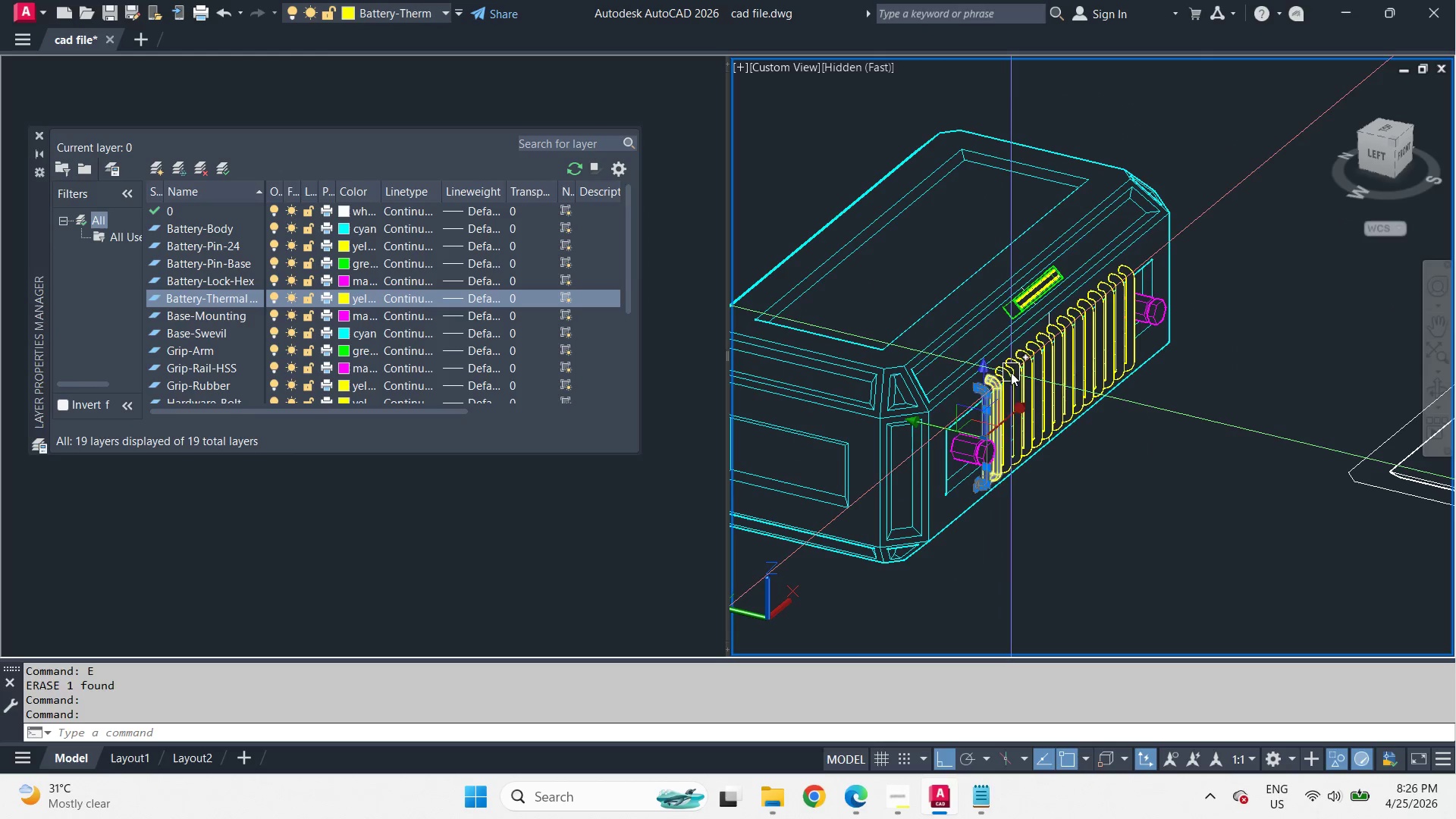 
left_click([964, 431])
 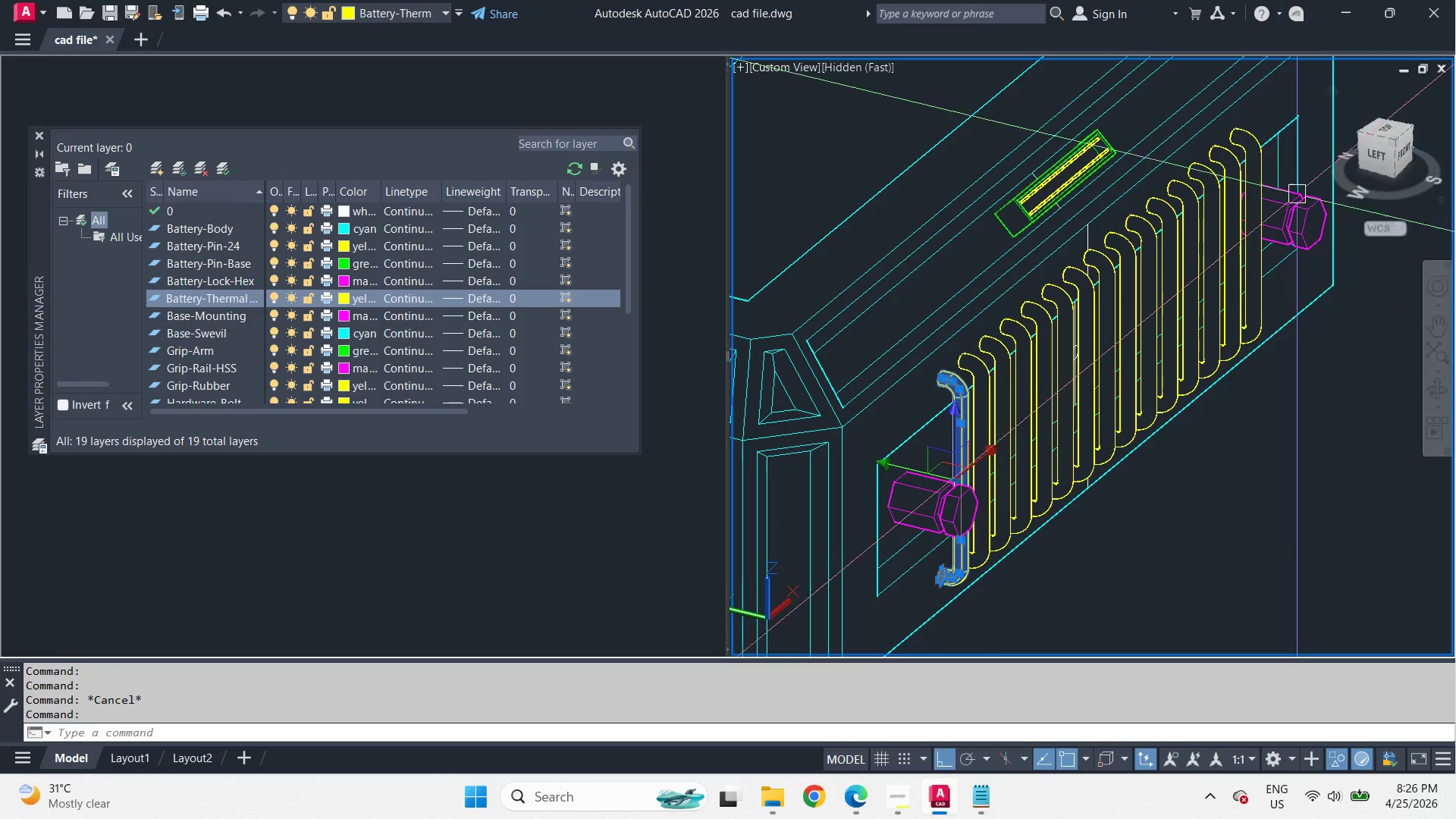 
scroll: coordinate [1010, 398], scroll_direction: up, amount: 2.0
 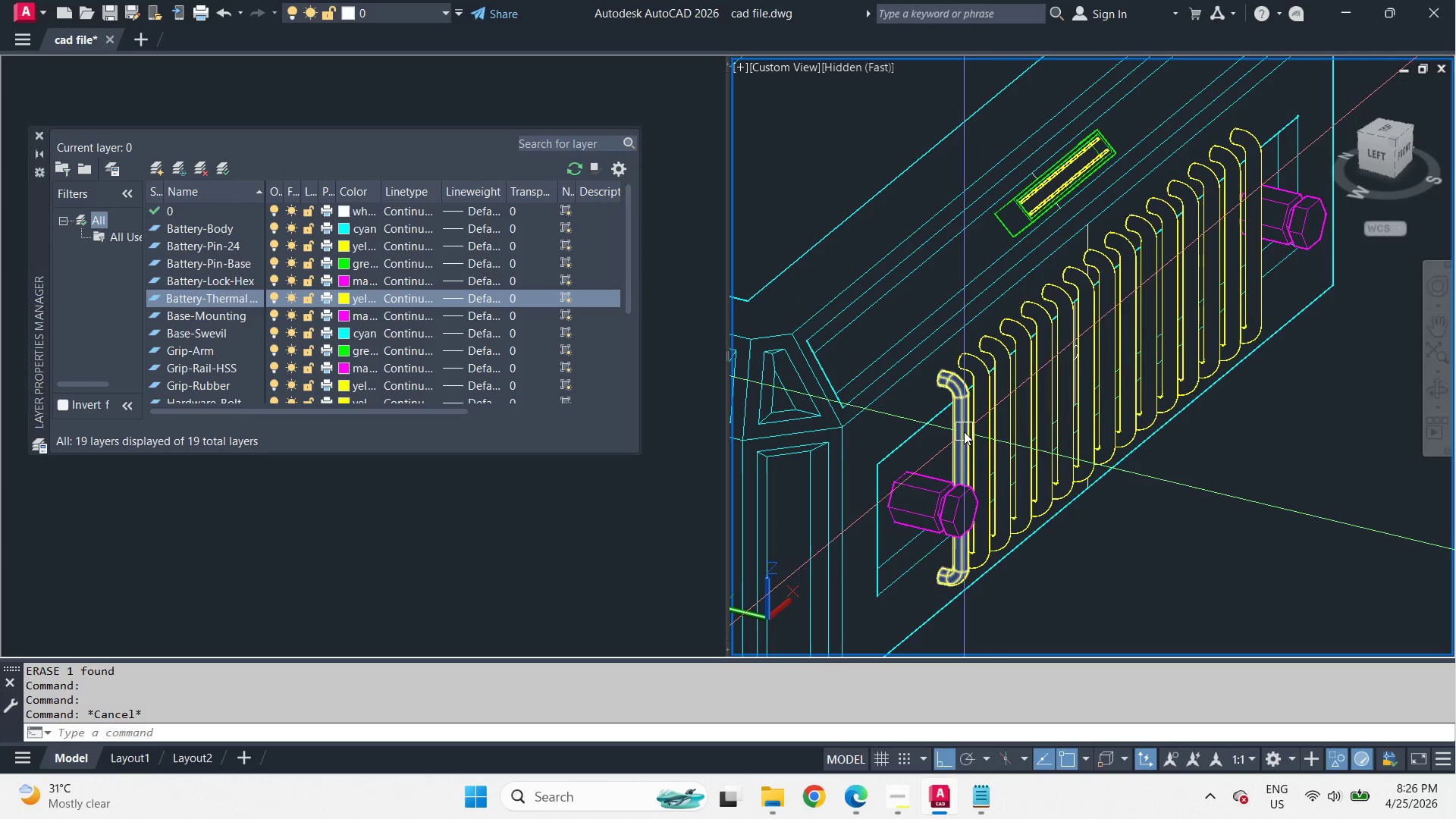 
key(Escape)
 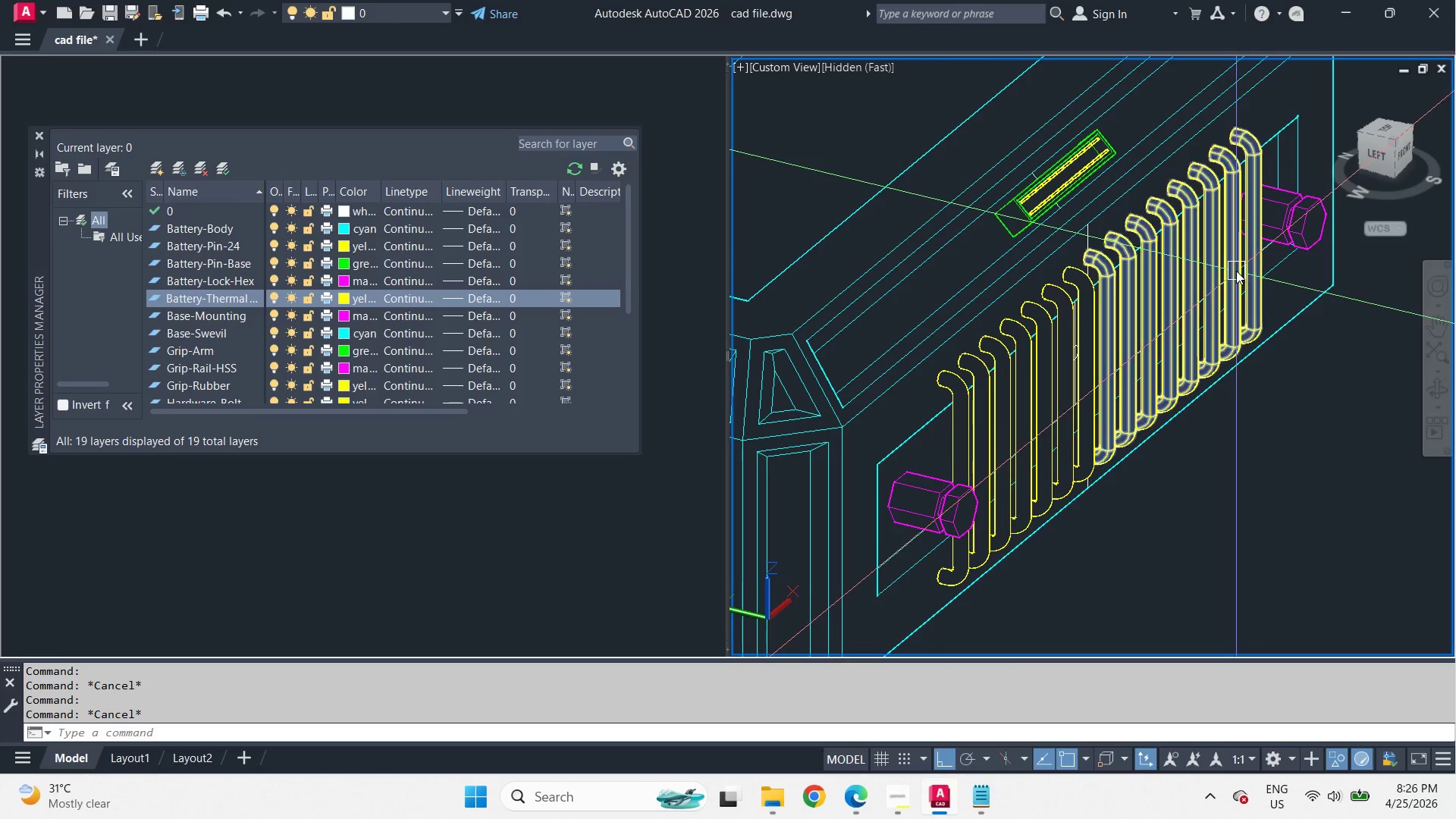 
left_click([1236, 271])
 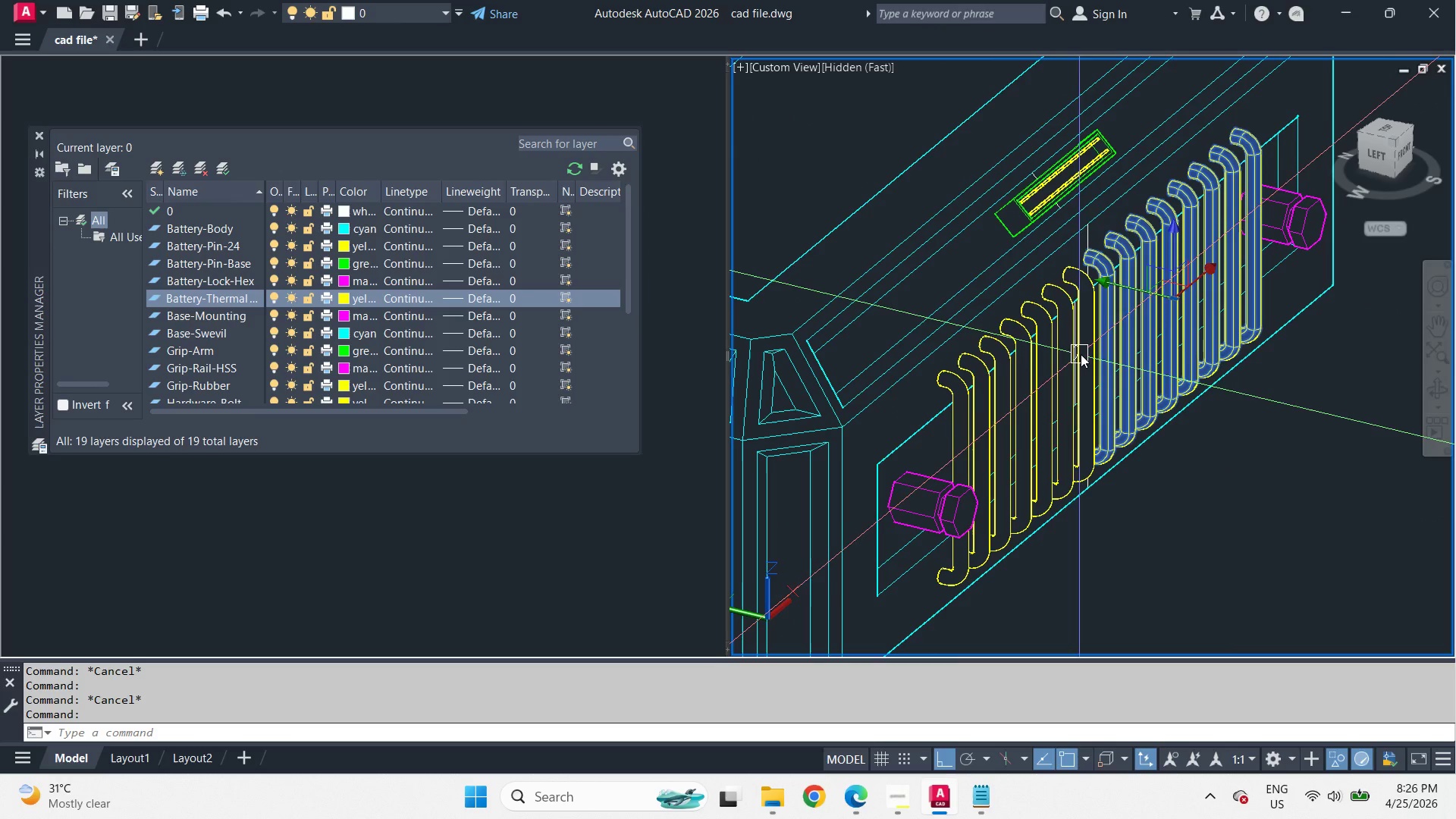 
key(X)
 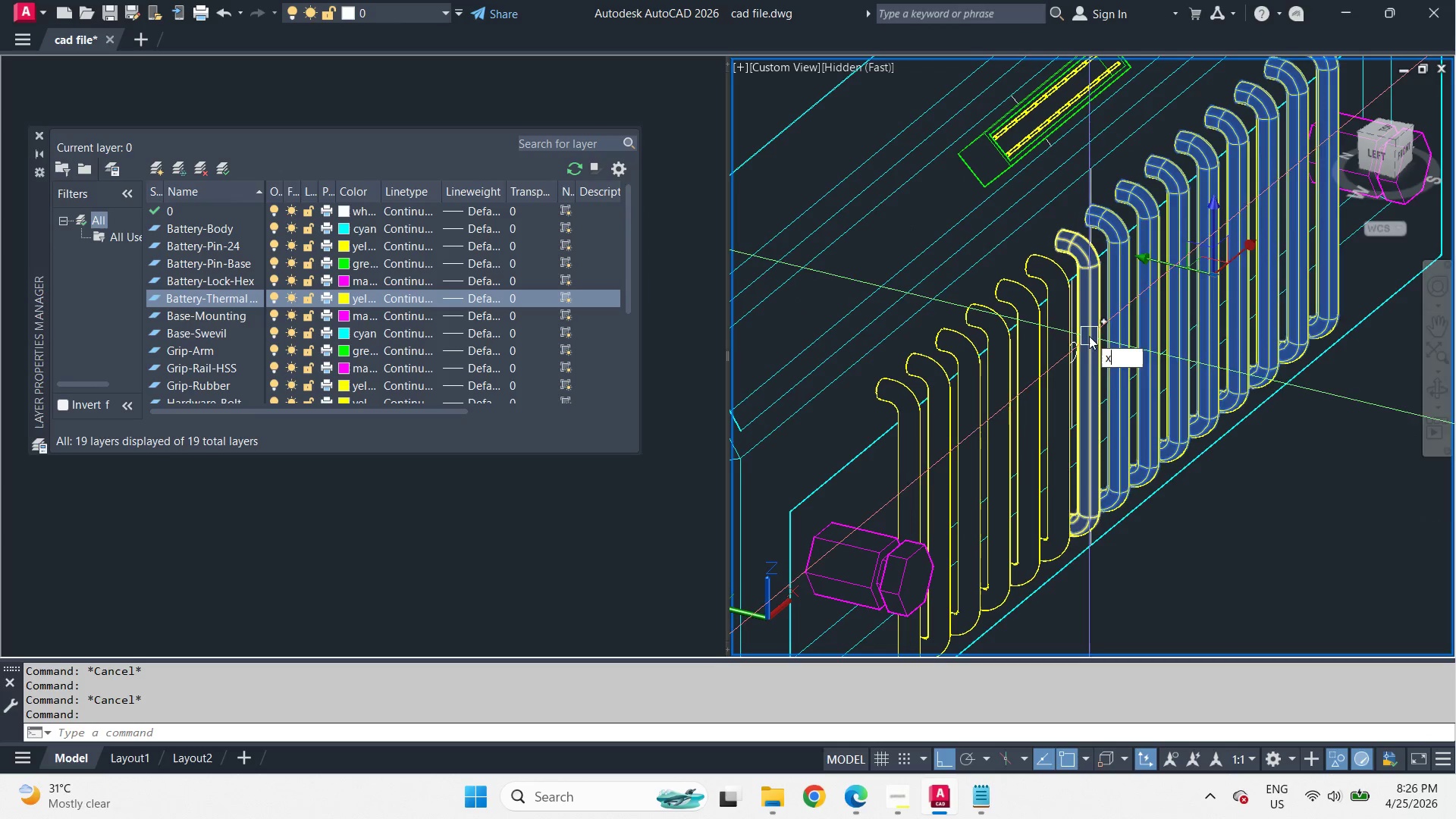 
key(Space)
 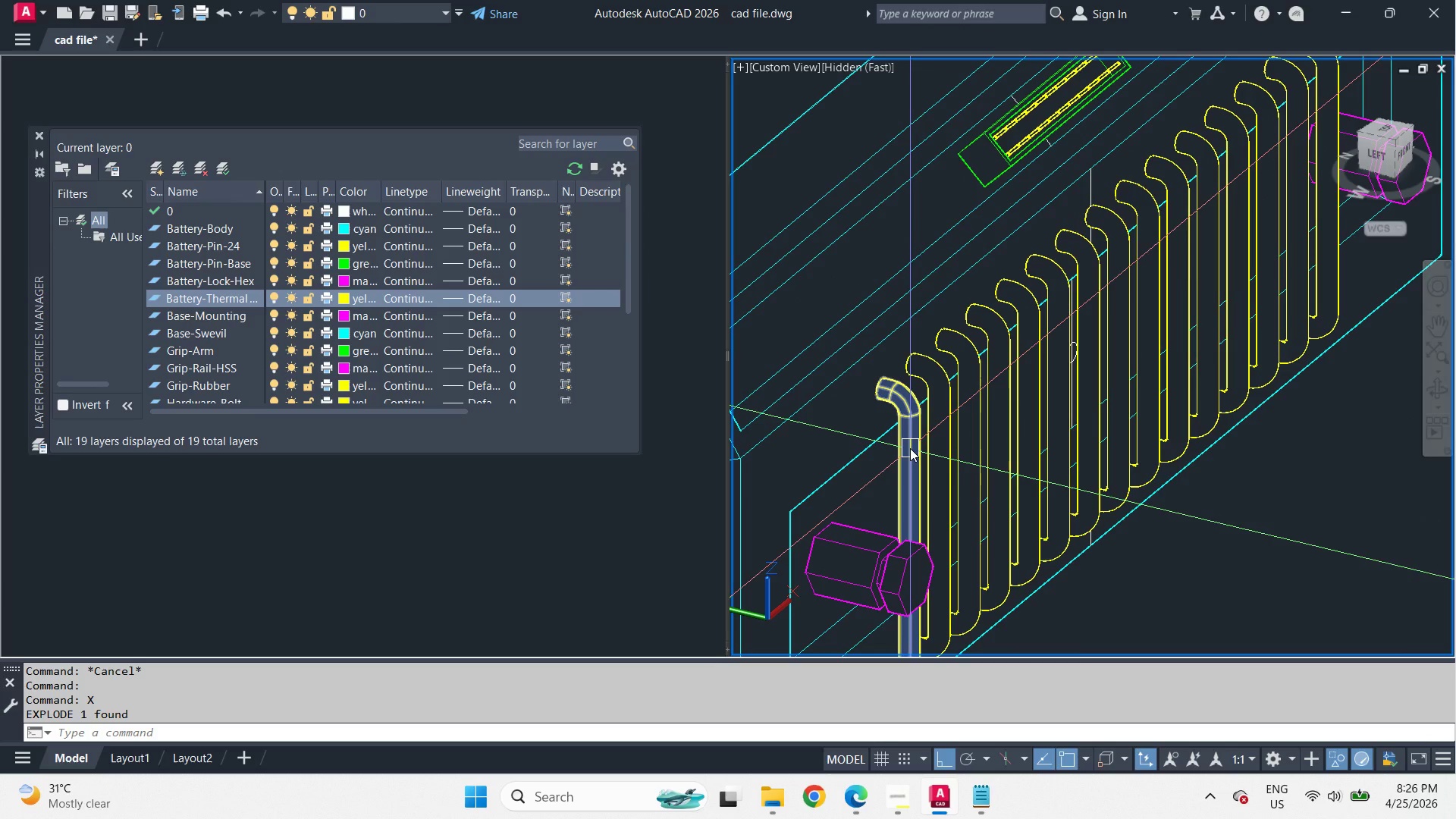 
scroll: coordinate [1081, 354], scroll_direction: up, amount: 1.0
 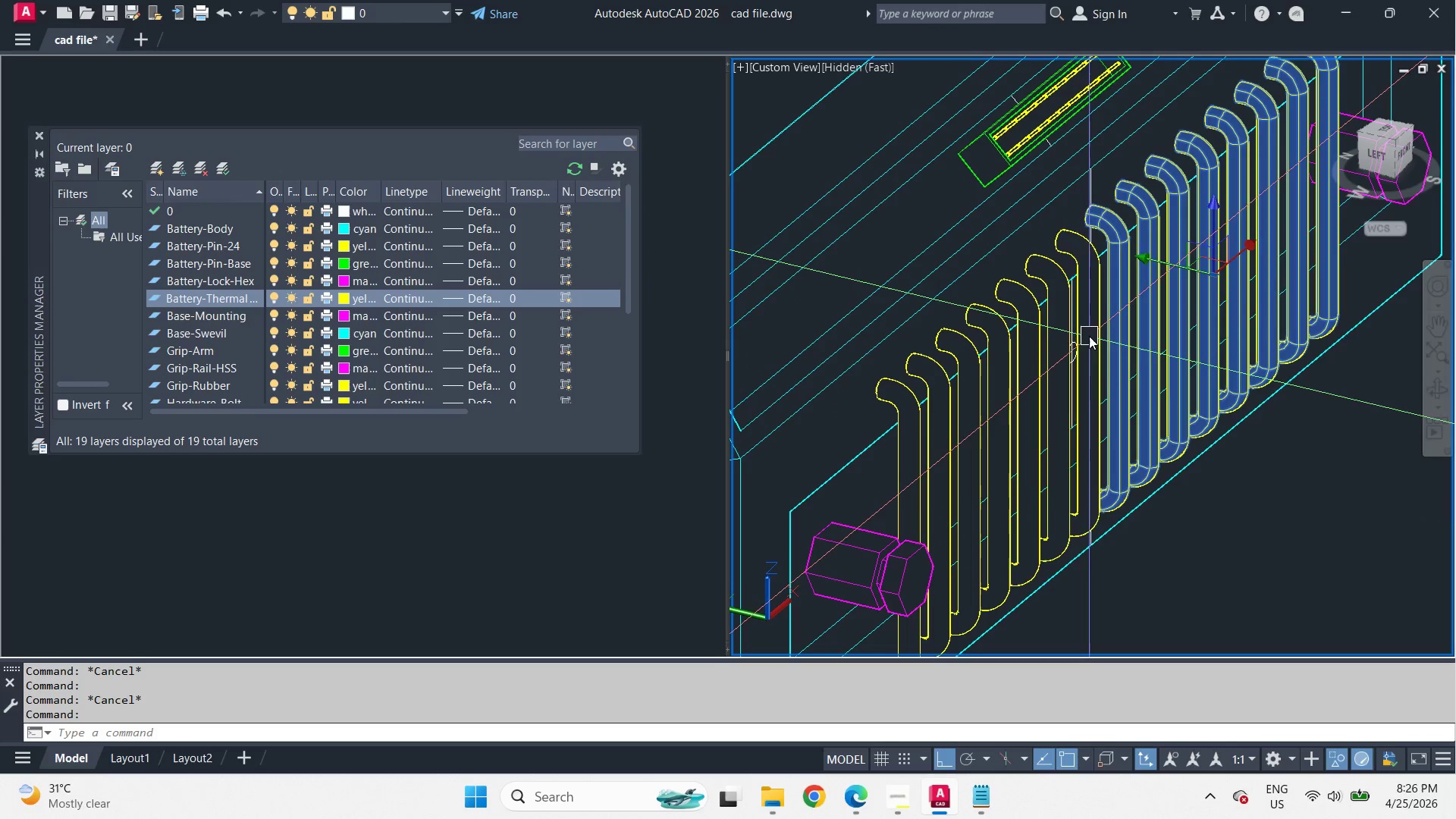 
left_click([910, 448])
 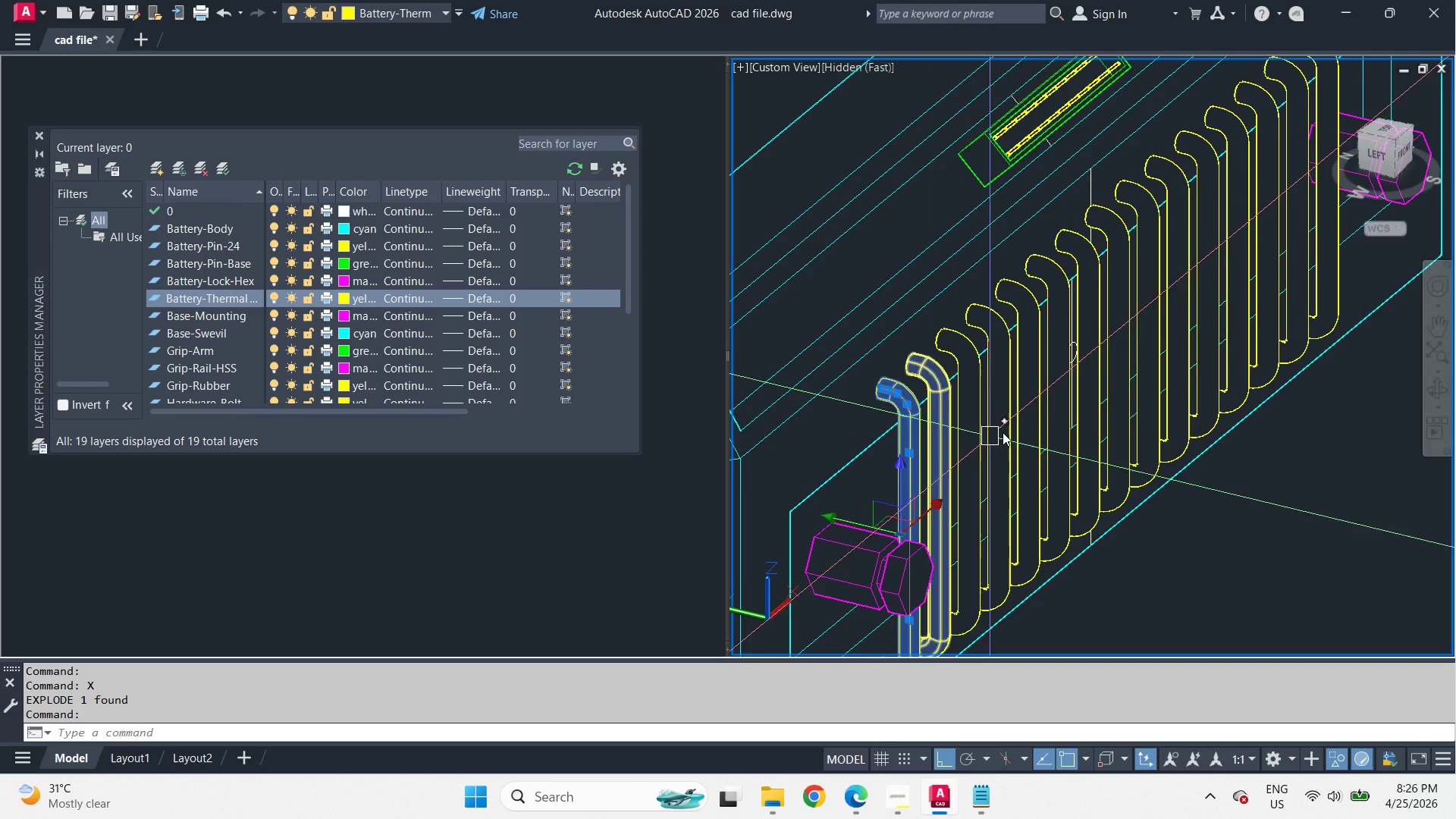 
left_click_drag(start_coordinate=[848, 111], to_coordinate=[938, 185])
 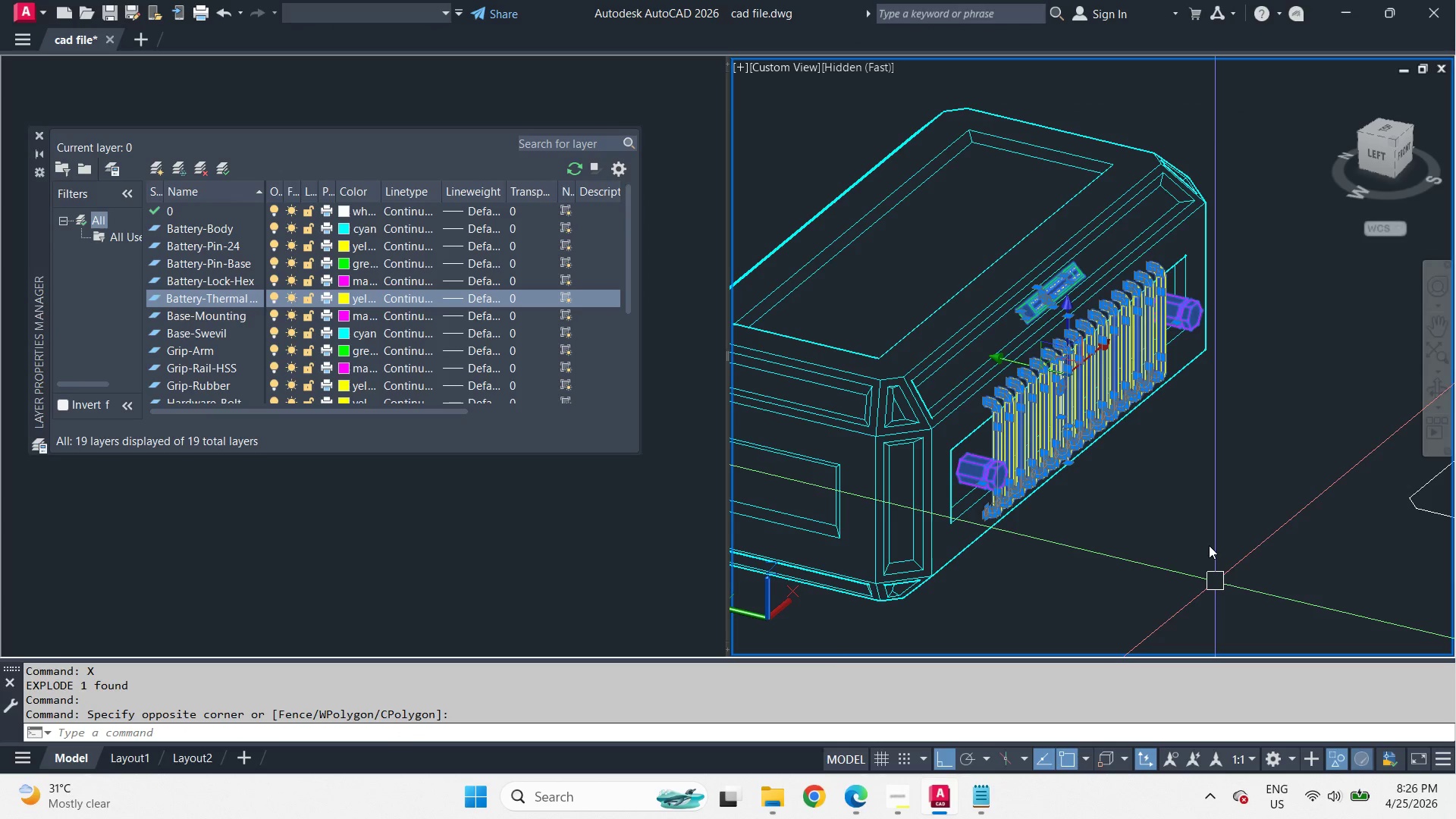 
scroll: coordinate [1056, 410], scroll_direction: down, amount: 2.0
 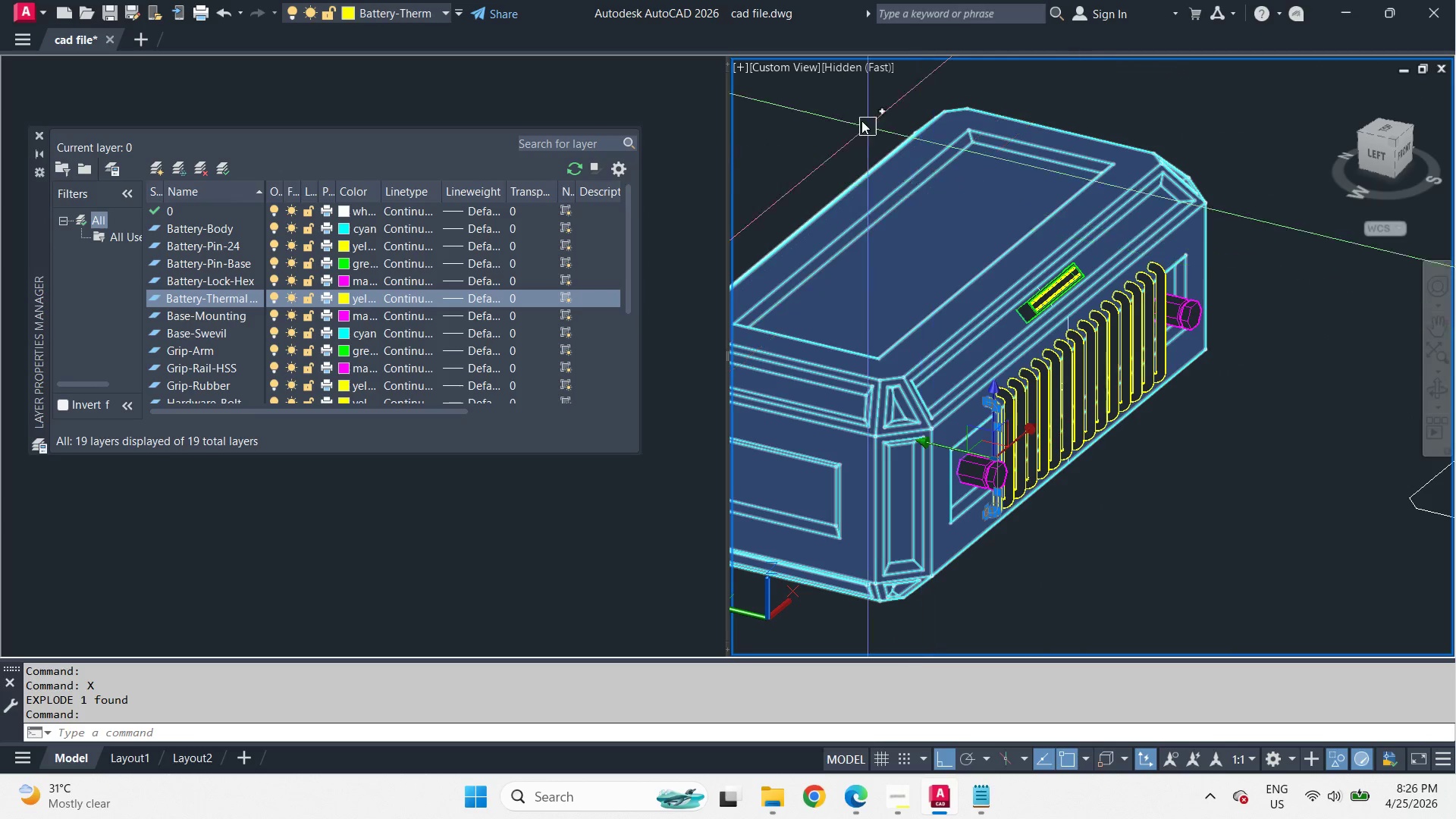 
type(qse )
 